 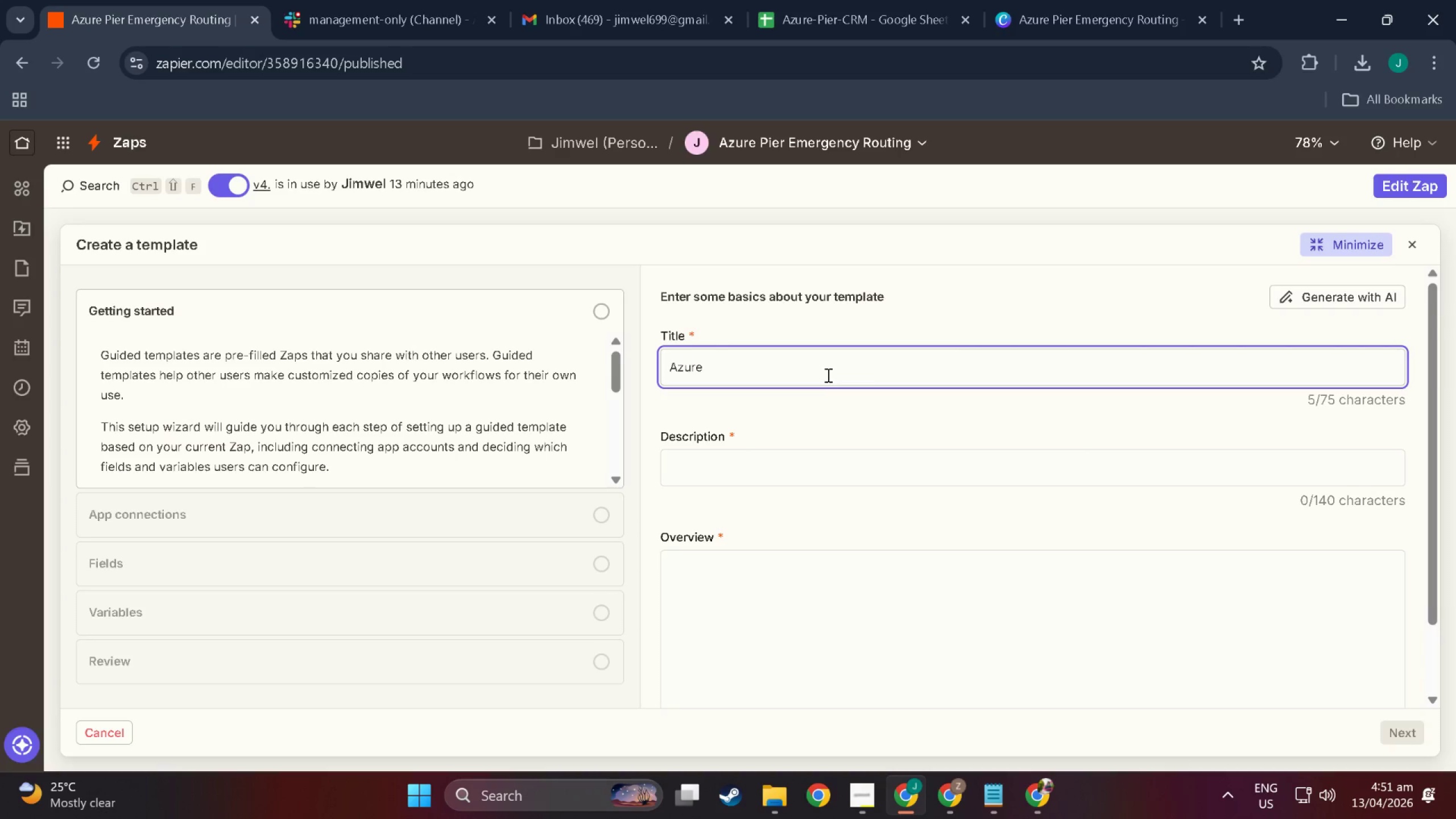 
hold_key(key=ShiftLeft, duration=0.5)
 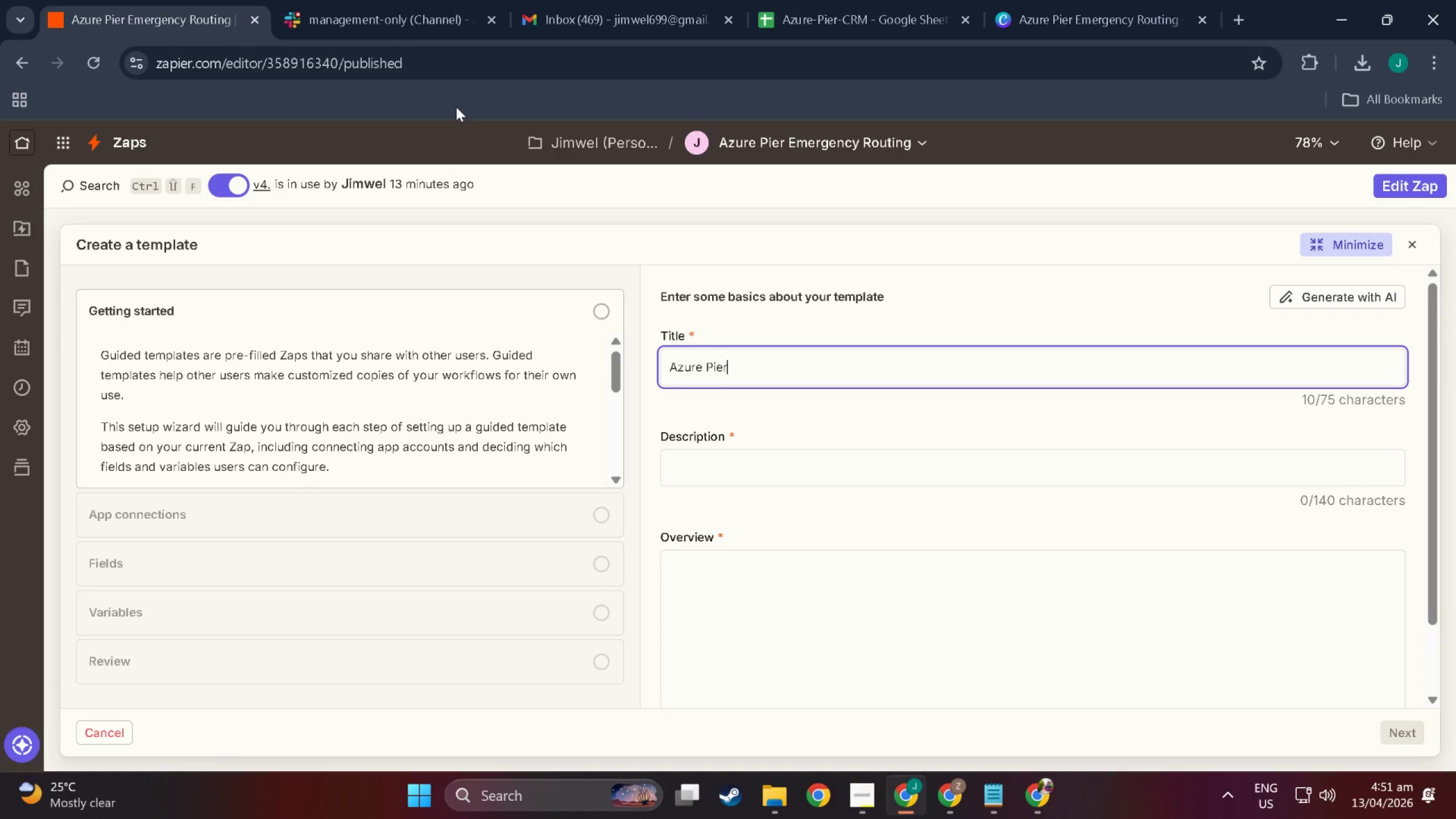 
left_click_drag(start_coordinate=[451, 68], to_coordinate=[26, 23])
 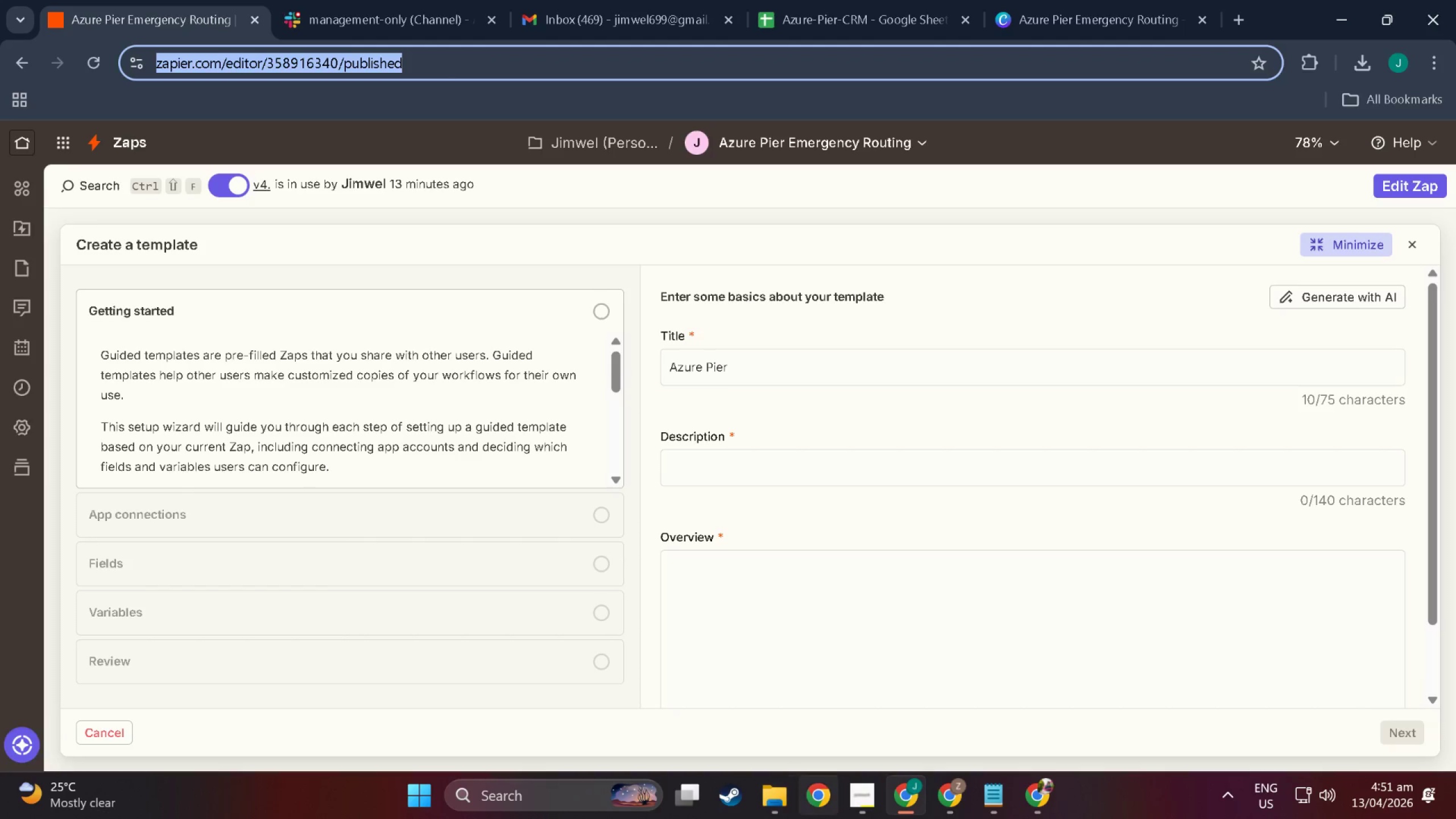 
key(Control+C)
 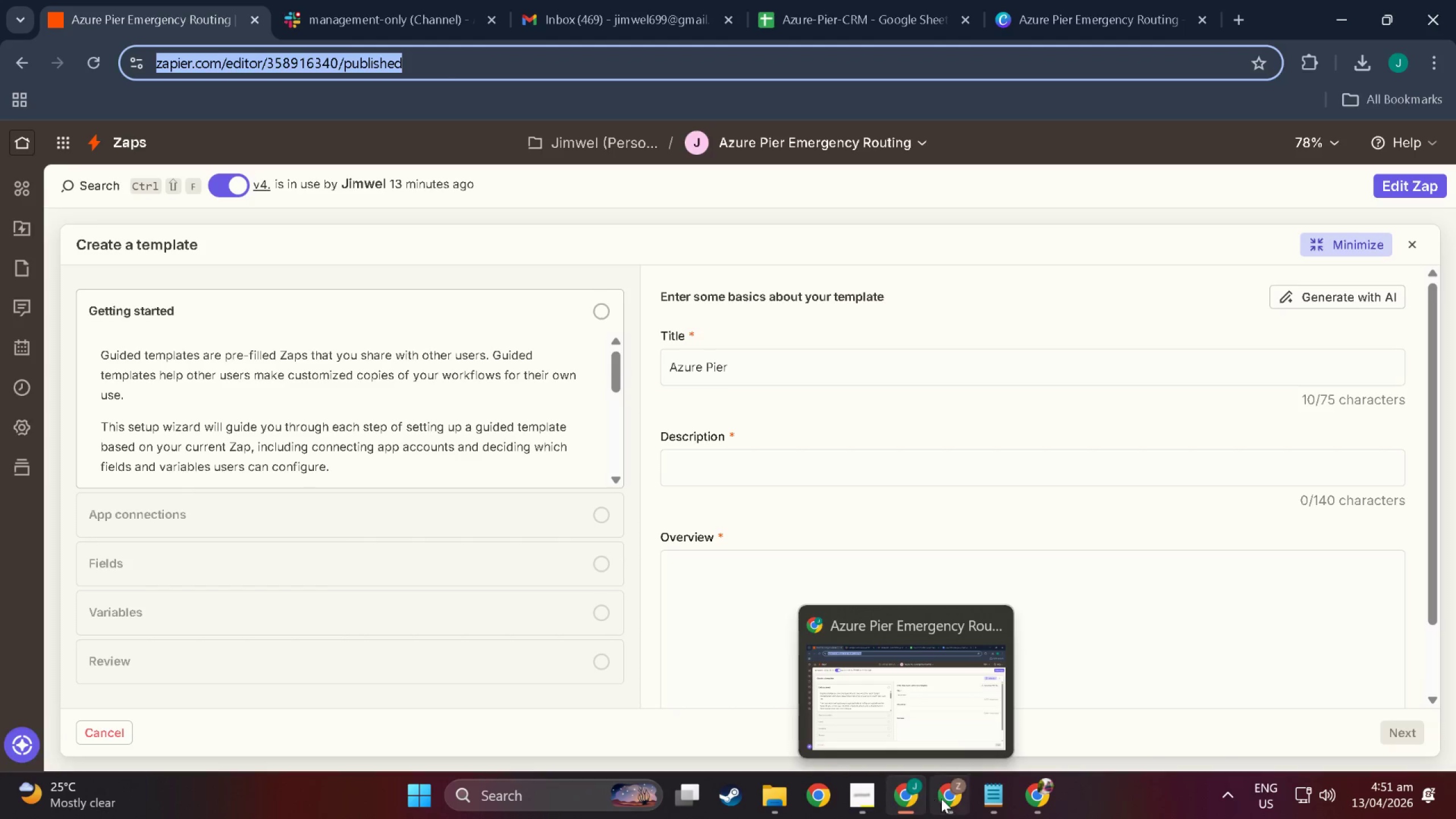 
left_click([941, 799])
 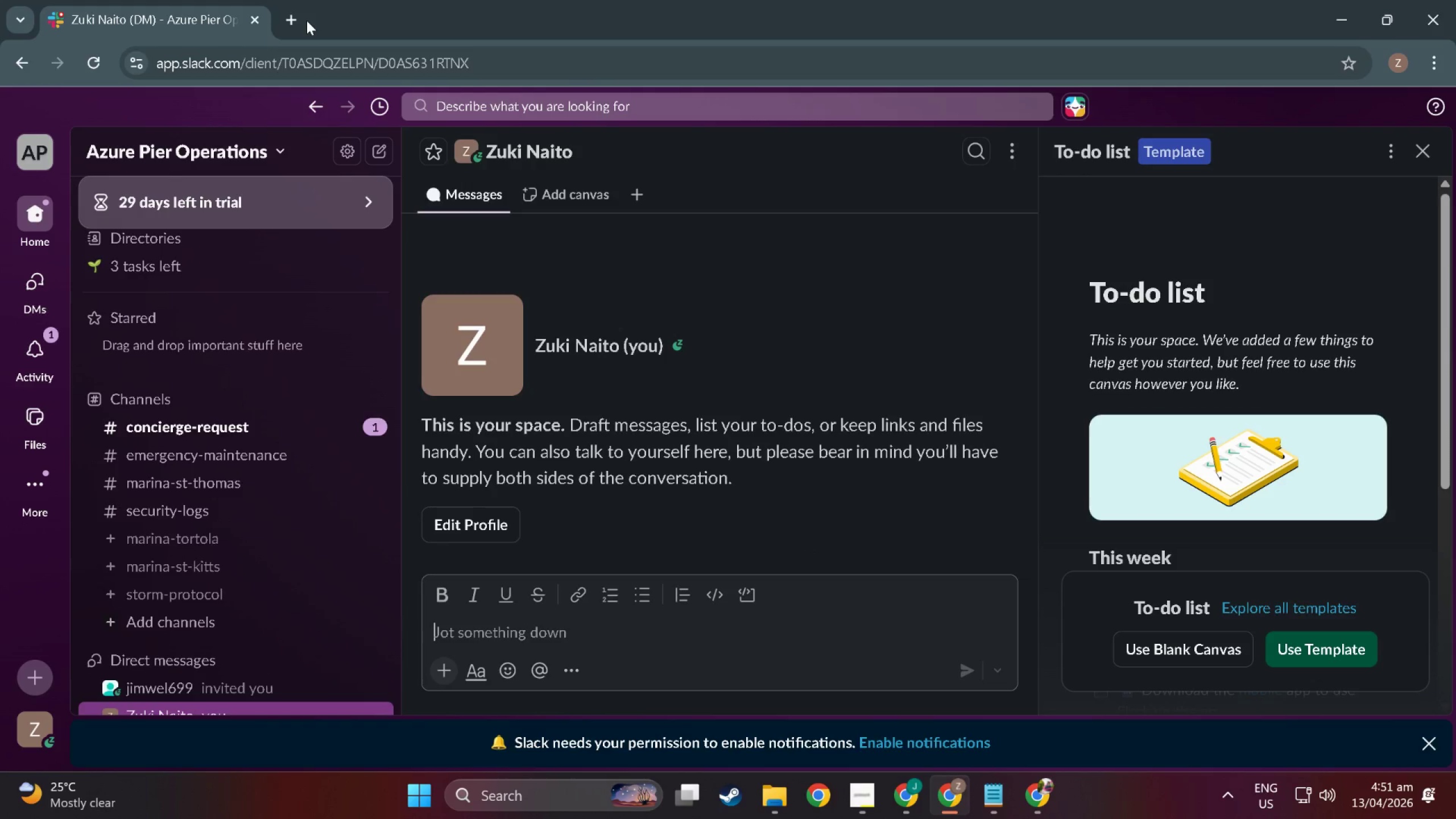 
double_click([289, 16])
 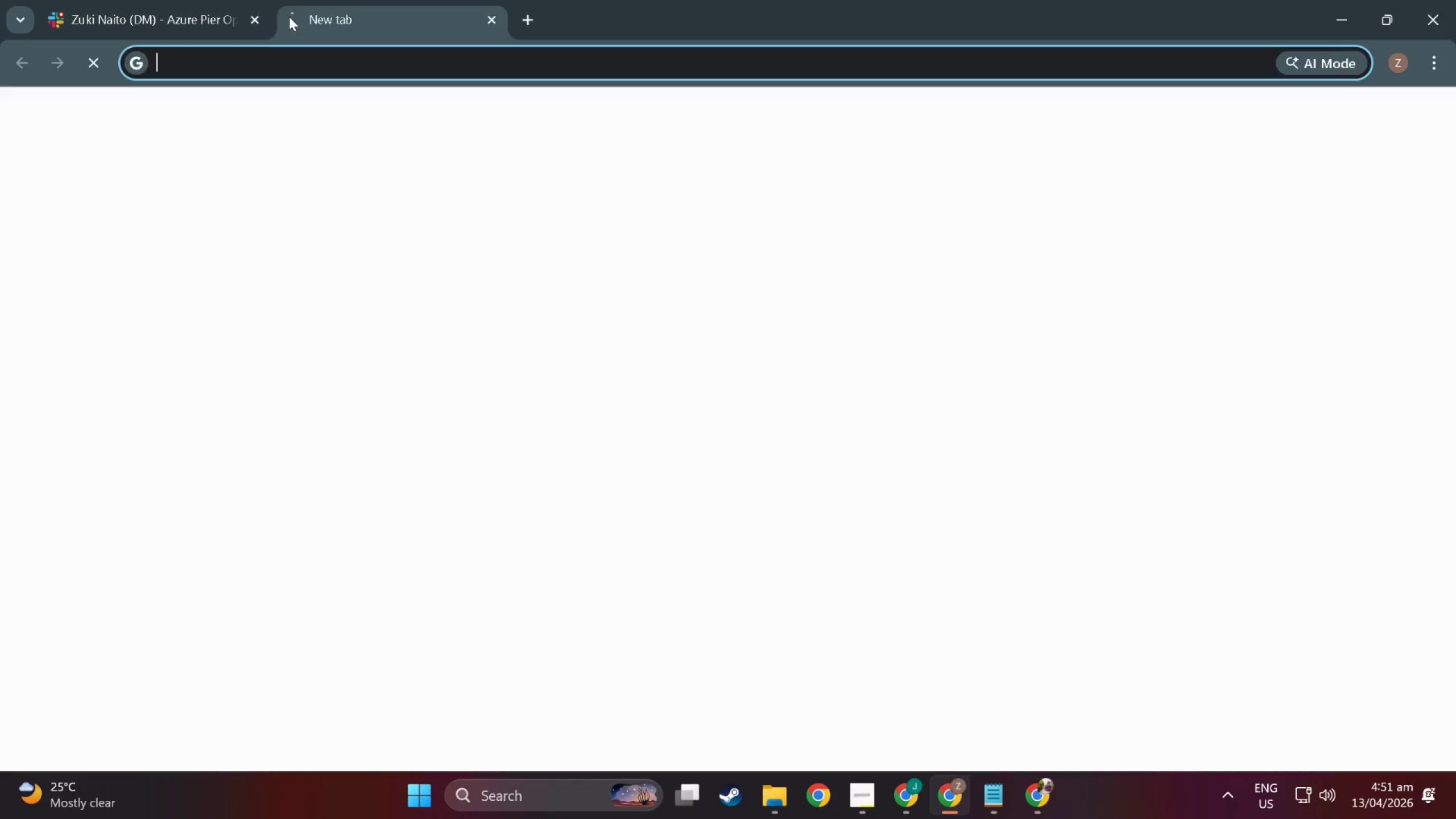 
key(Control+ControlLeft)
 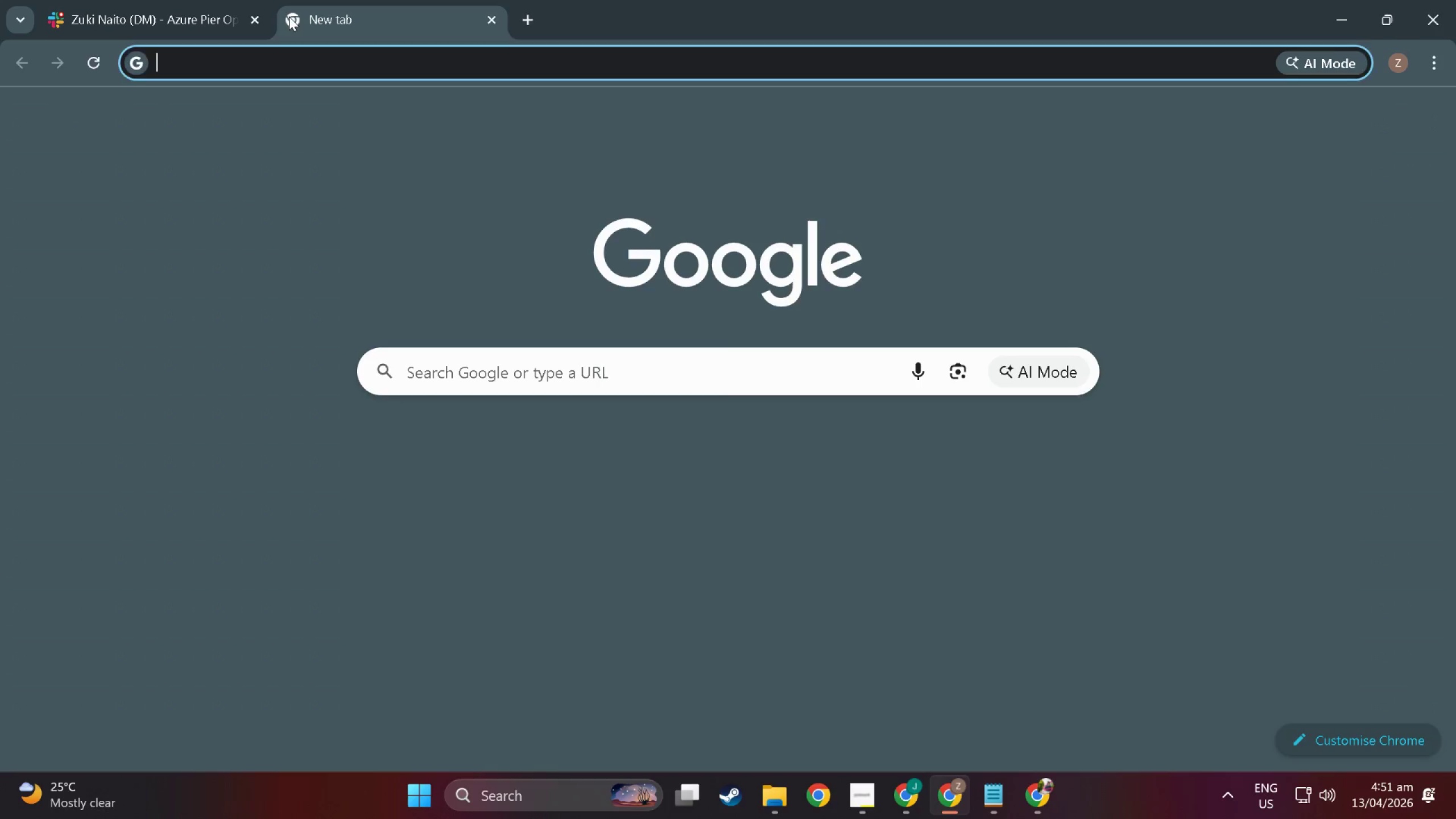 
key(Control+V)
 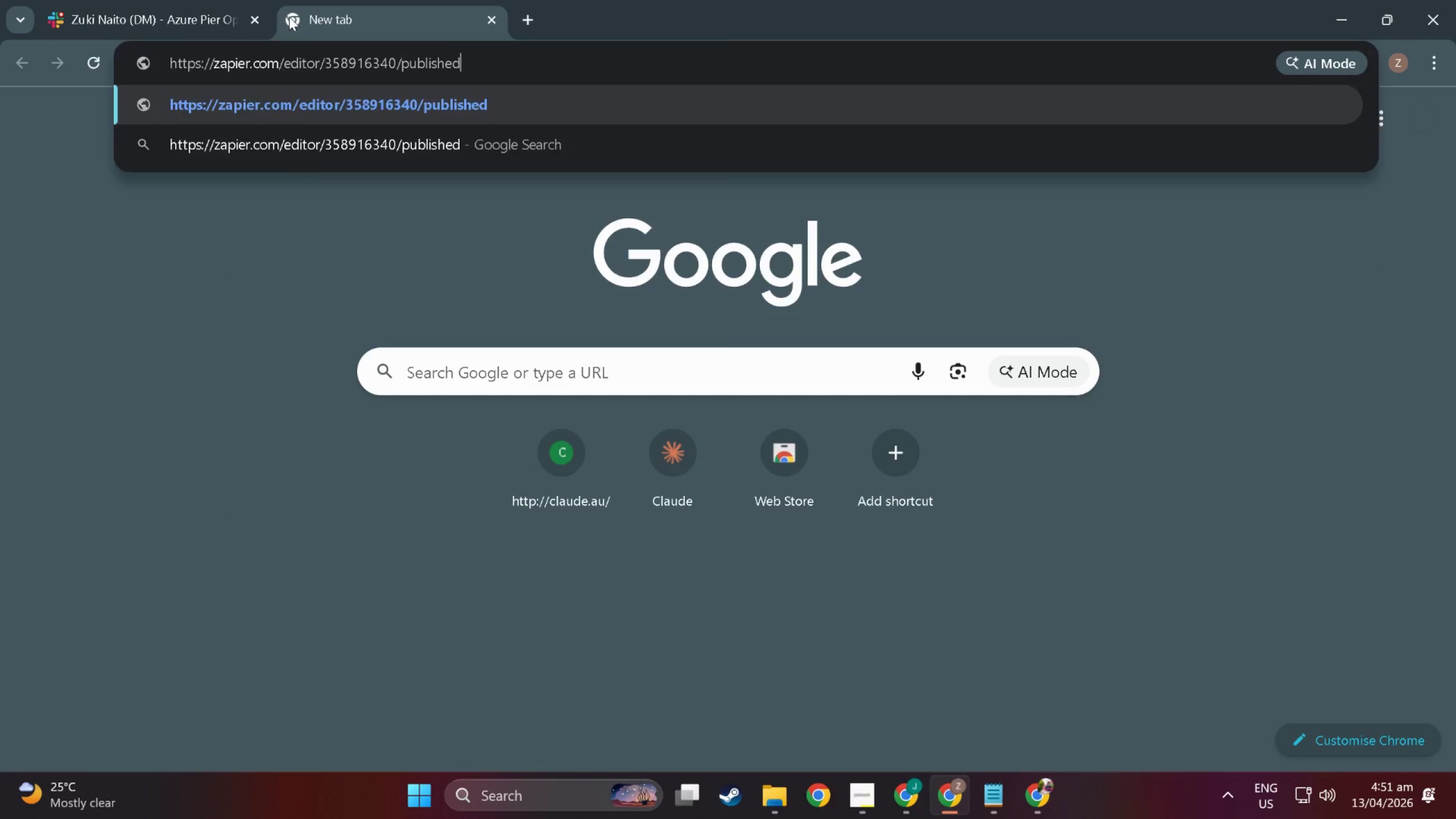 
key(NumpadEnter)
 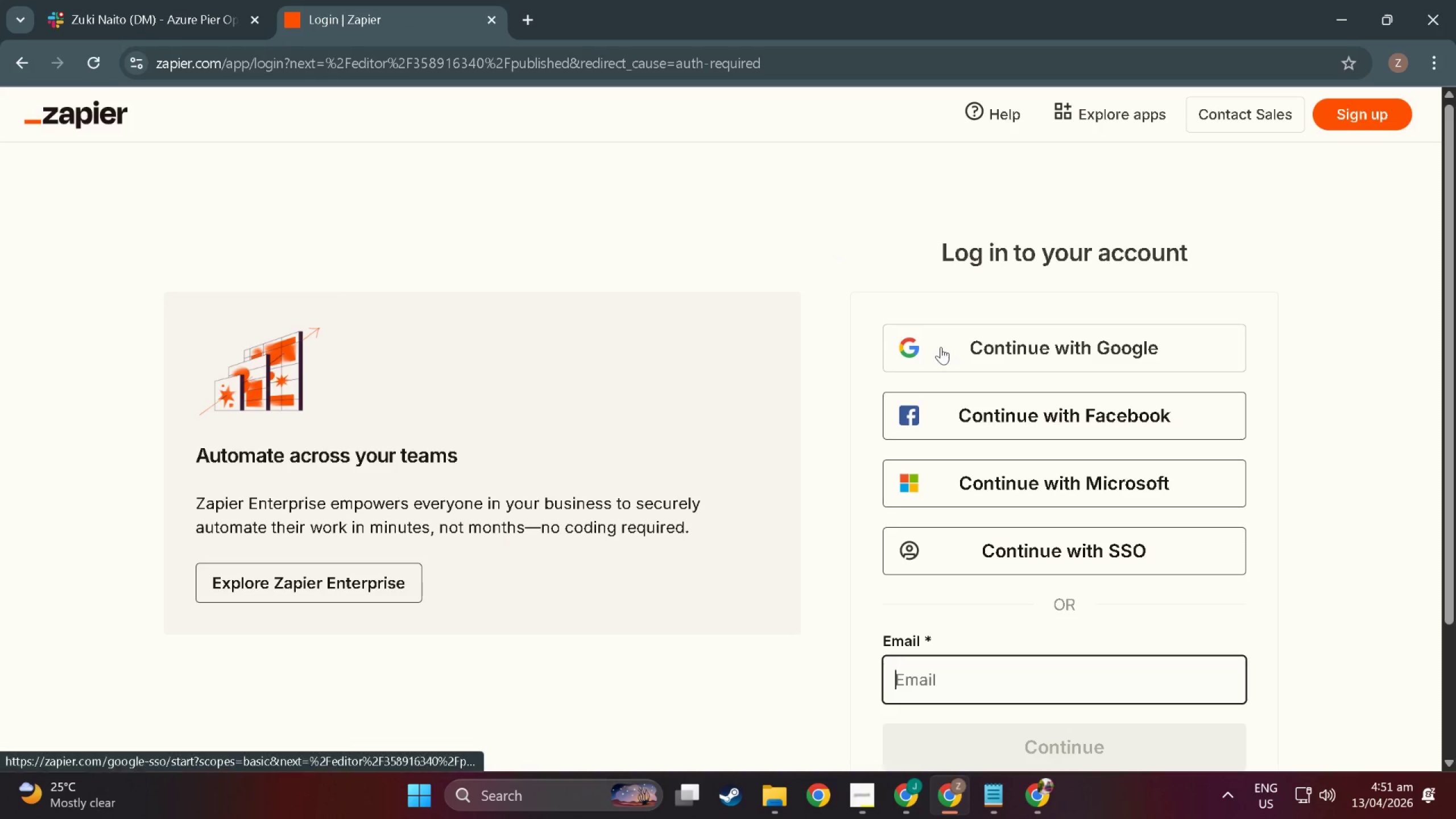 
left_click([941, 347])
 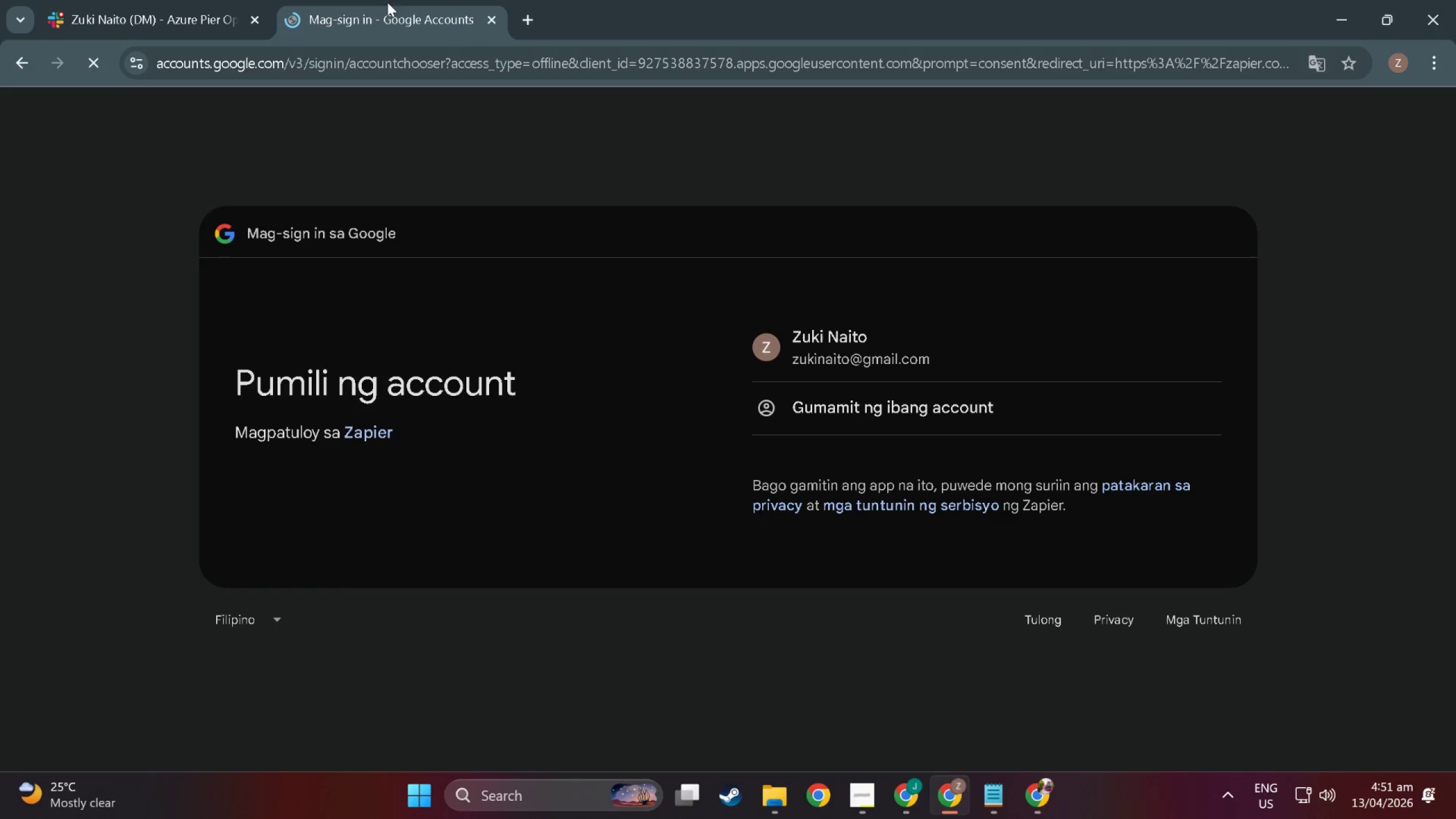 
left_click([857, 346])
 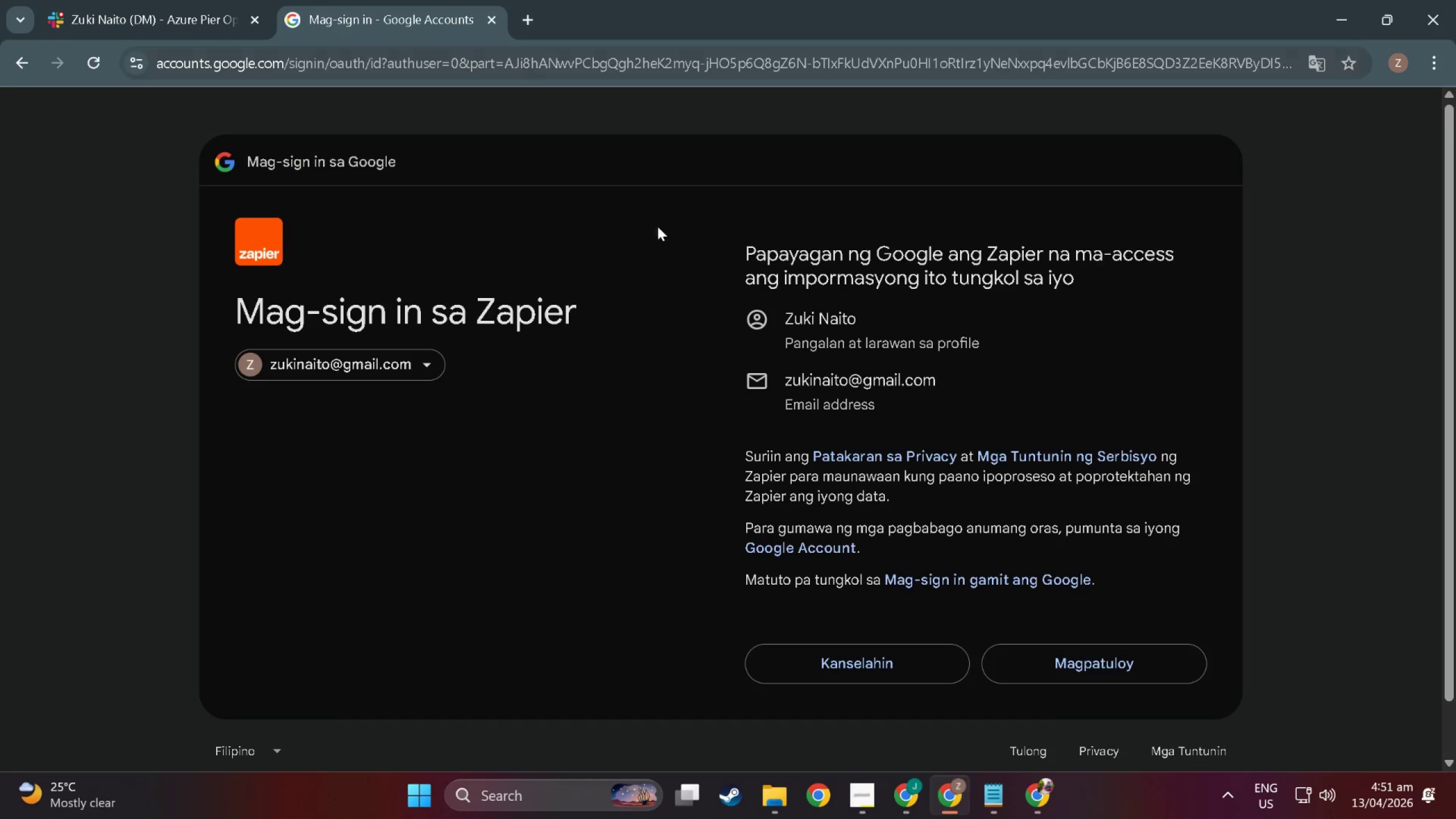 
left_click([1072, 659])
 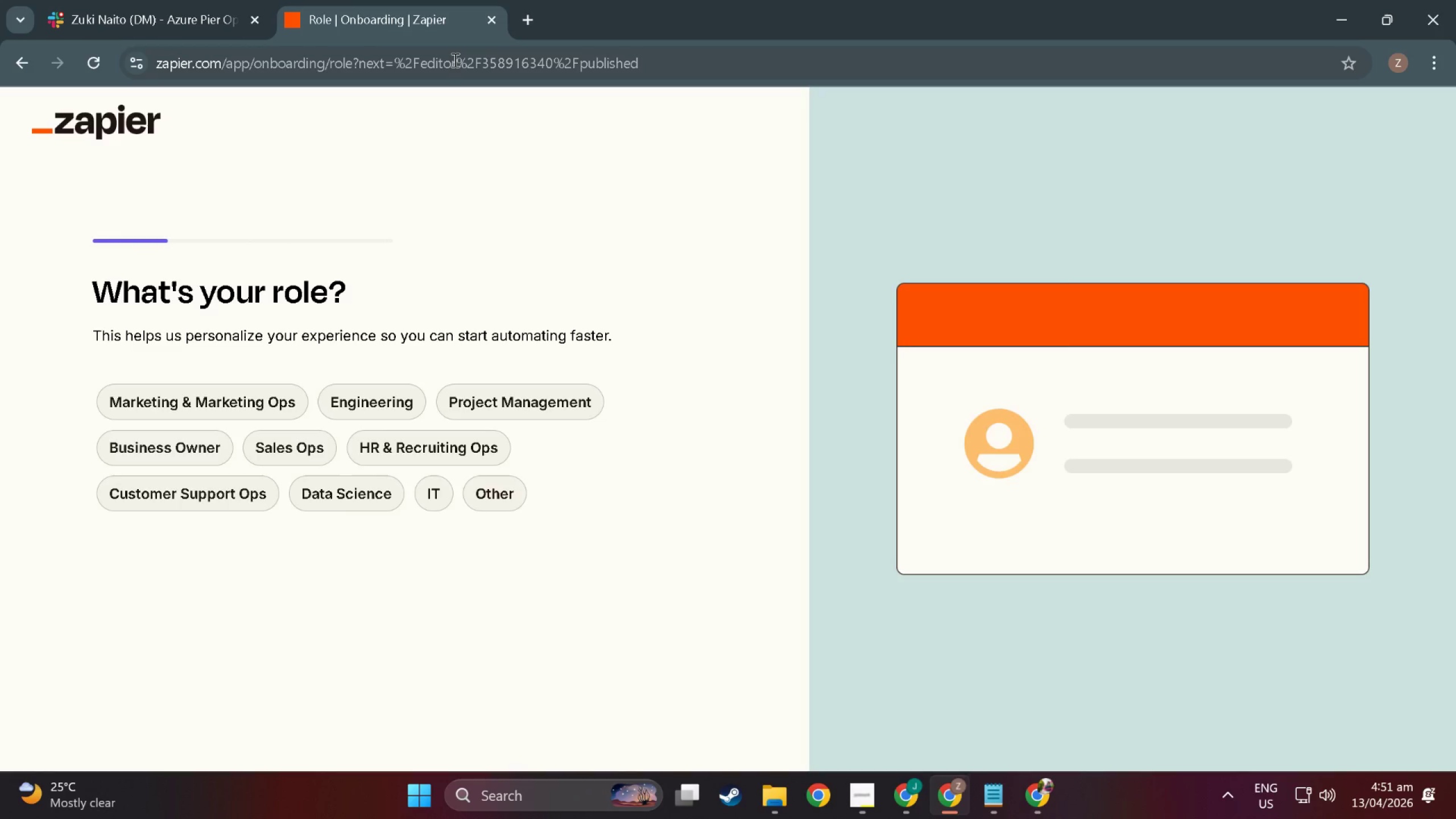 
wait(10.91)
 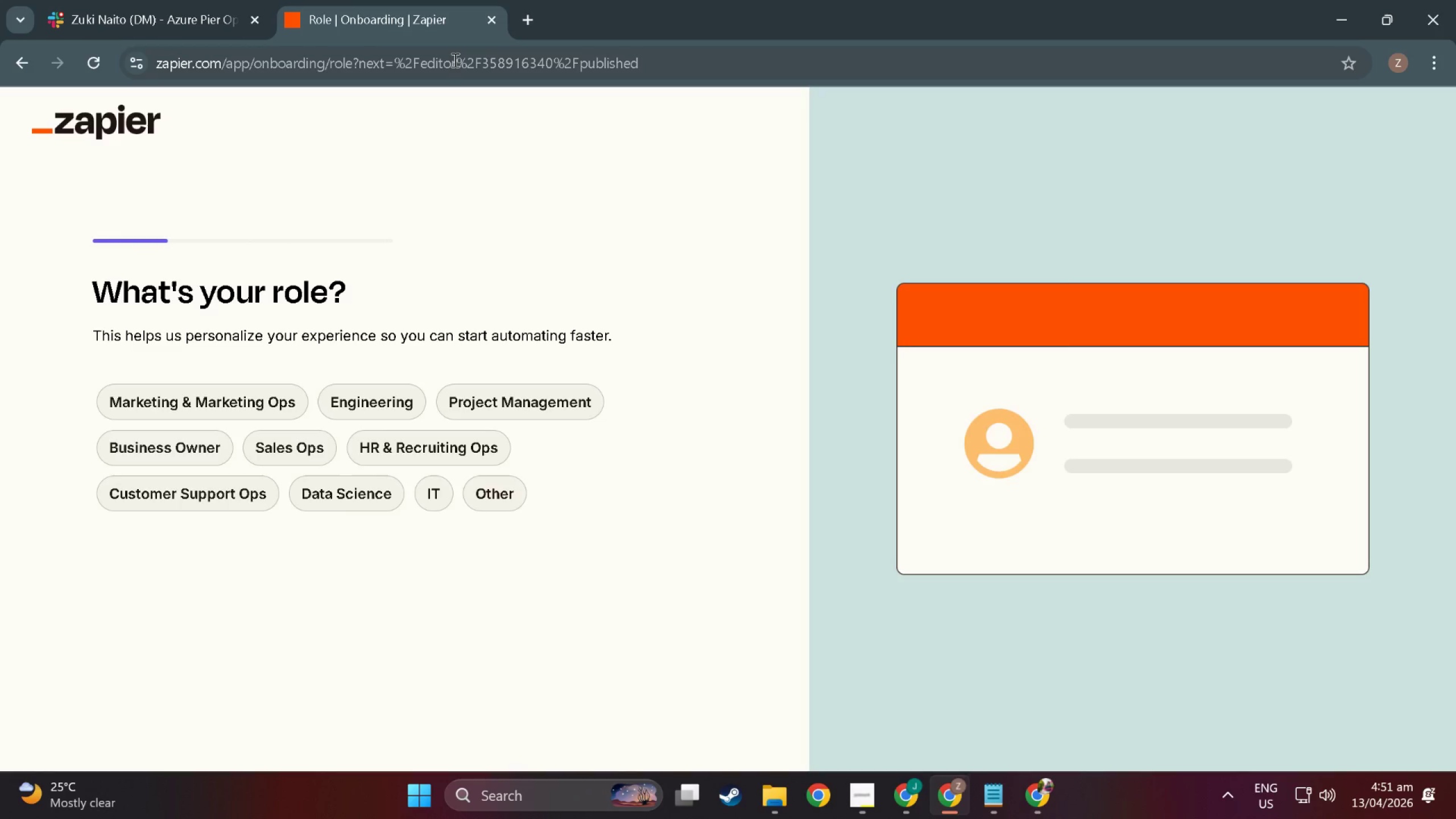 
left_click([476, 488])
 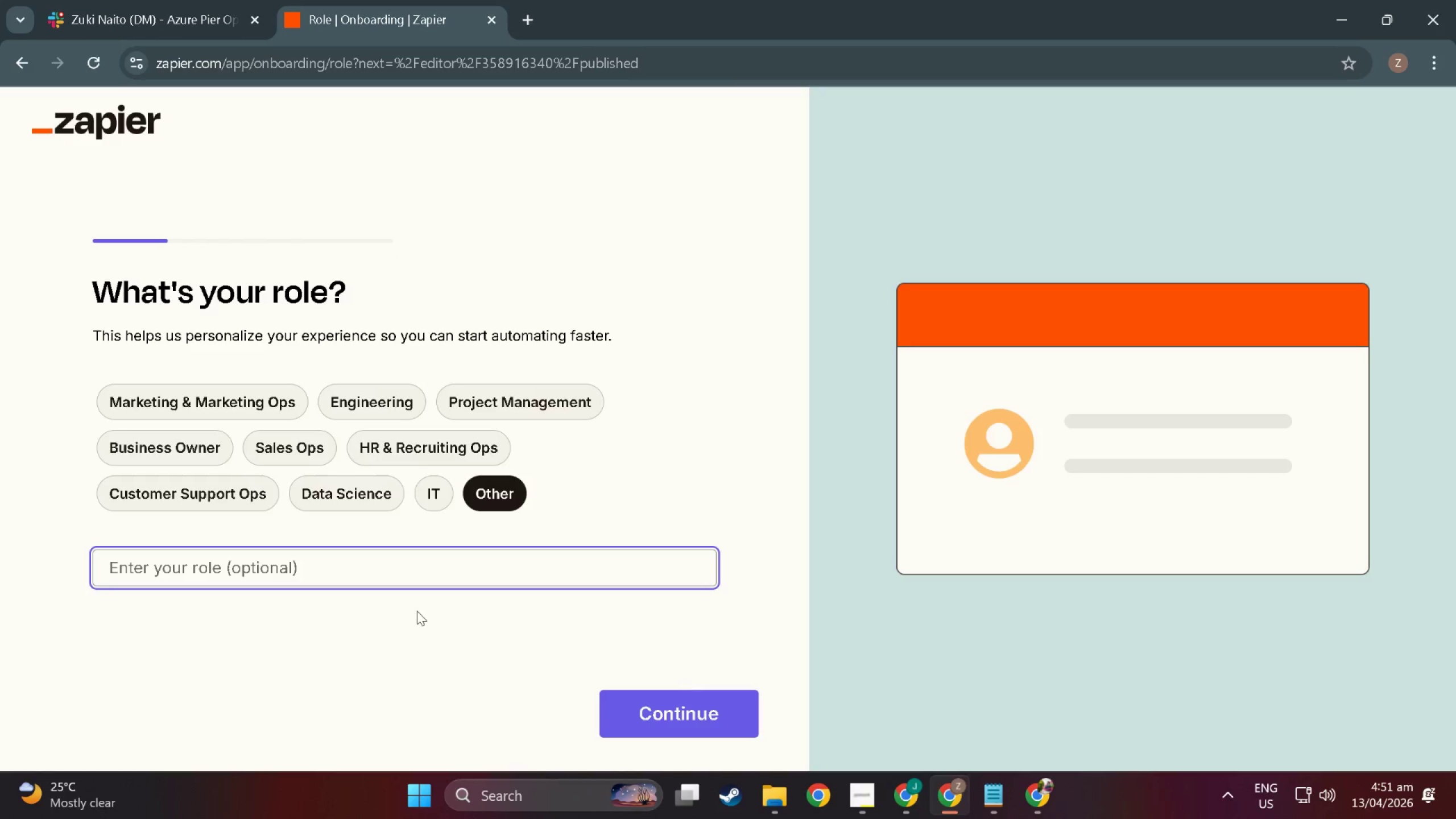 
type(Freelancer)
 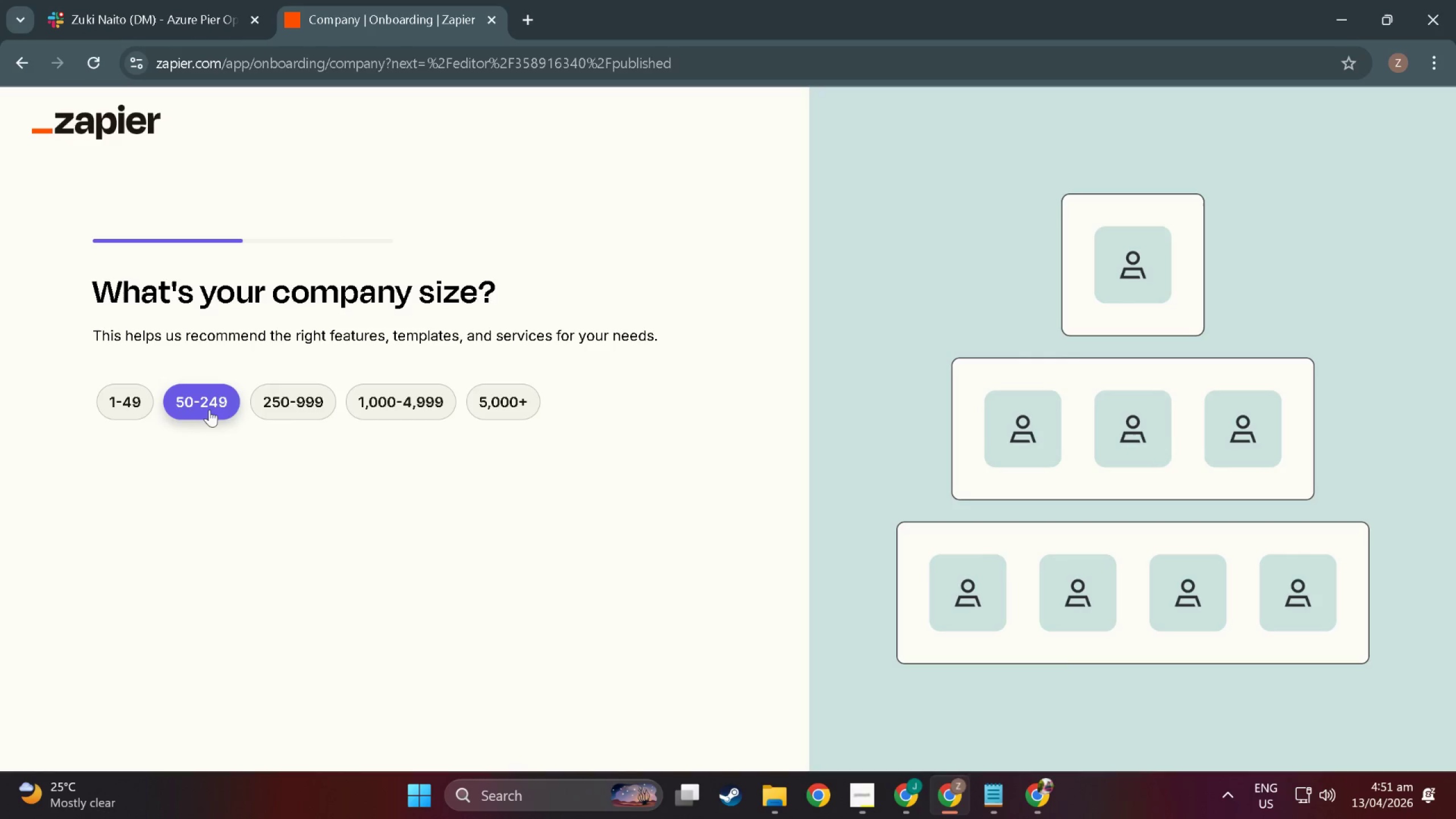 
left_click([133, 405])
 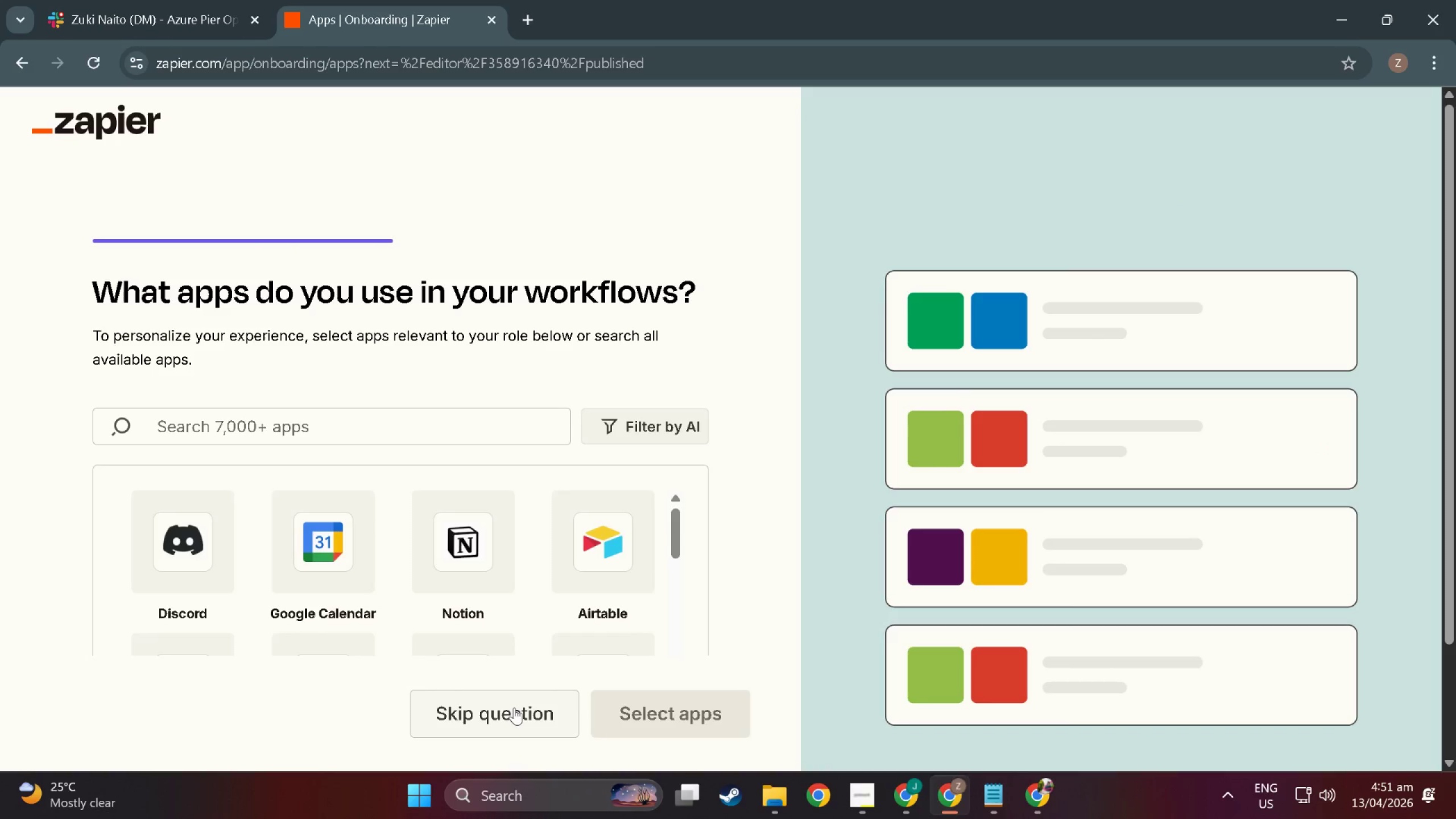 
double_click([514, 708])
 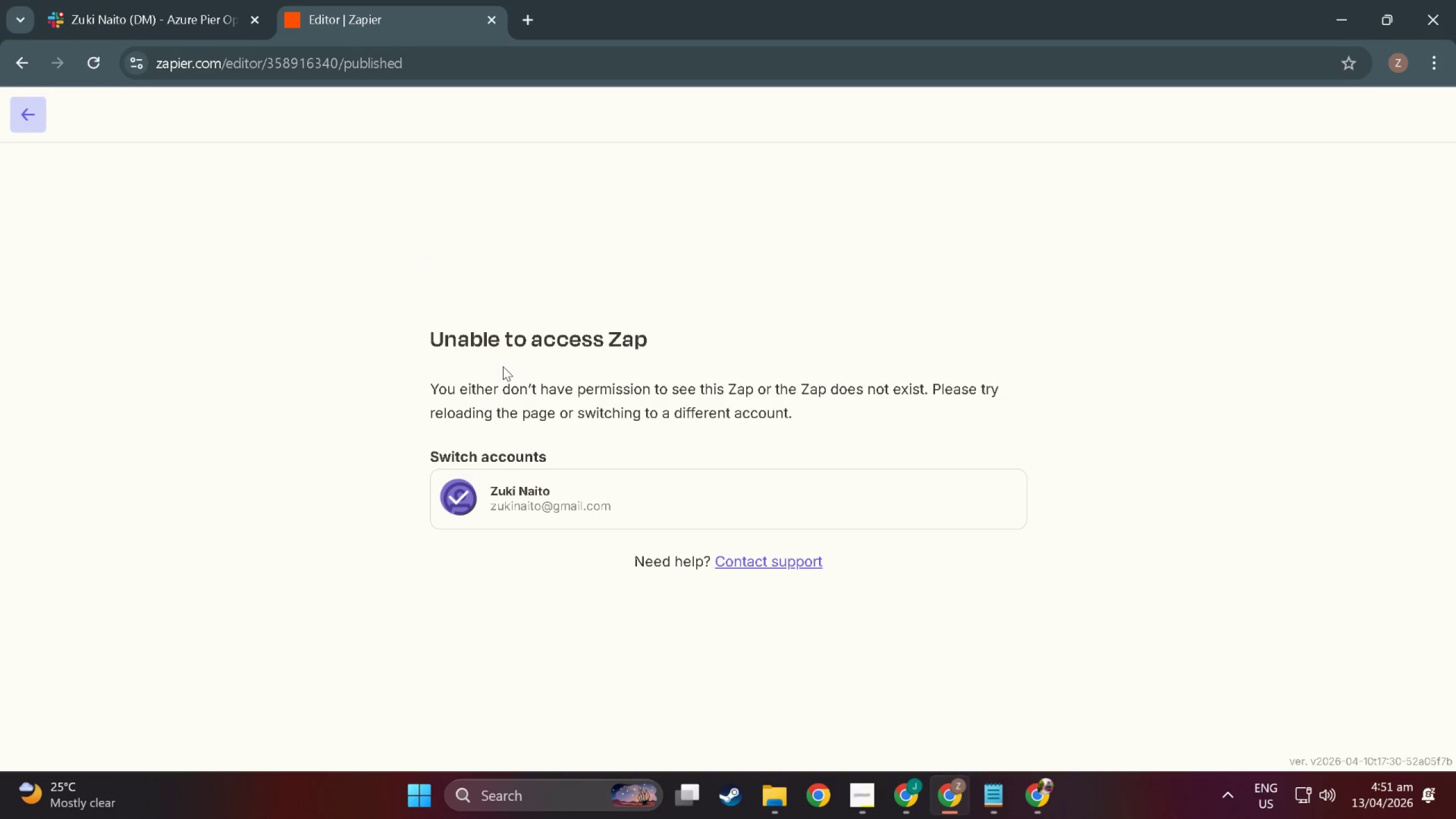 
wait(8.94)
 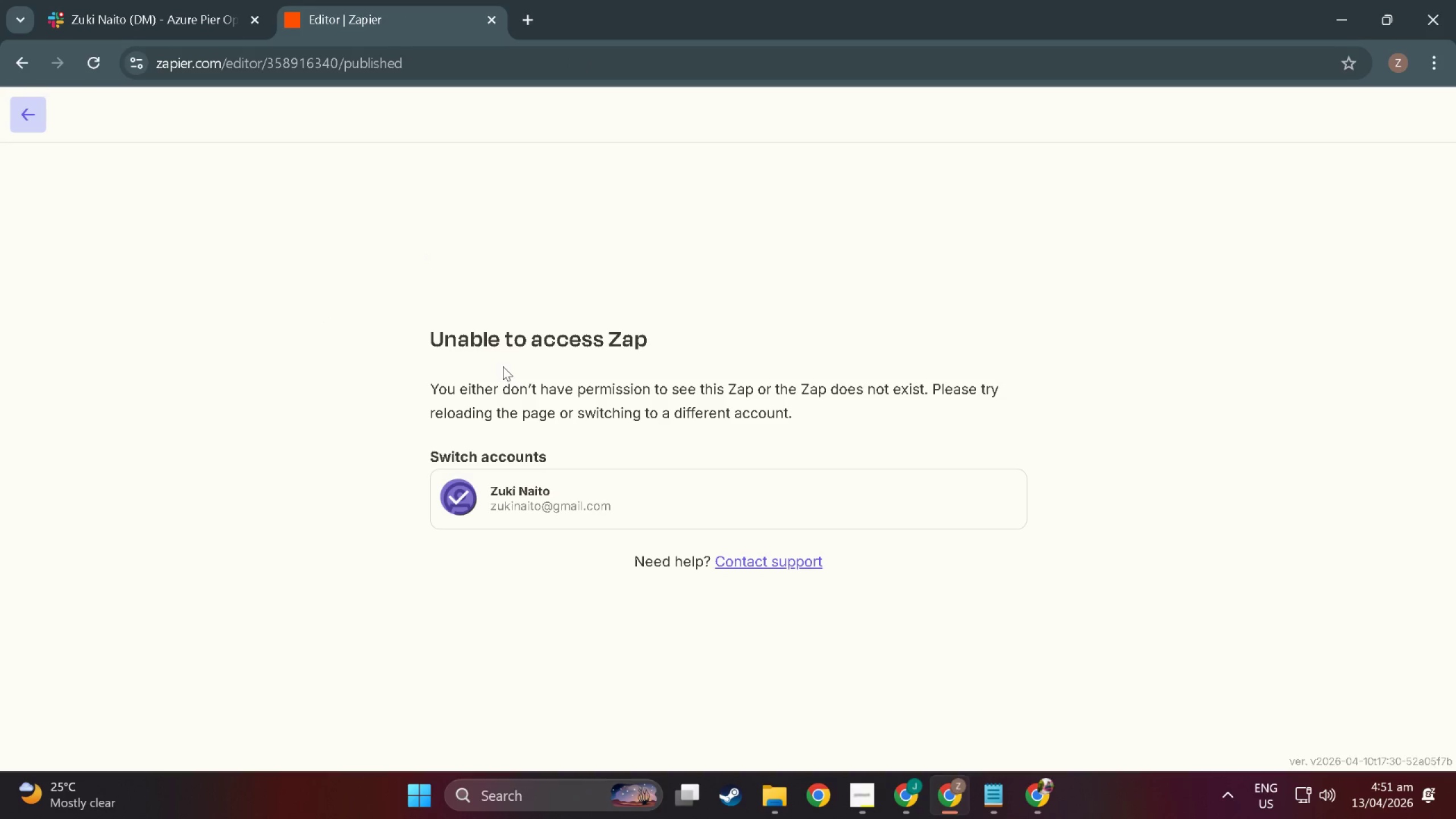 
scroll: coordinate [595, 427], scroll_direction: up, amount: 2.0
 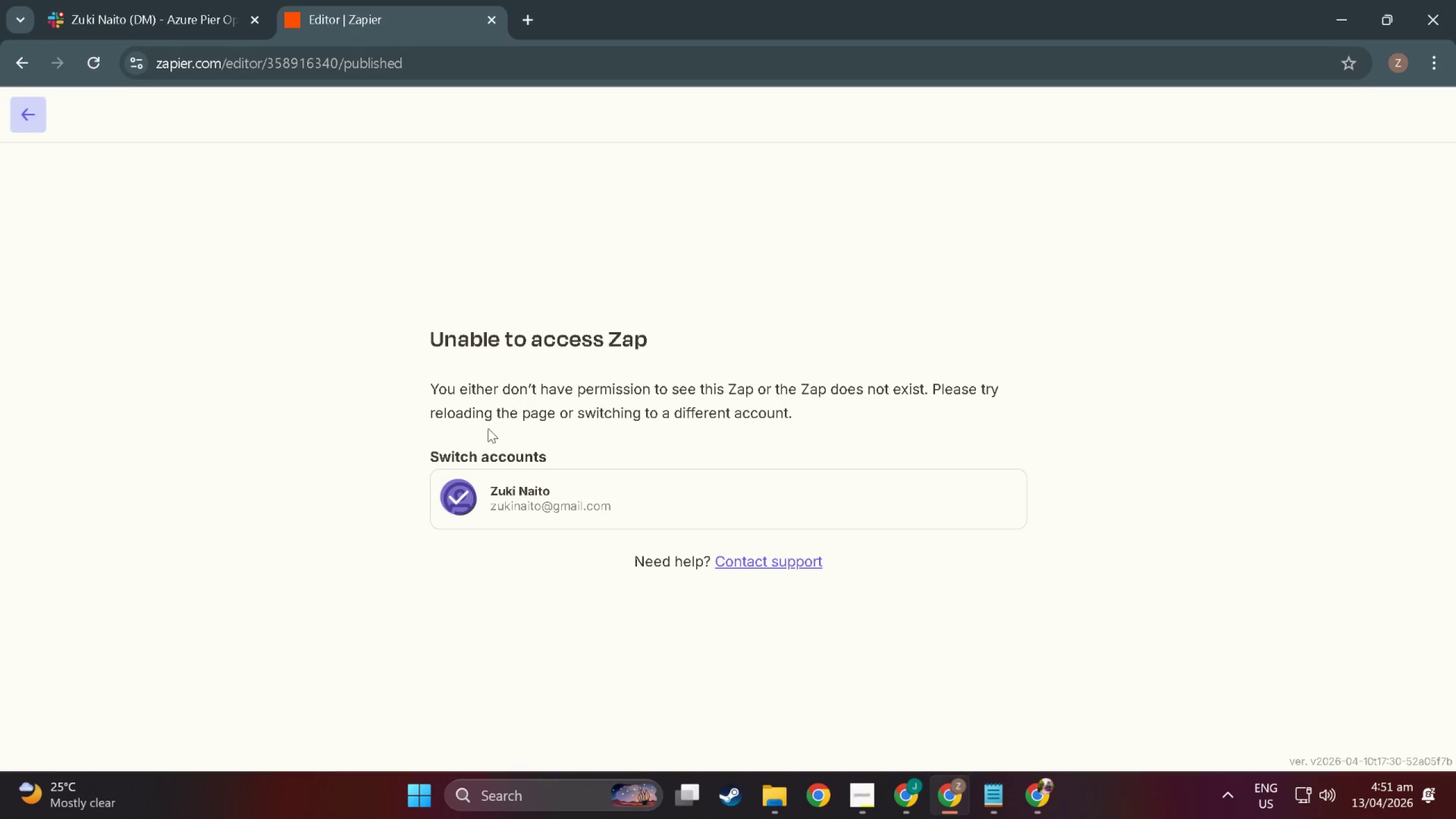 
wait(6.31)
 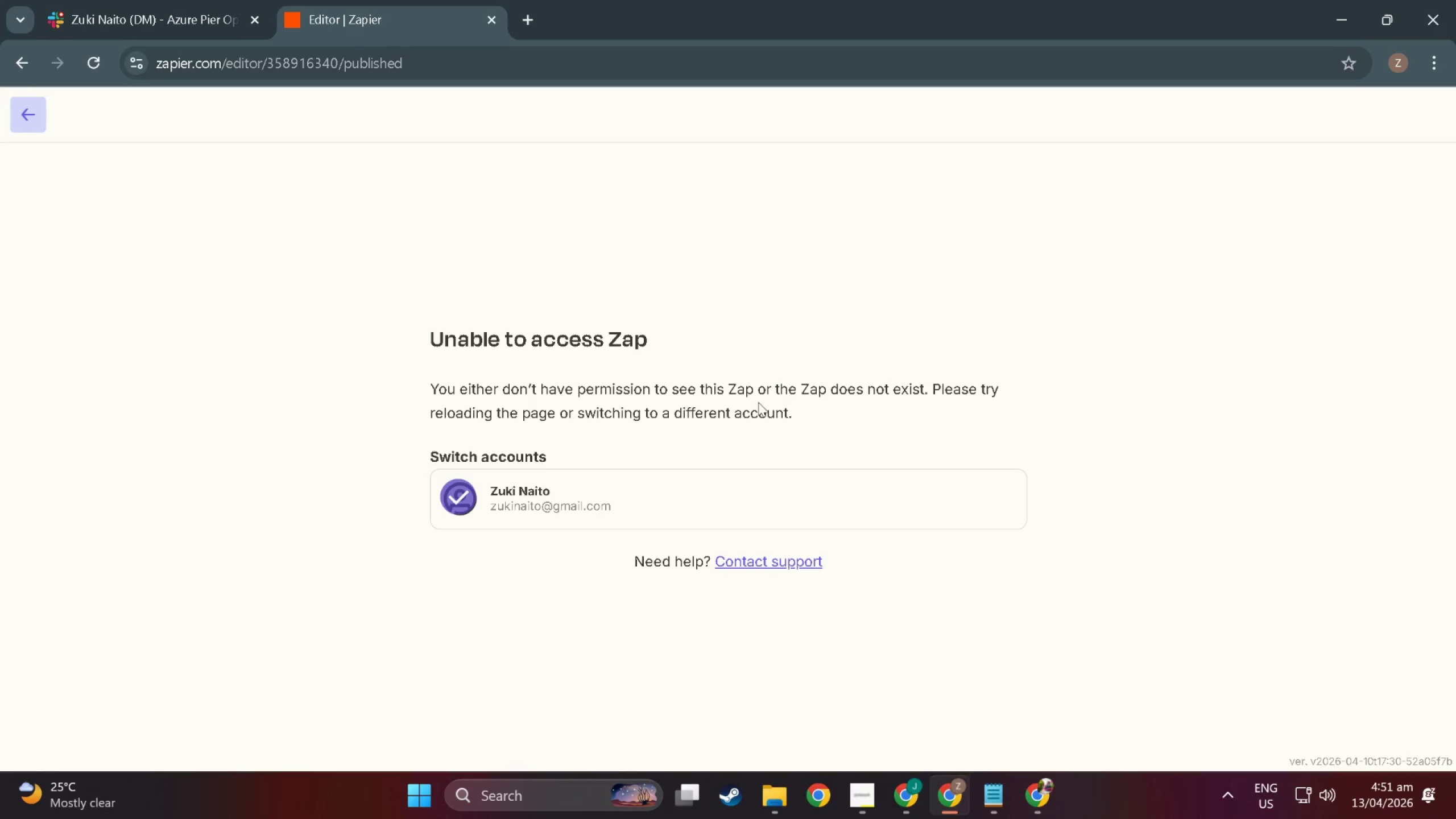 
left_click([78, 61])
 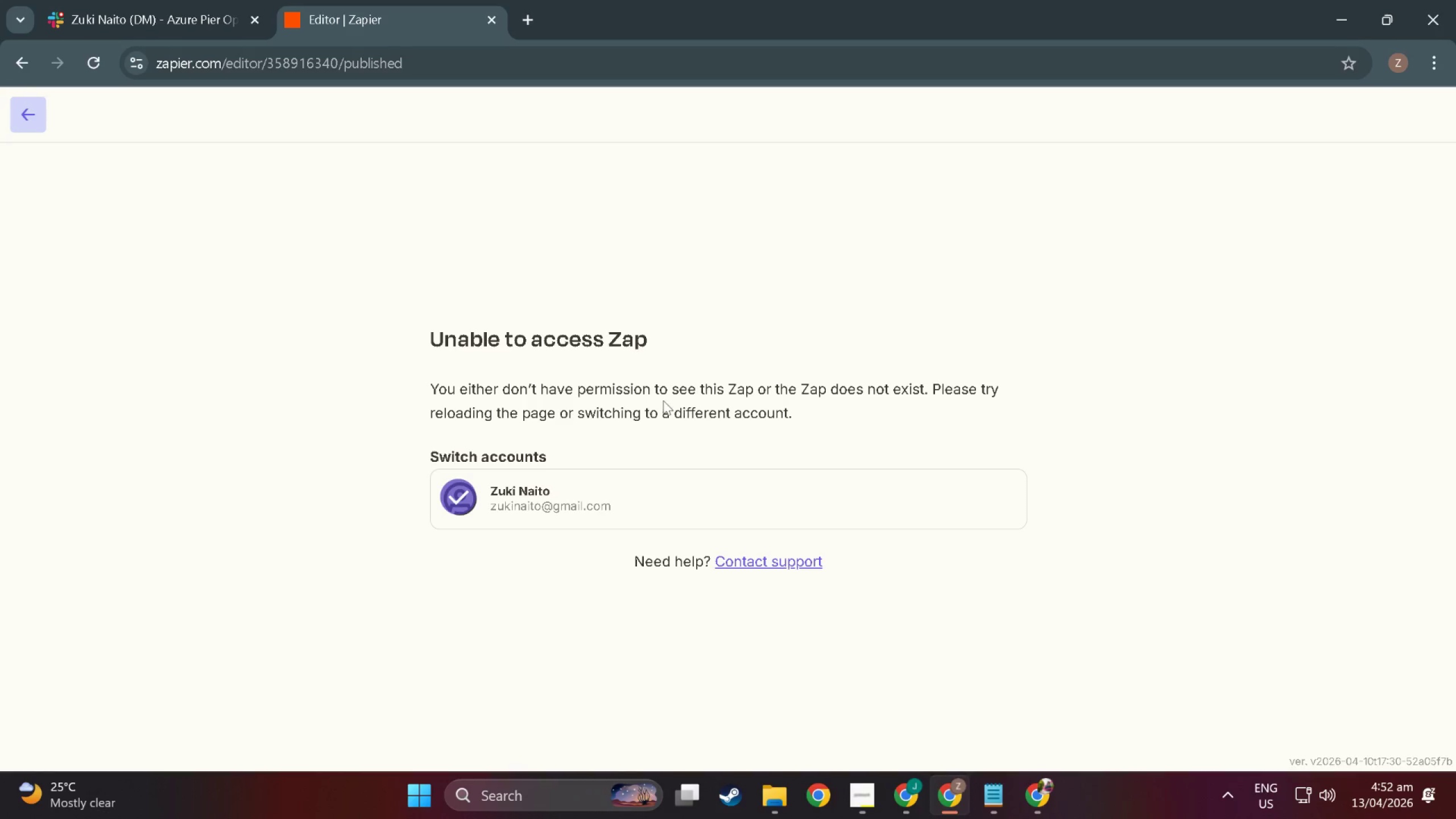 
wait(8.08)
 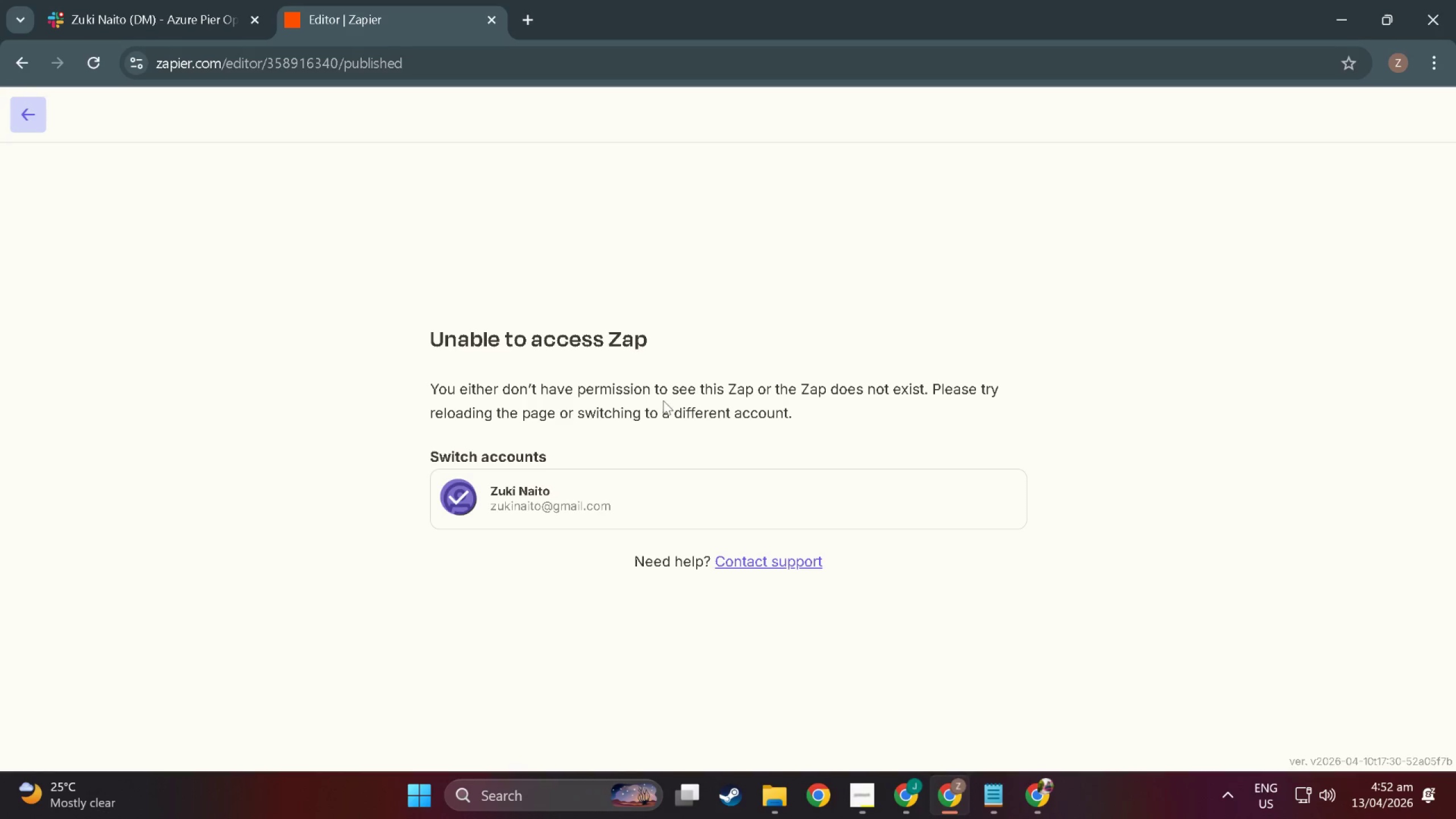 
left_click([97, 0])
 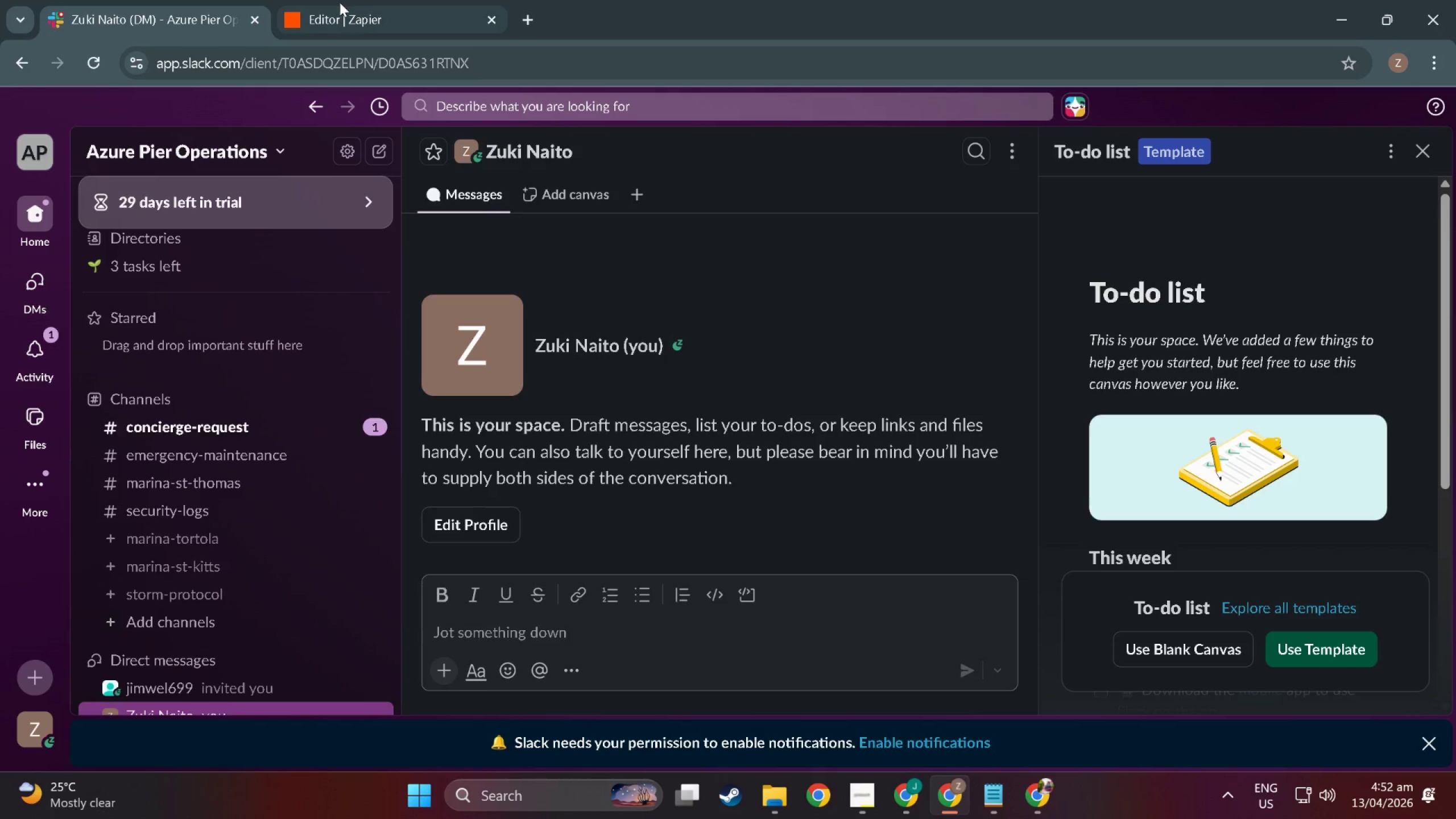 
left_click([385, 0])
 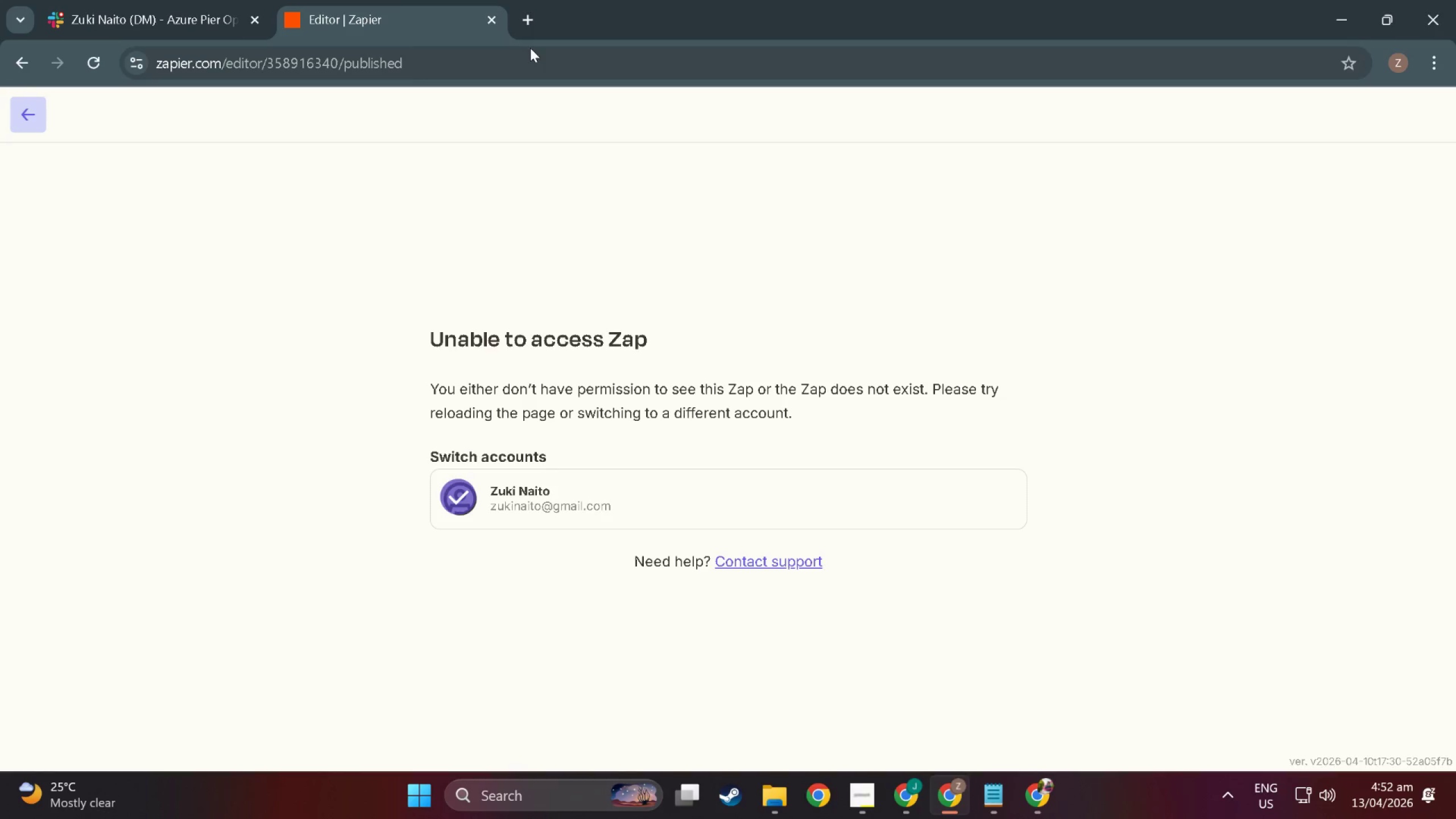 
key(Alt+Tab)
 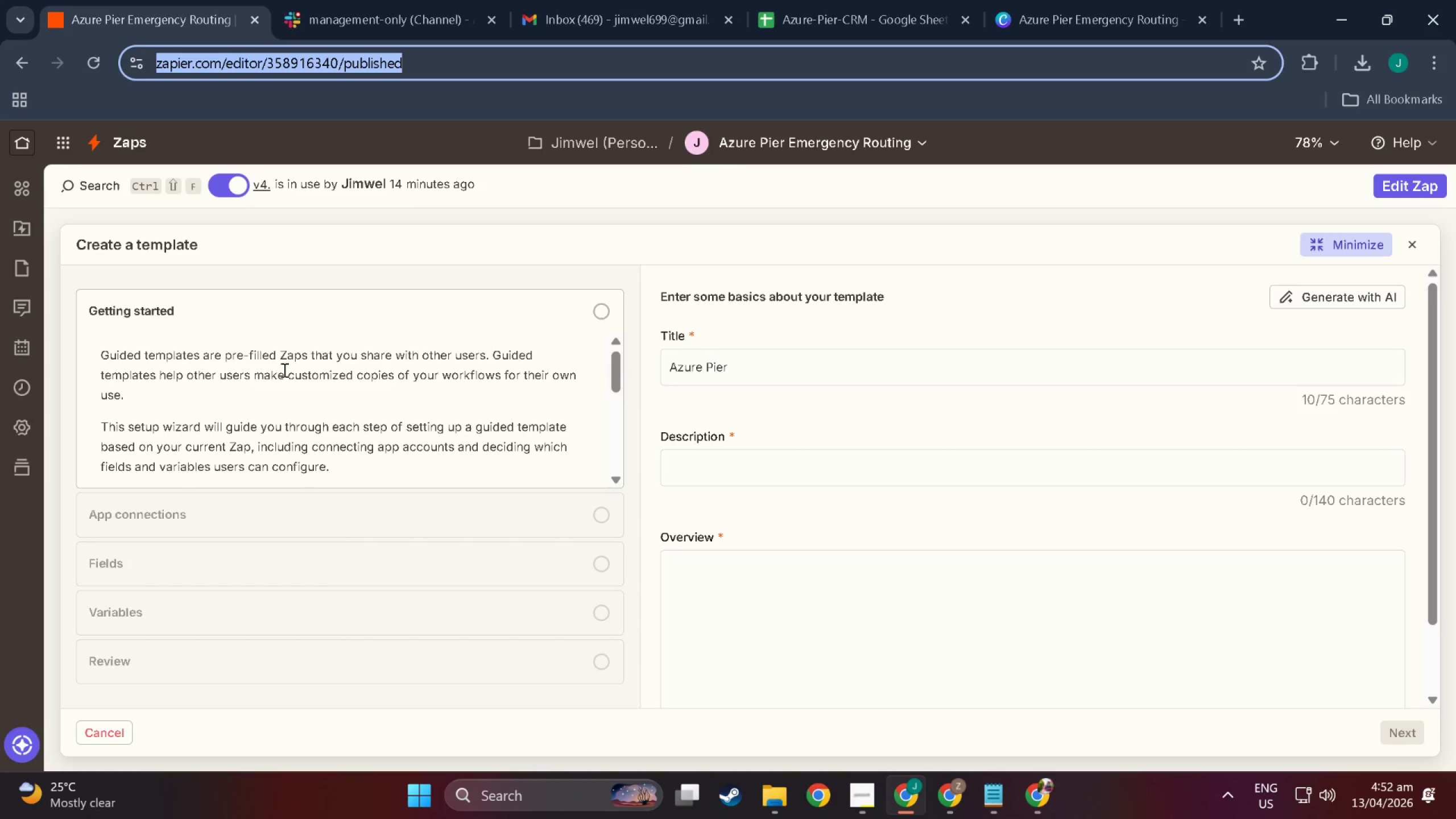 
scroll: coordinate [226, 378], scroll_direction: up, amount: 2.0
 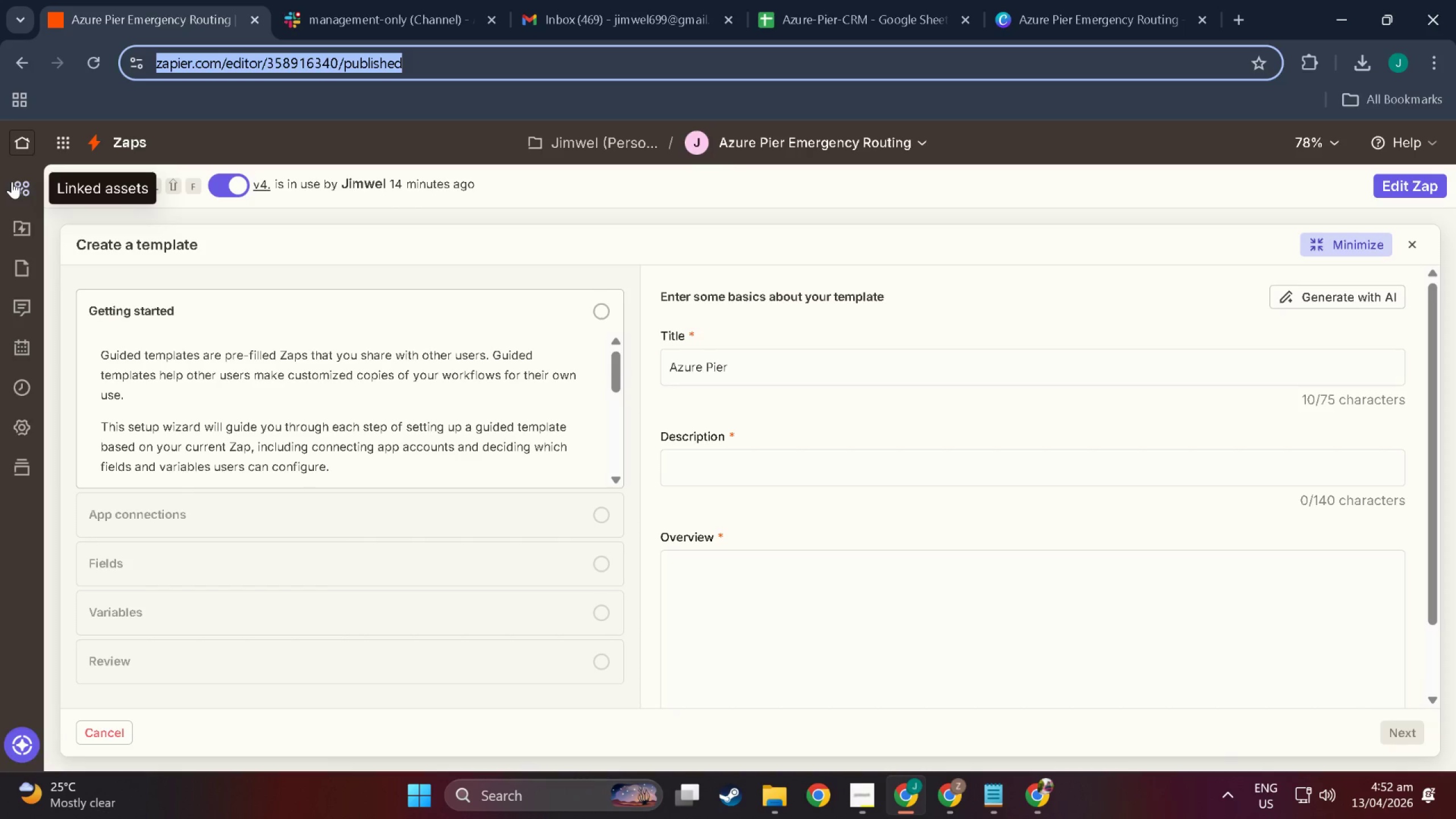 
left_click([12, 181])
 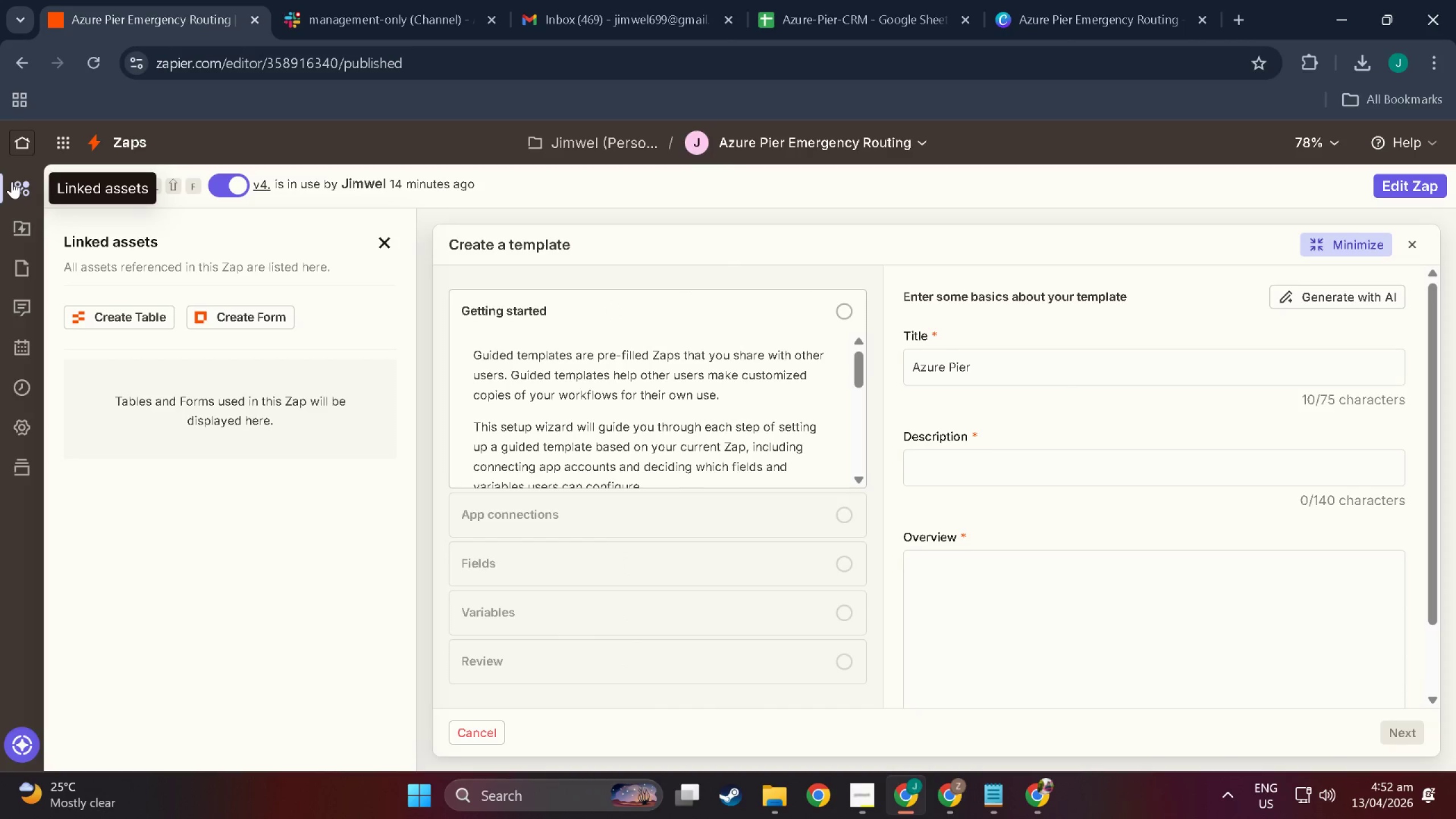 
double_click([12, 181])
 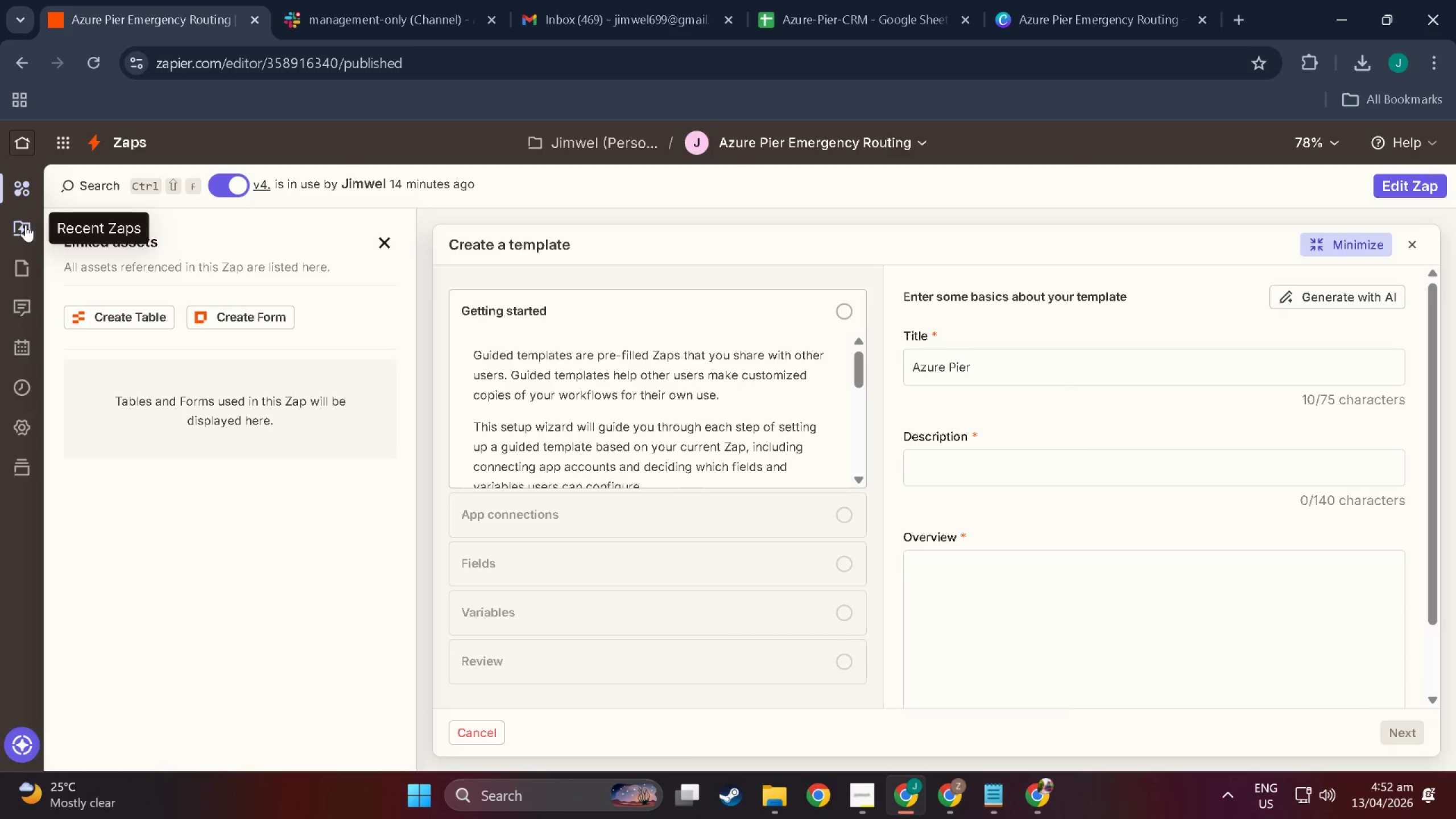 
left_click([26, 225])
 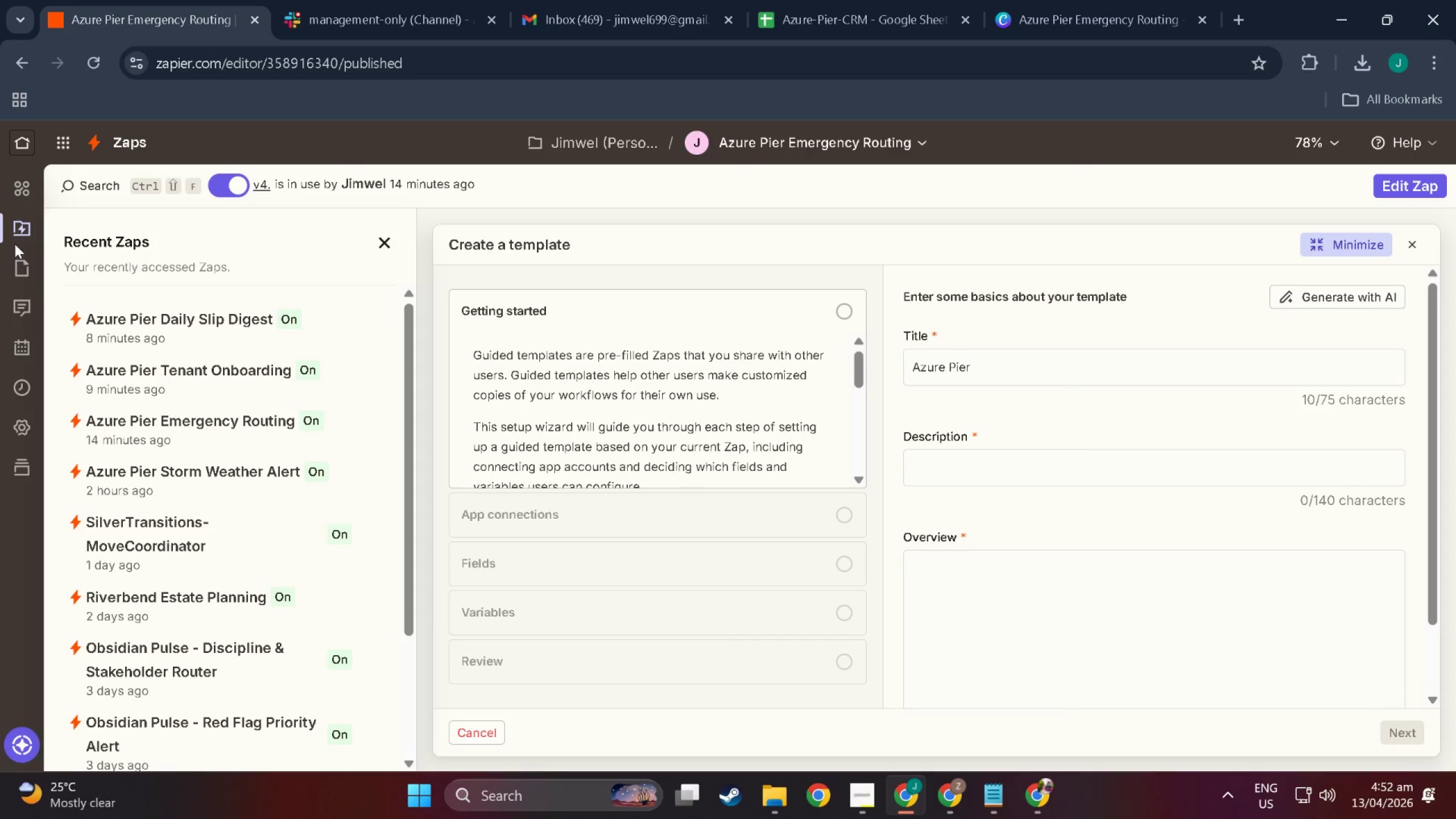 
left_click([18, 237])
 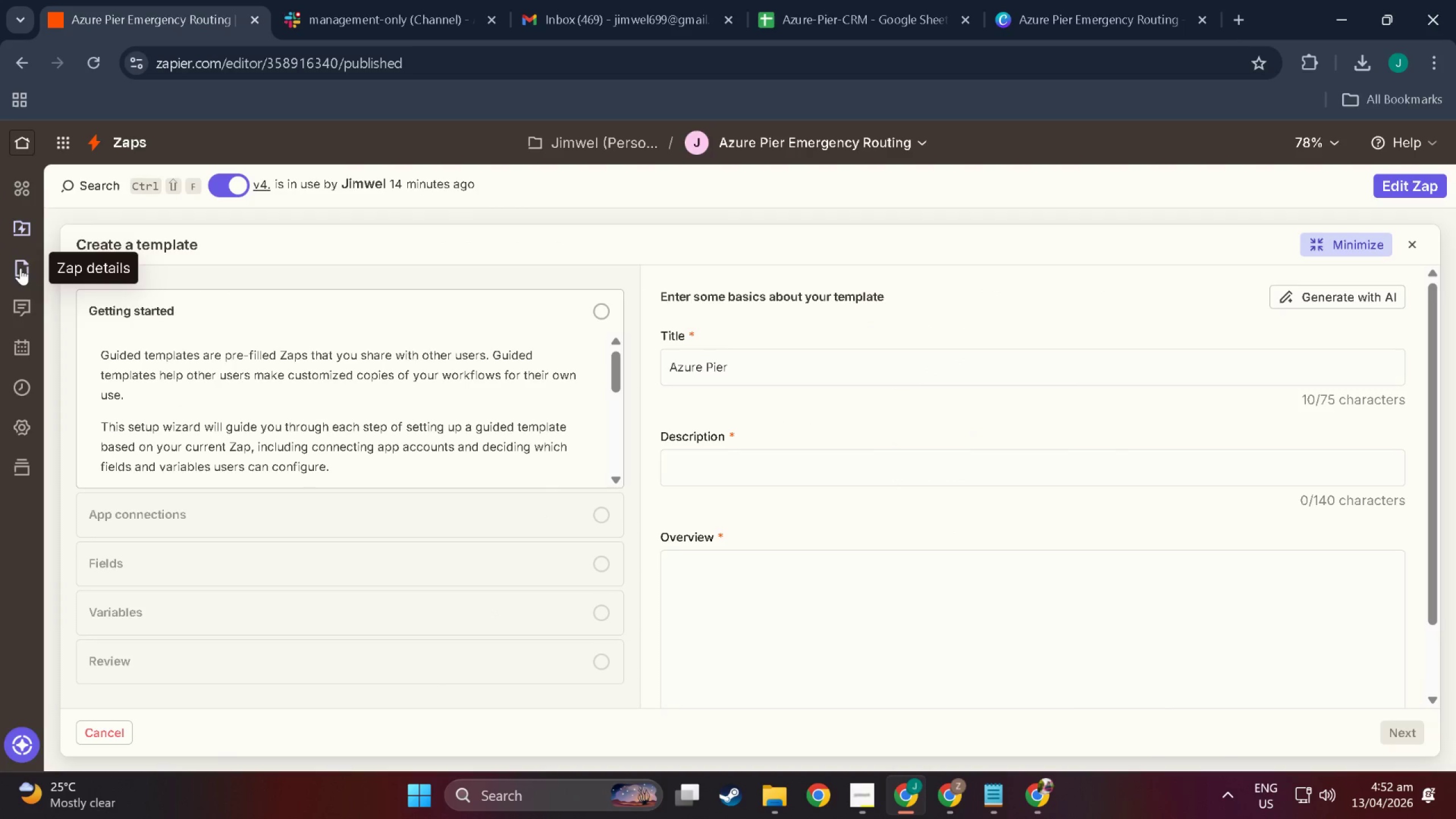 
left_click([20, 268])
 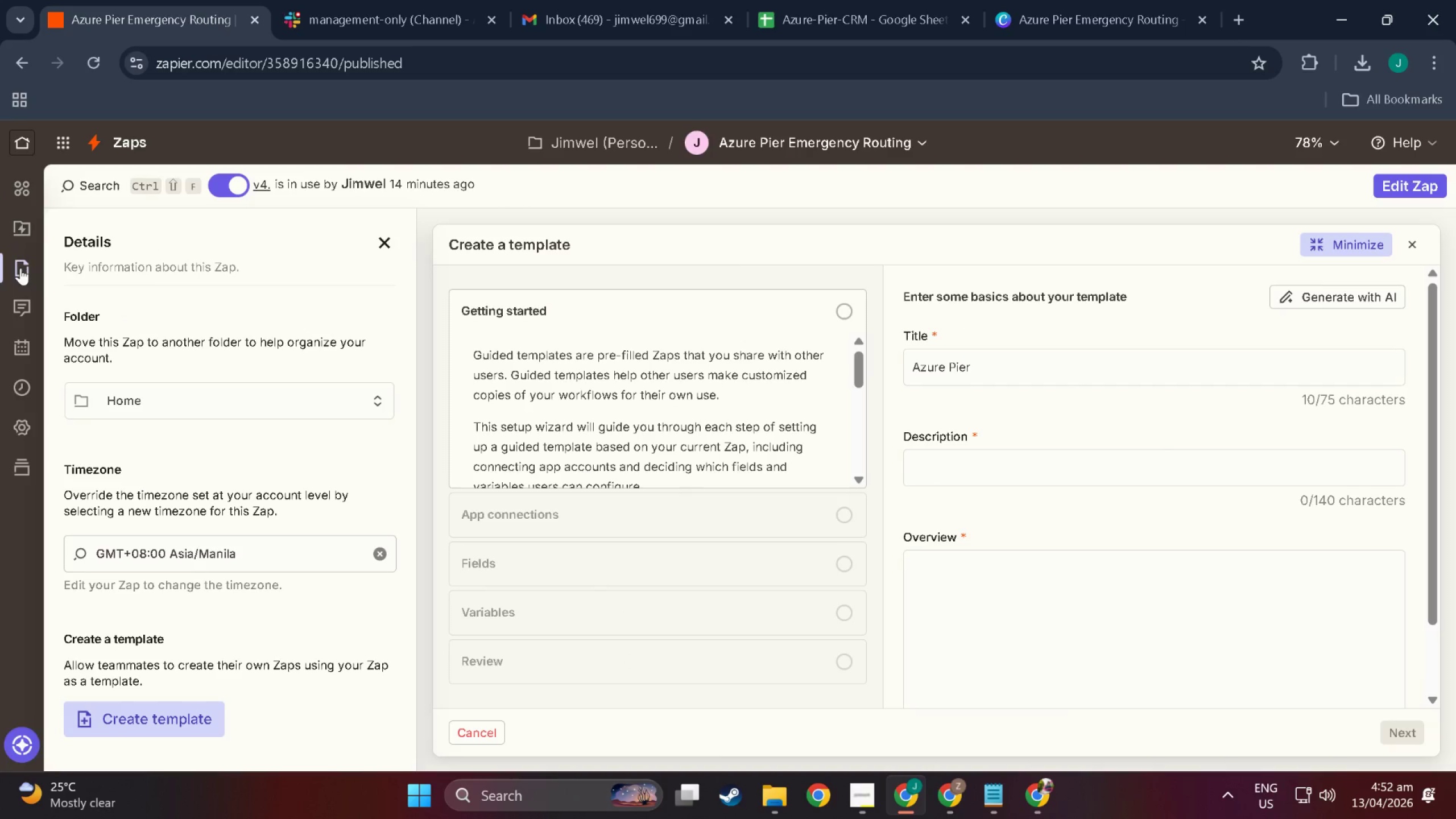 
left_click([20, 268])
 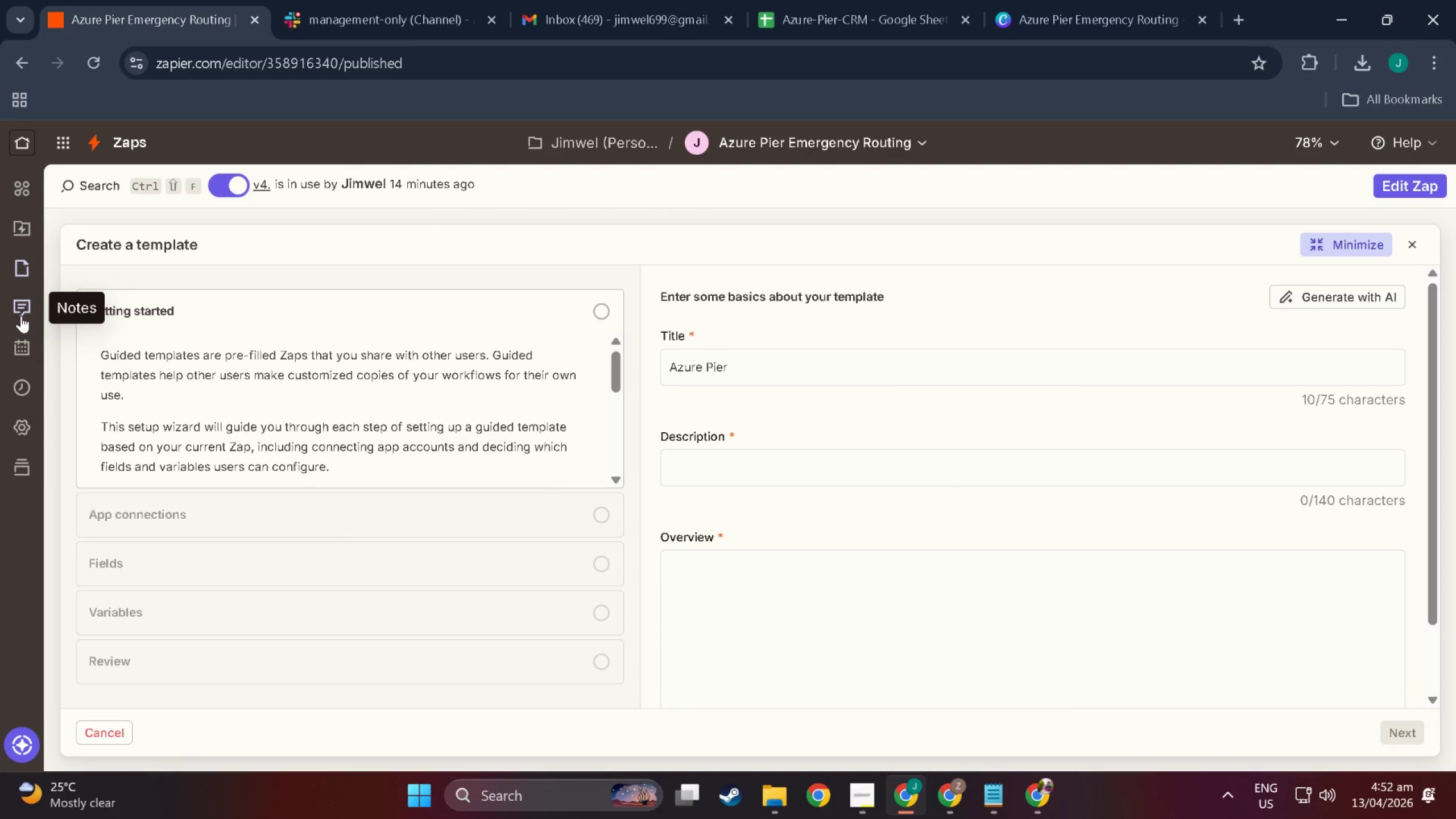 
left_click([21, 316])
 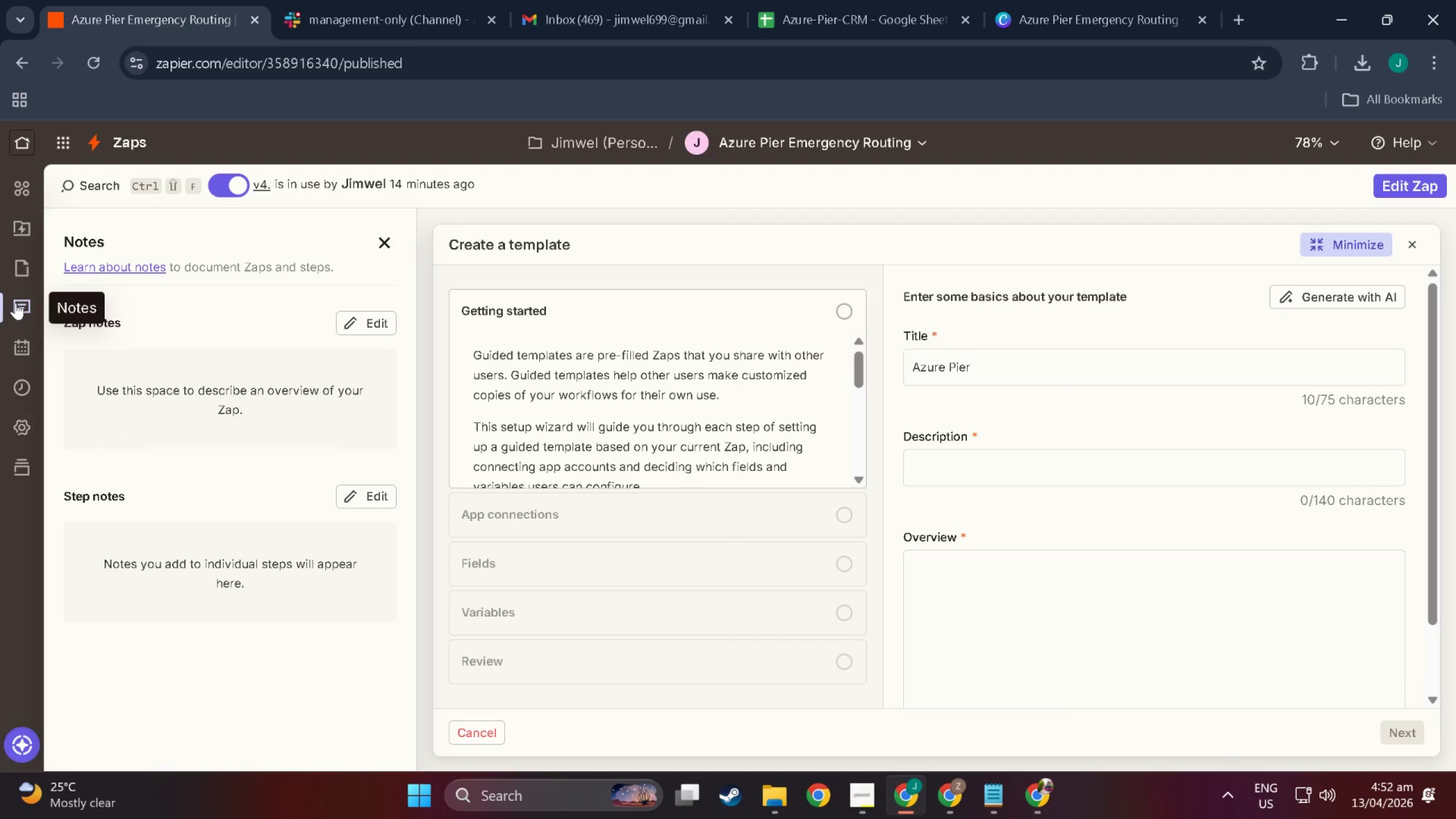 
left_click([15, 303])
 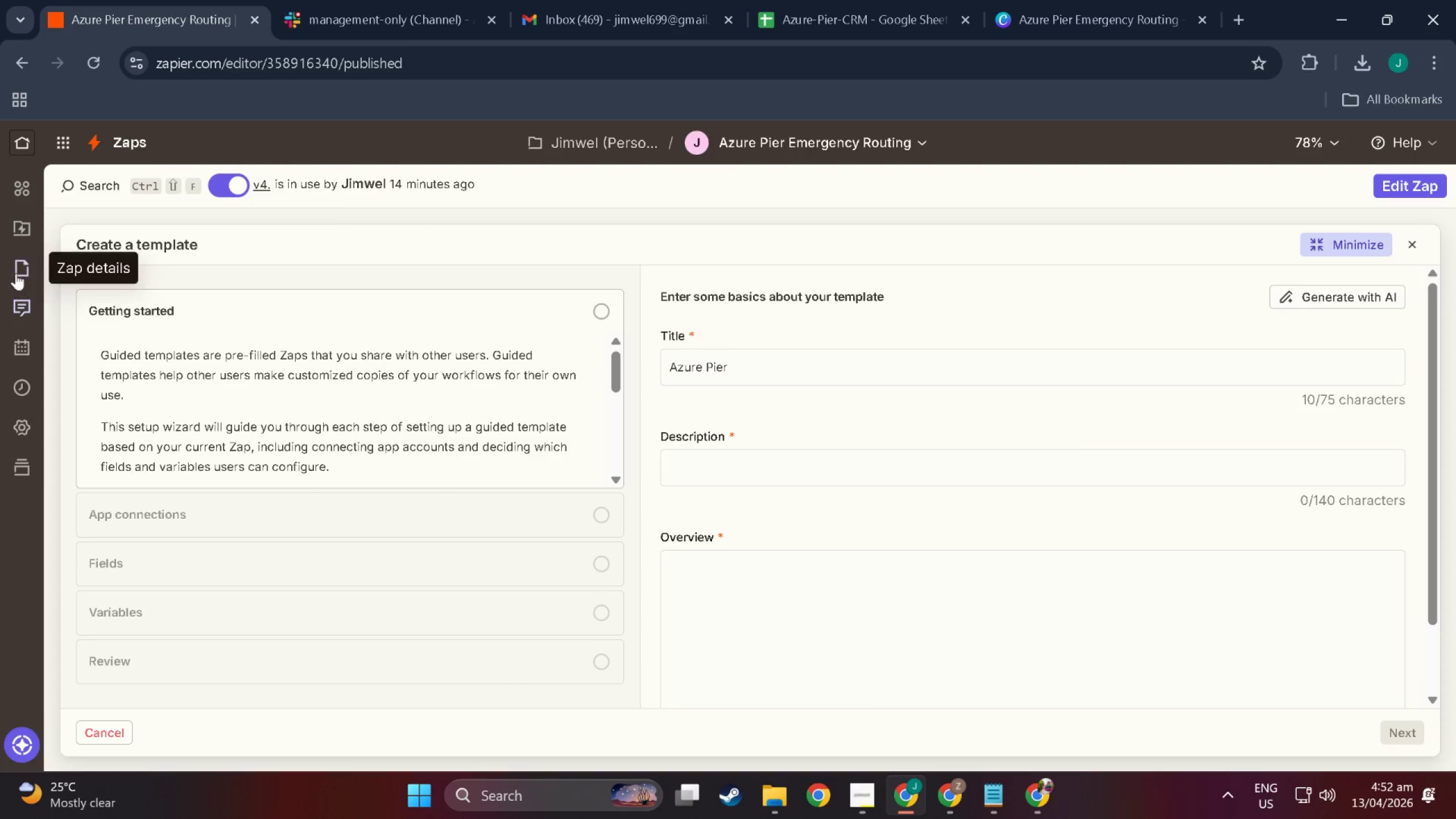 
double_click([16, 271])
 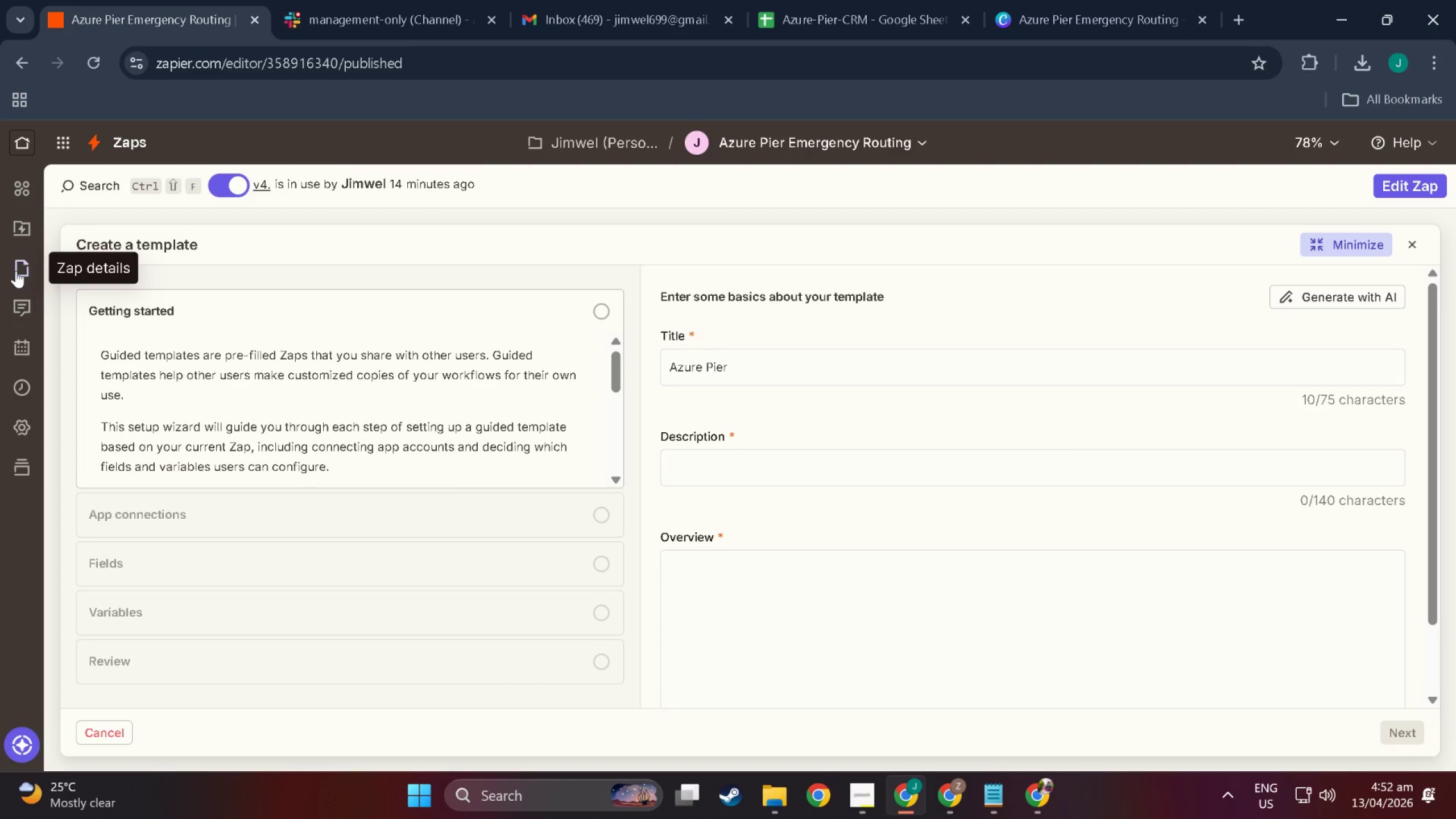 
left_click([16, 271])
 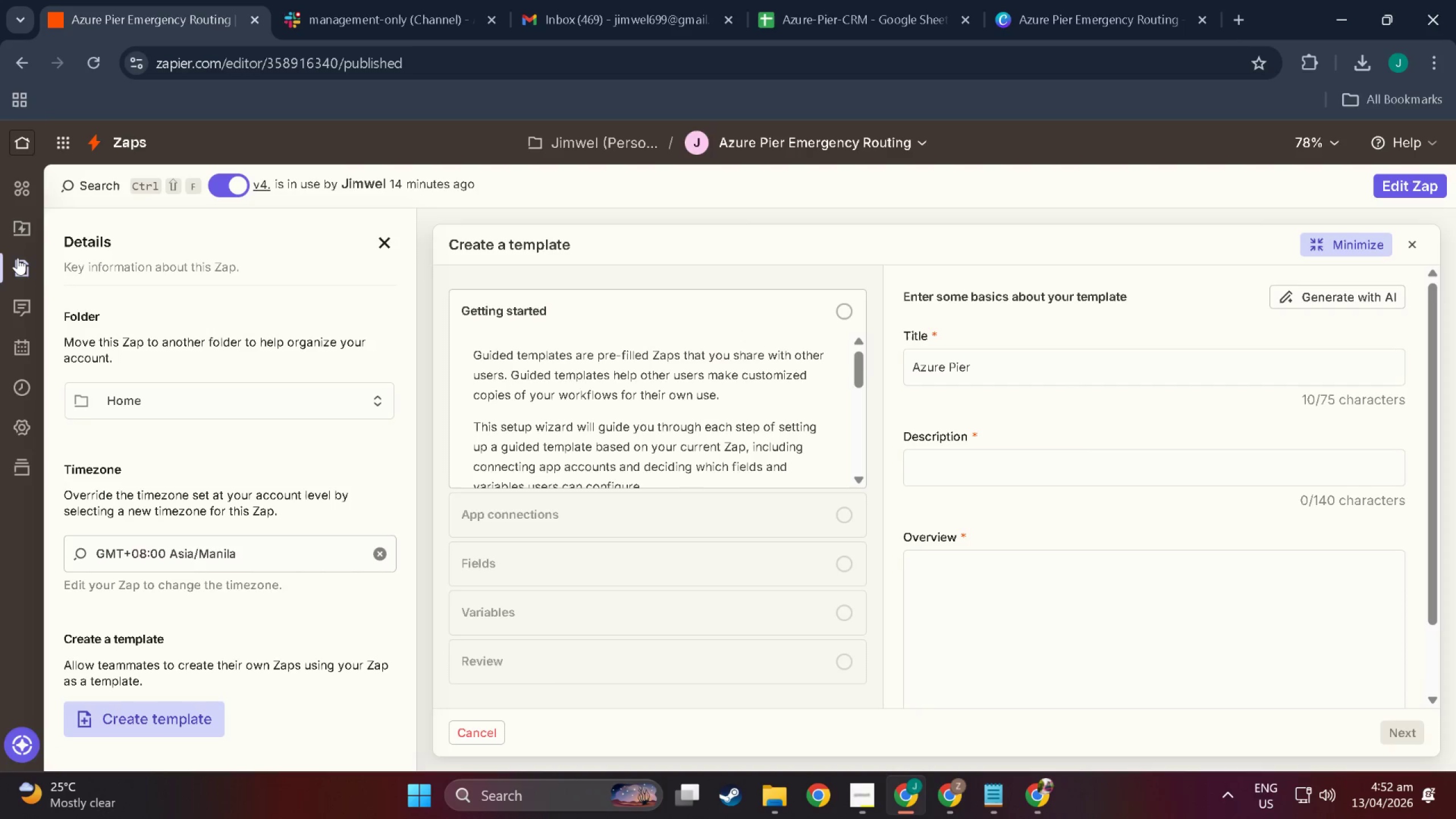 
wait(6.52)
 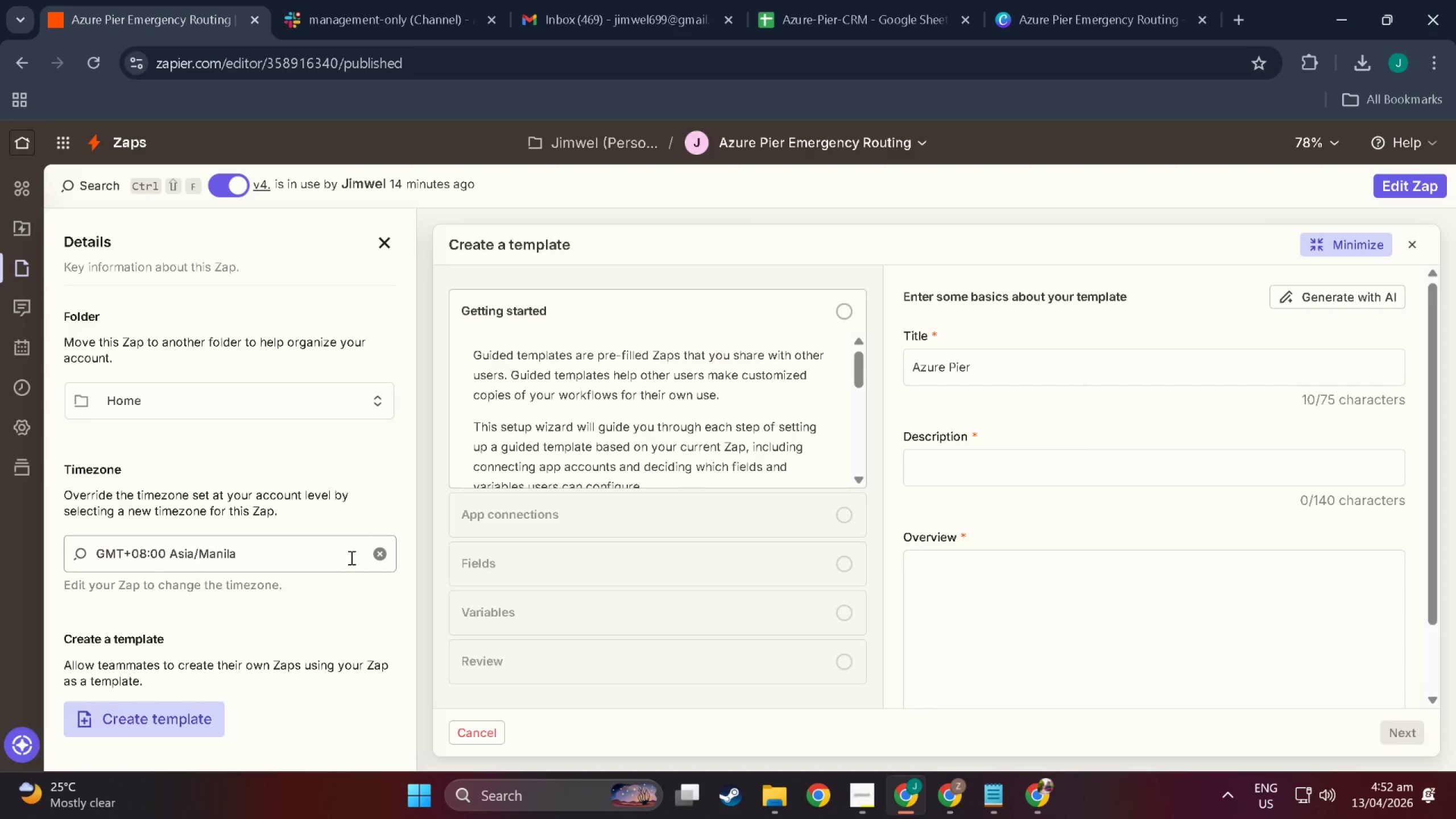 
left_click([18, 258])
 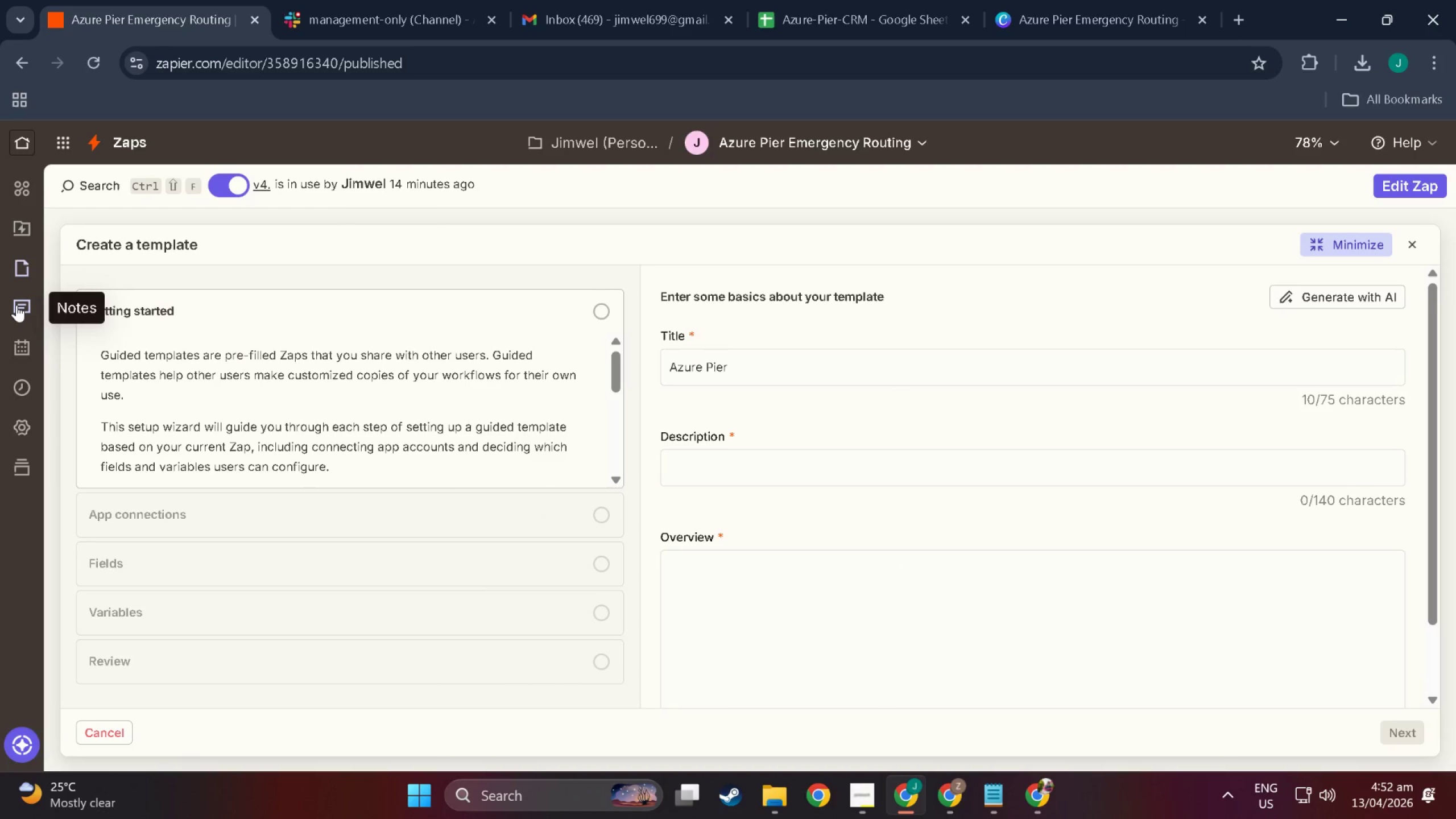 
left_click([16, 305])
 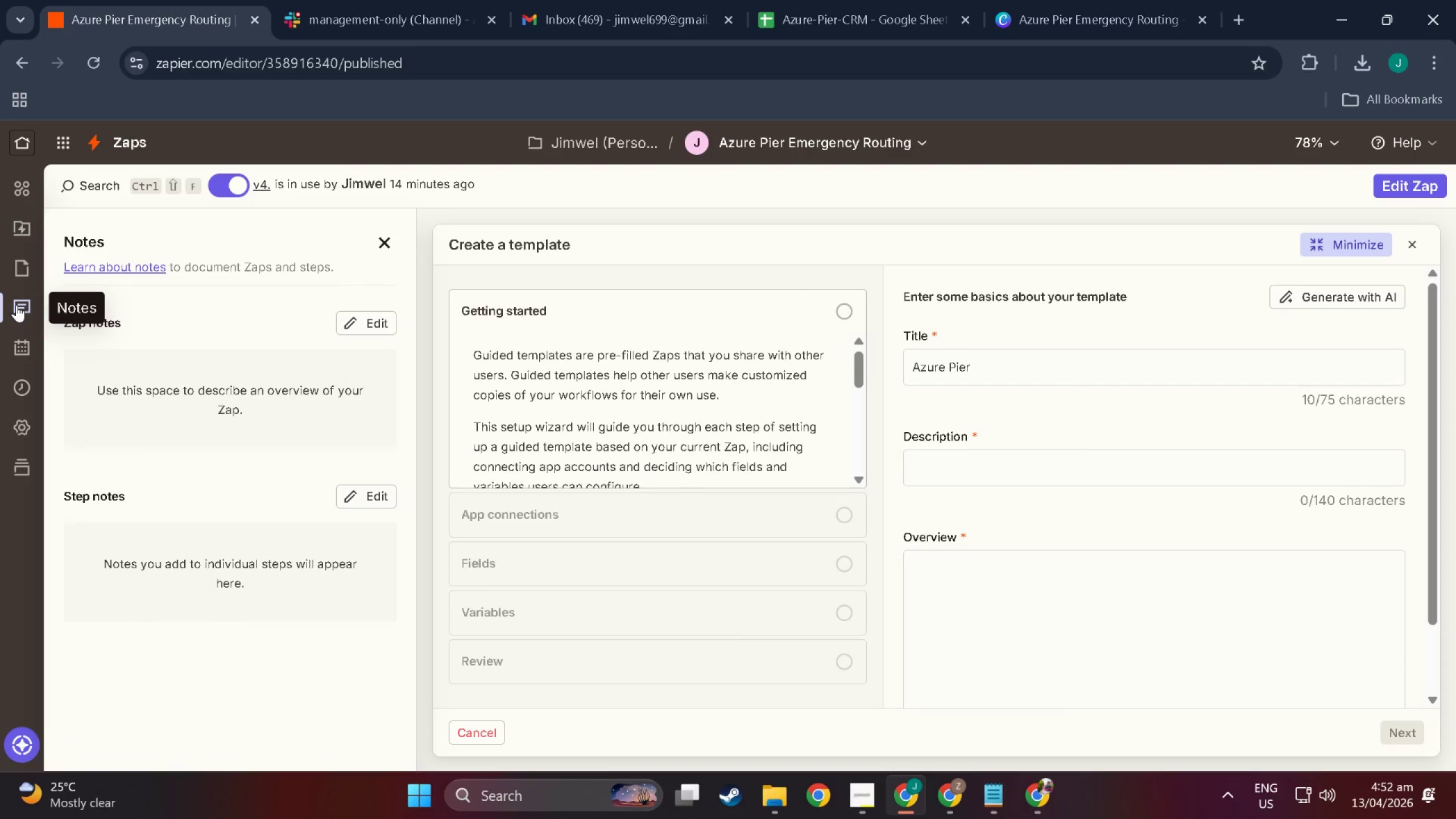 
left_click([16, 305])
 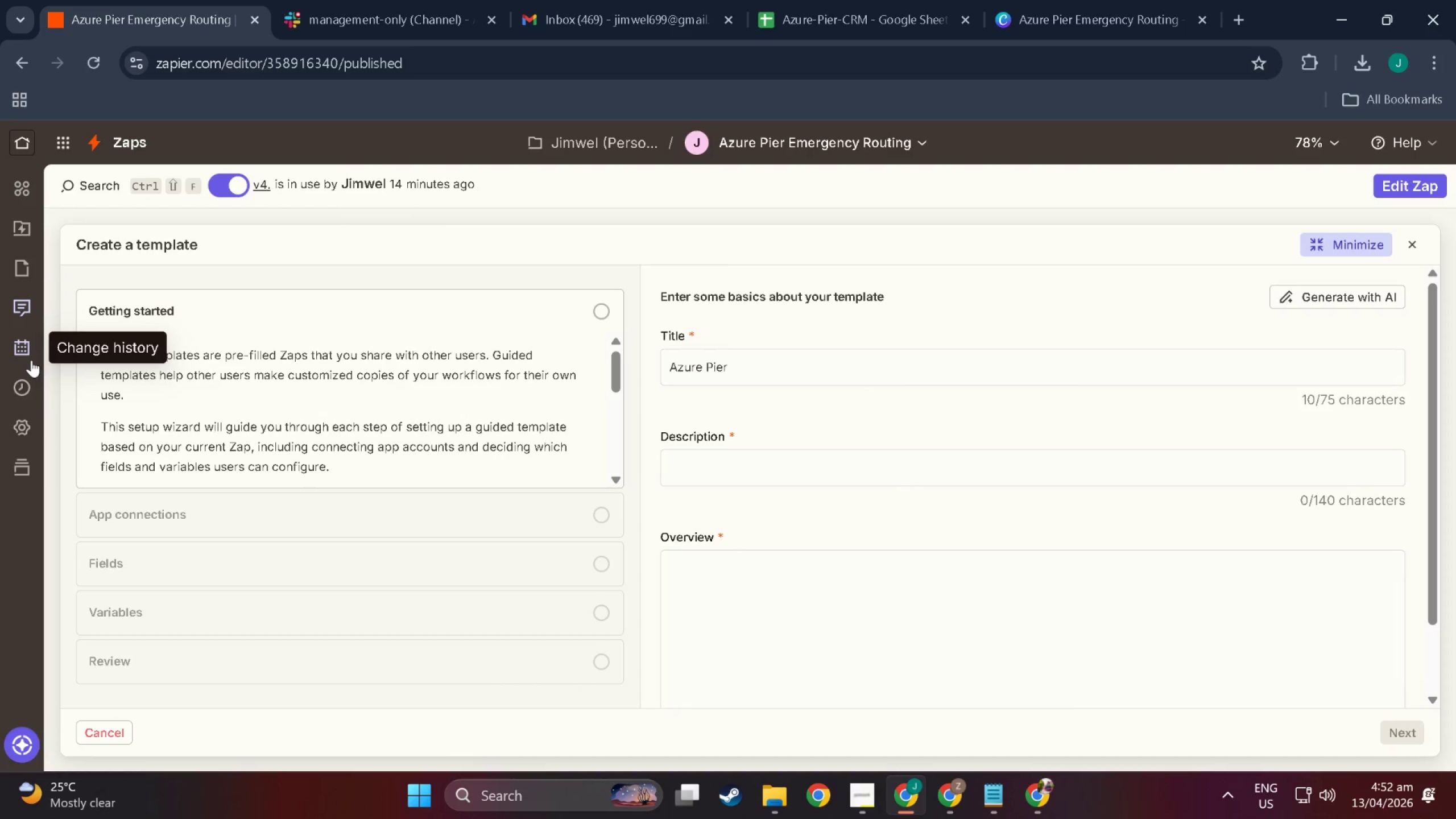 
left_click([31, 360])
 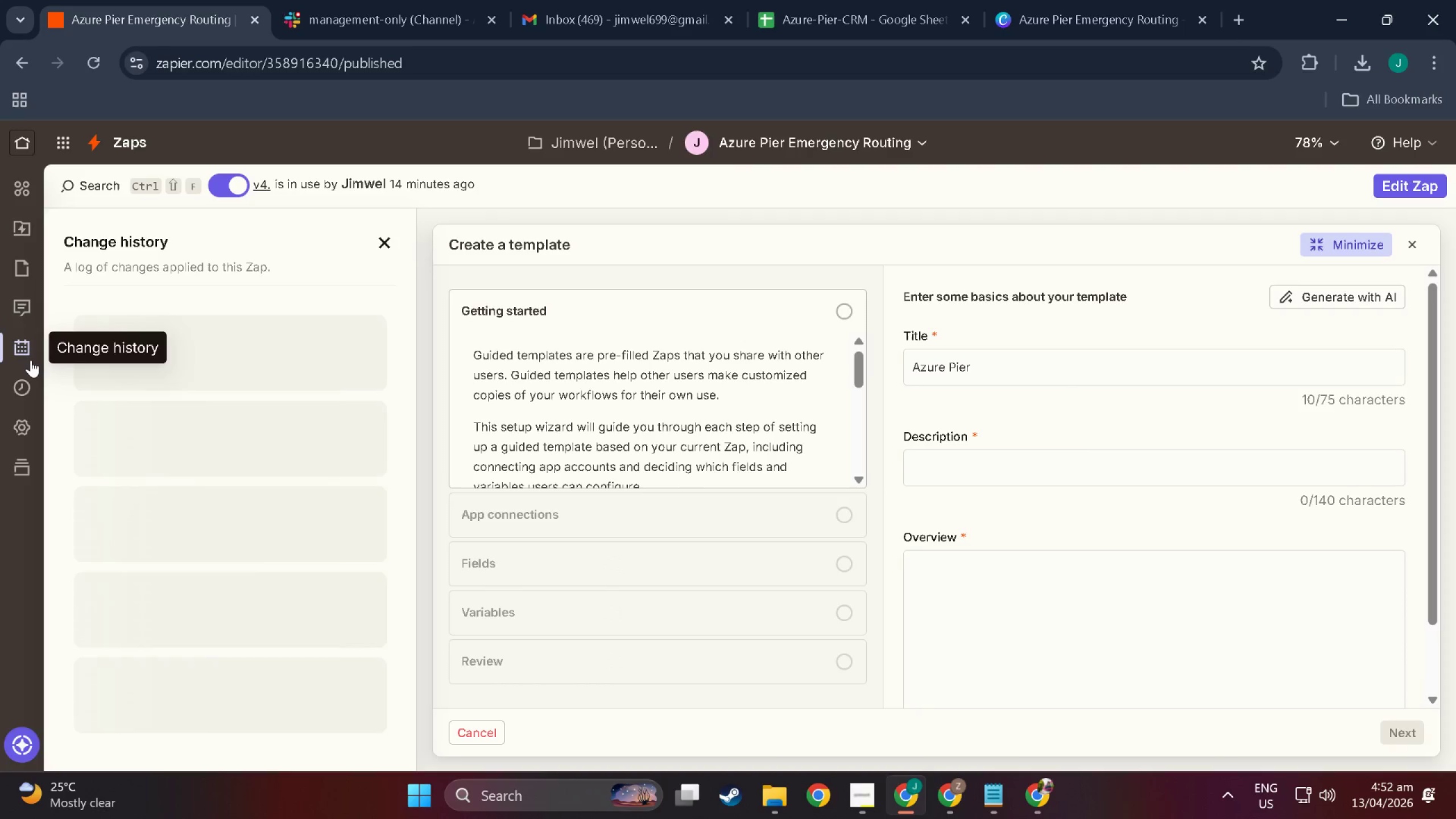 
left_click([31, 360])
 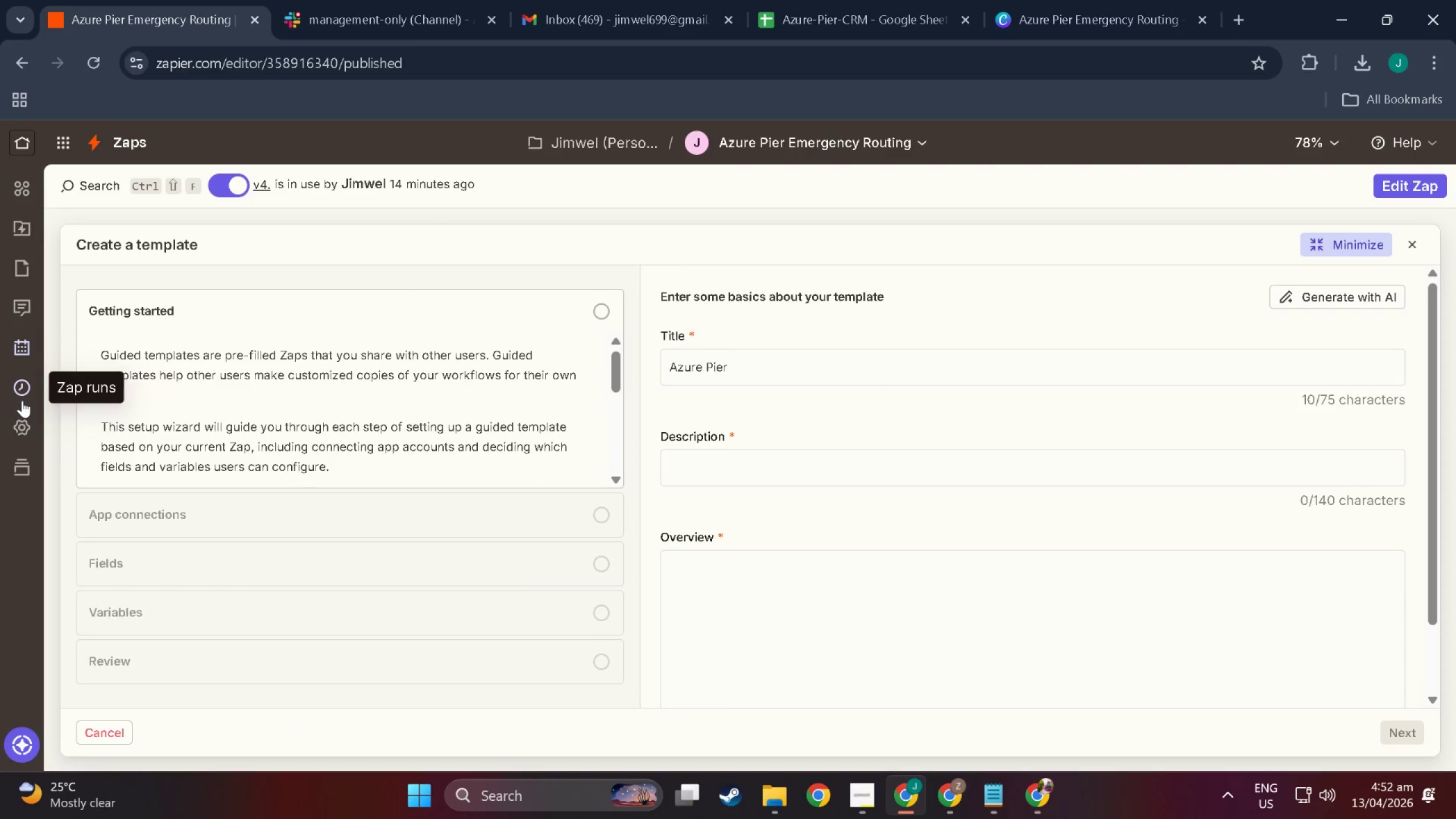 
left_click([22, 400])
 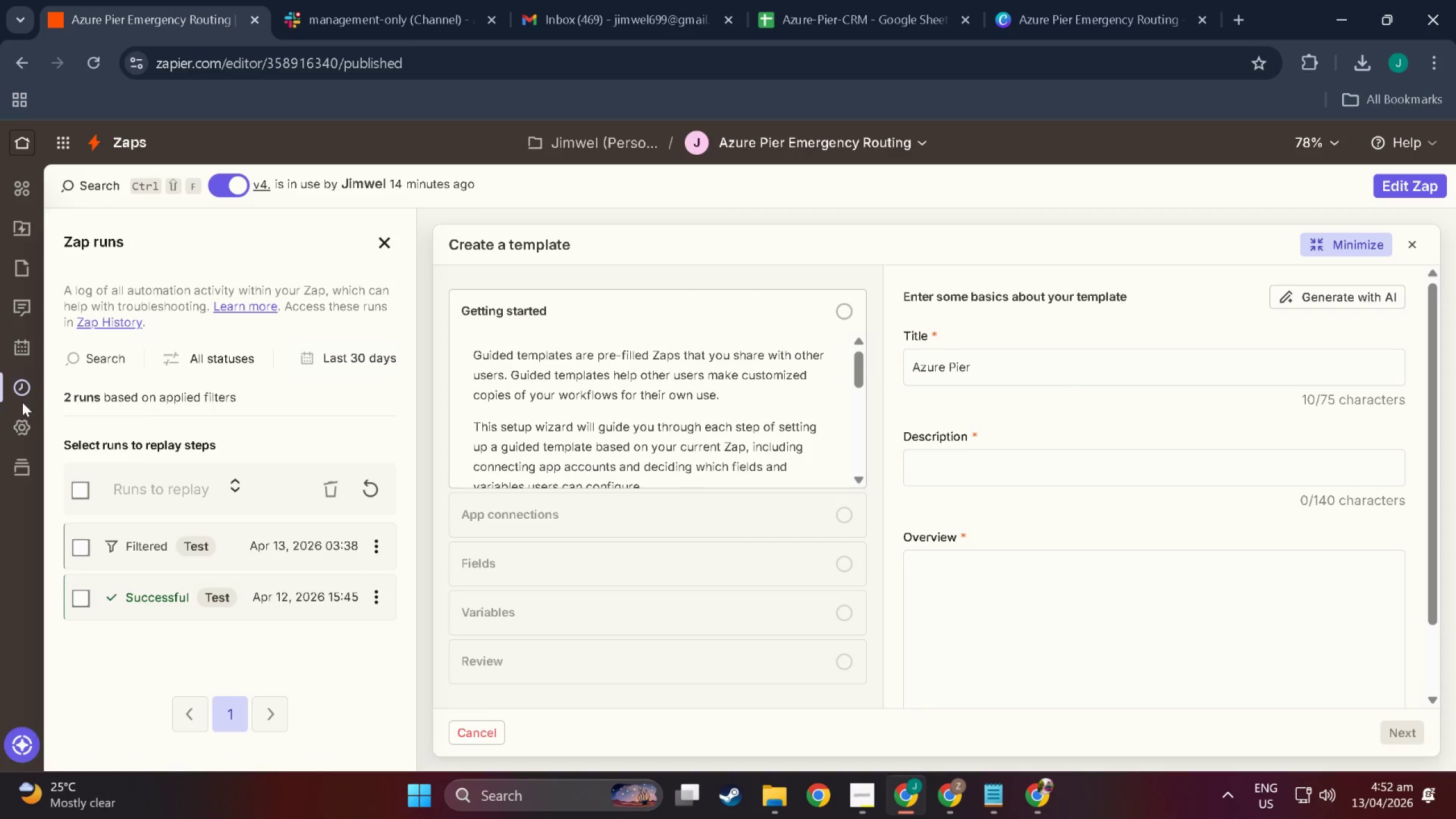 
left_click([18, 395])
 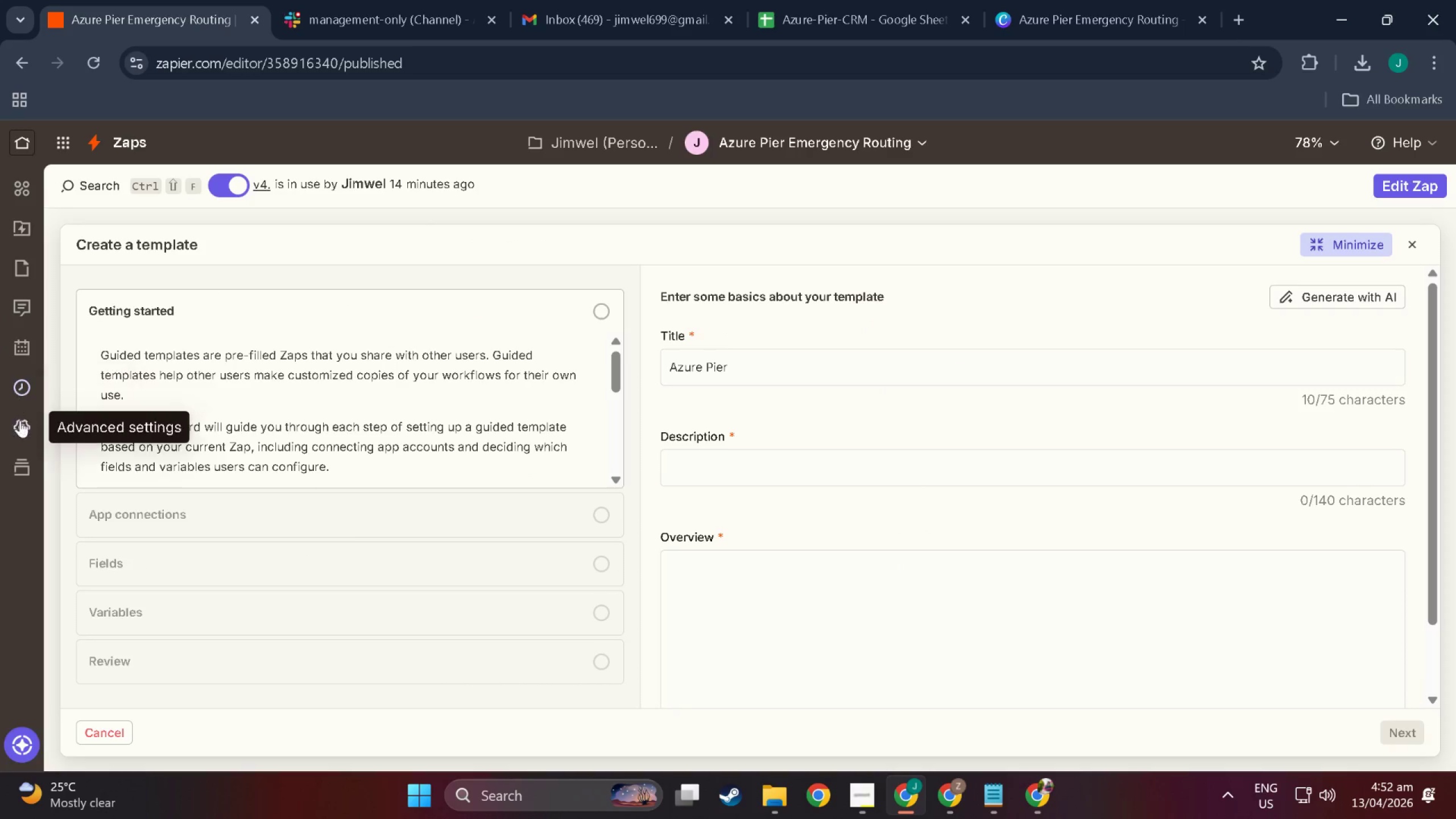 
left_click([20, 422])
 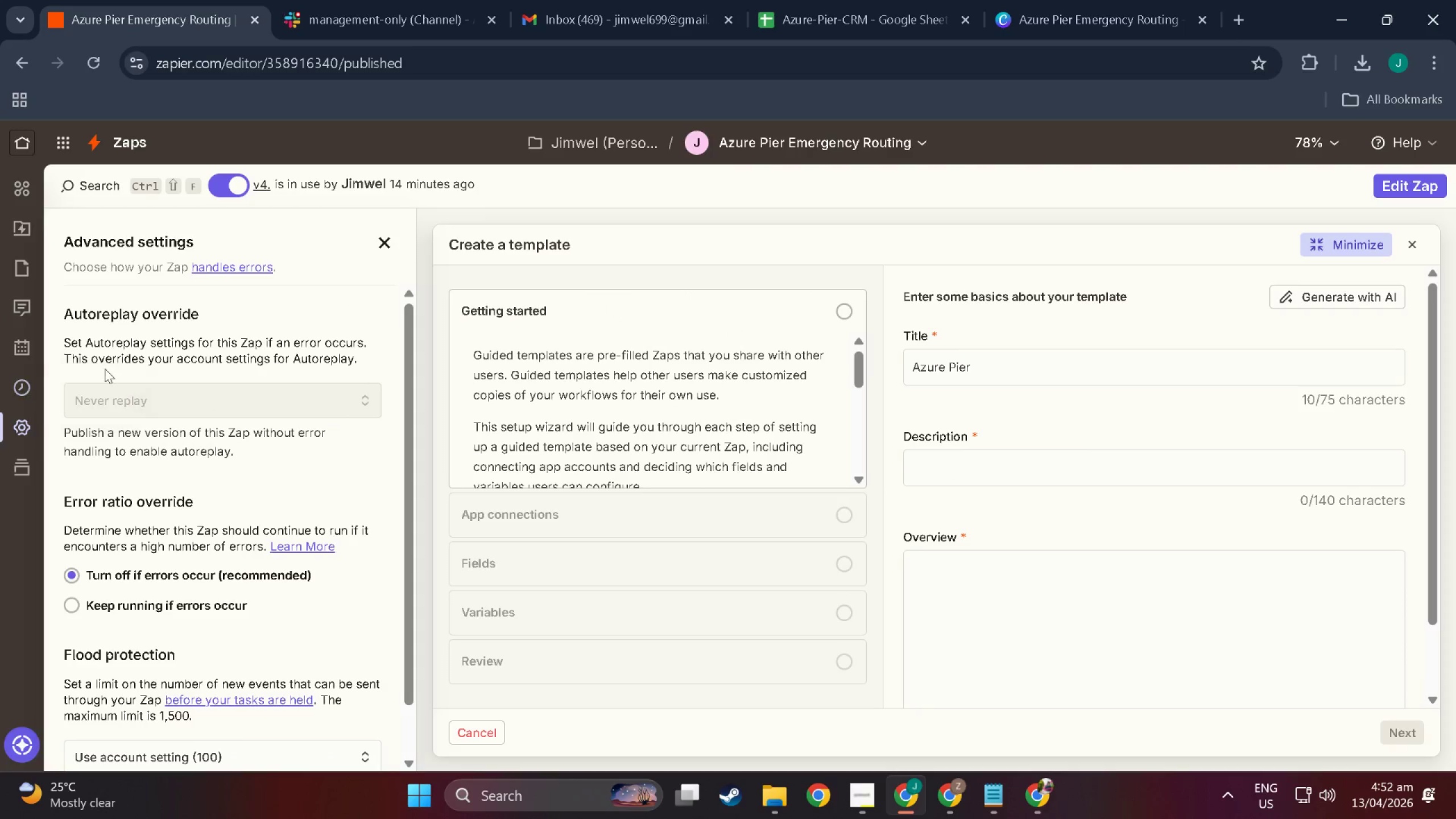 
scroll: coordinate [204, 430], scroll_direction: down, amount: 5.0
 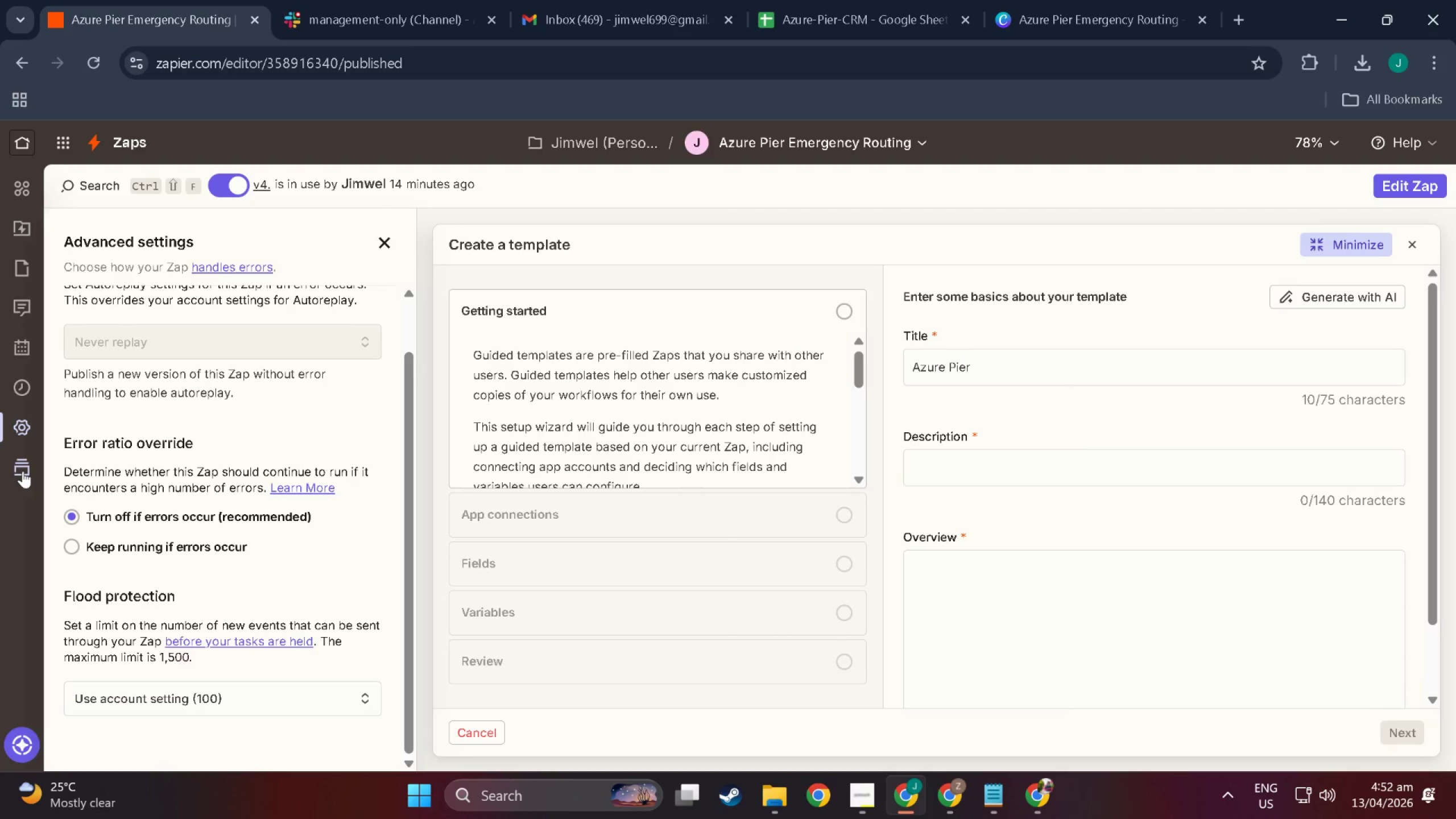 
wait(6.25)
 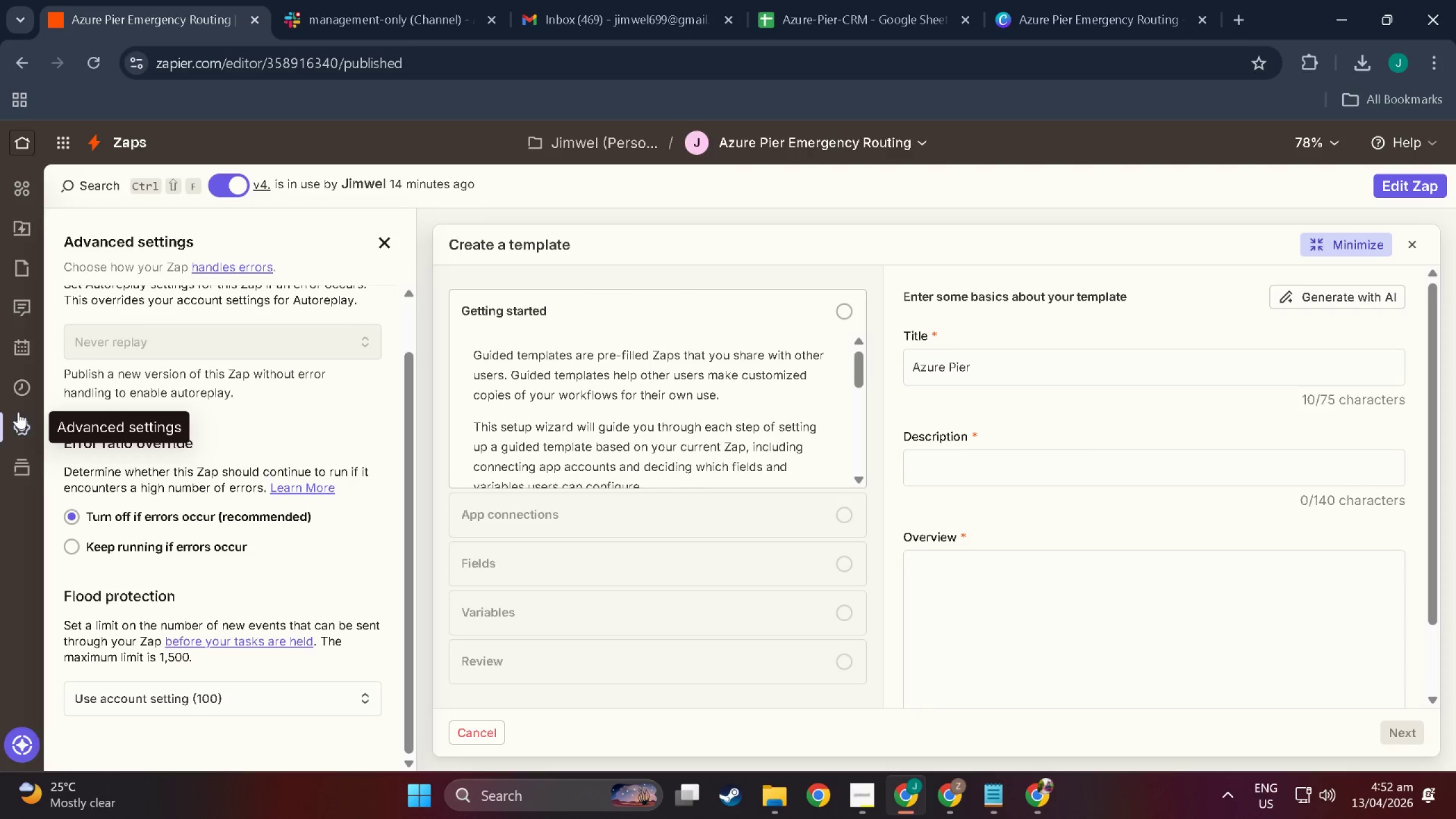 
left_click([23, 471])
 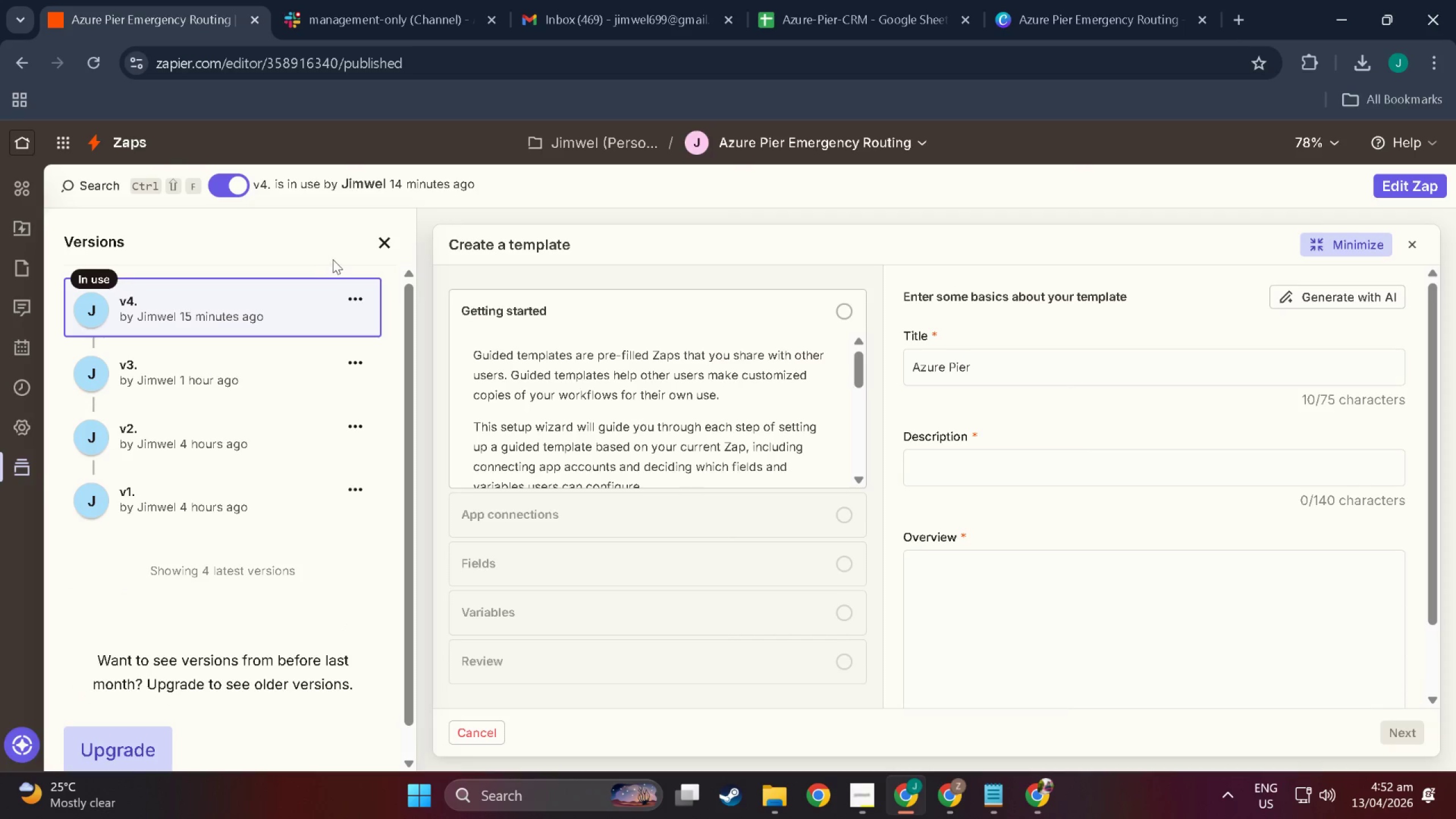 
left_click([615, 258])
 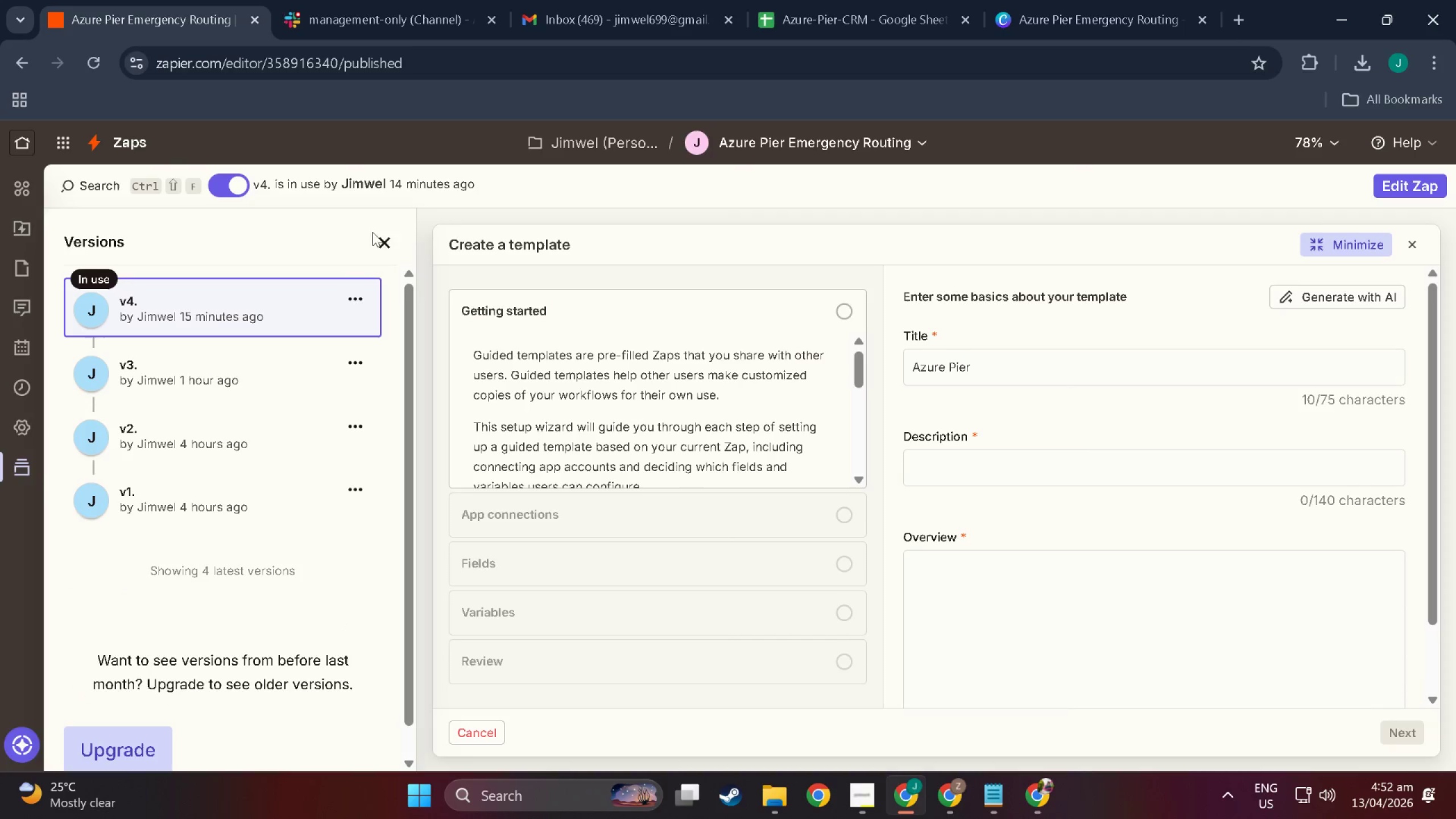 
left_click([392, 237])
 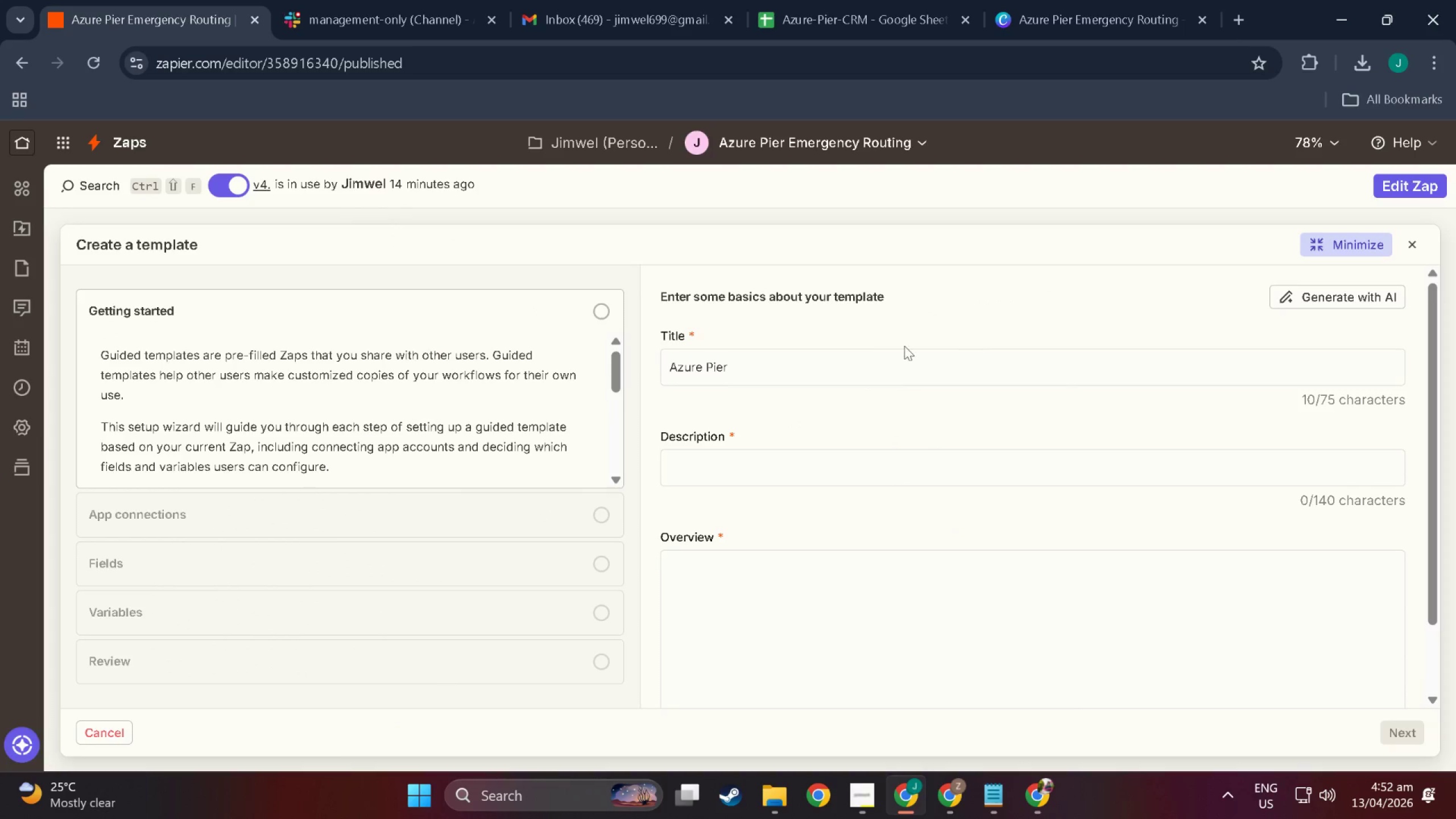 
left_click([837, 360])
 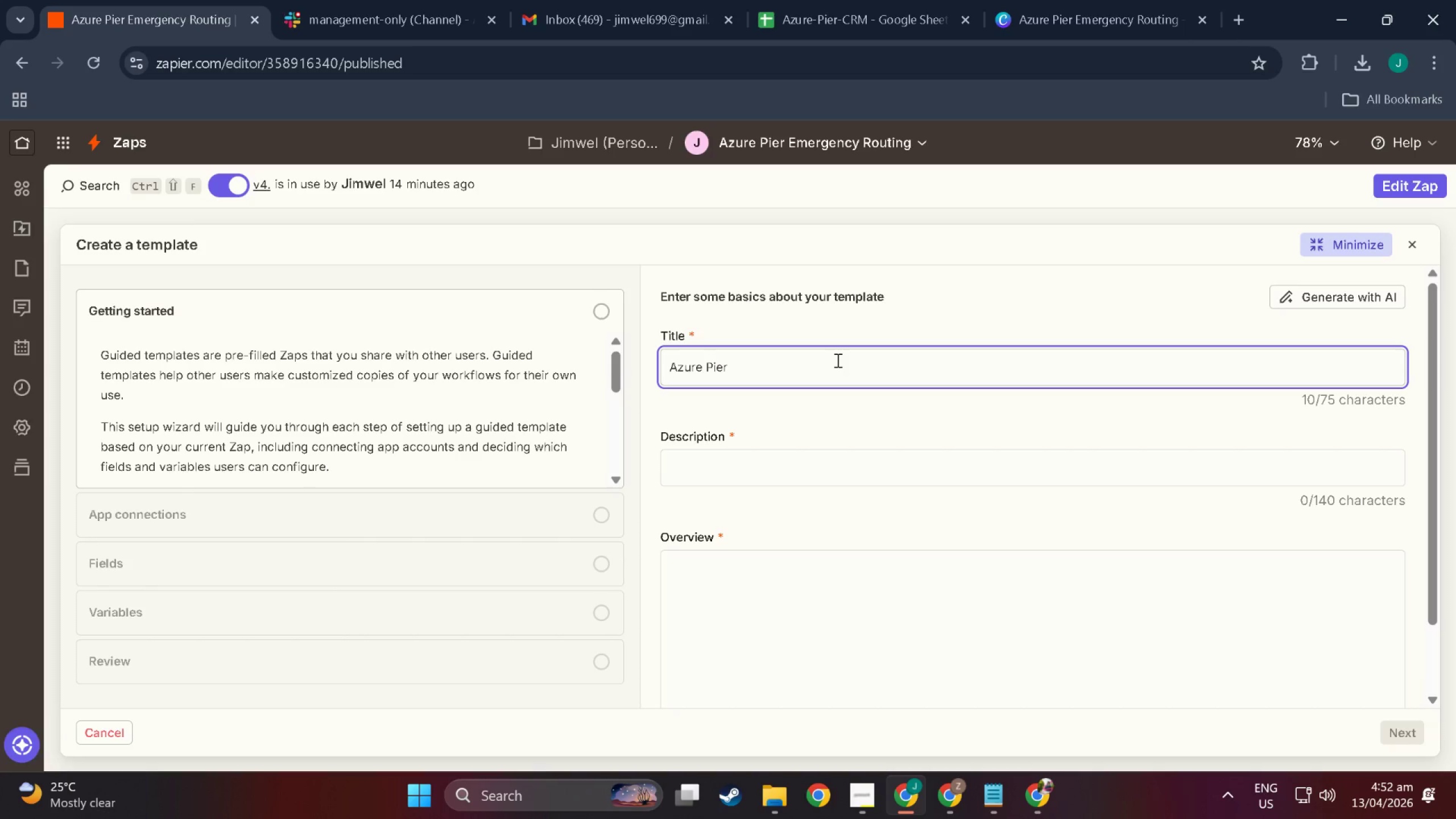 
type( Emergency Maintenance Routing)
 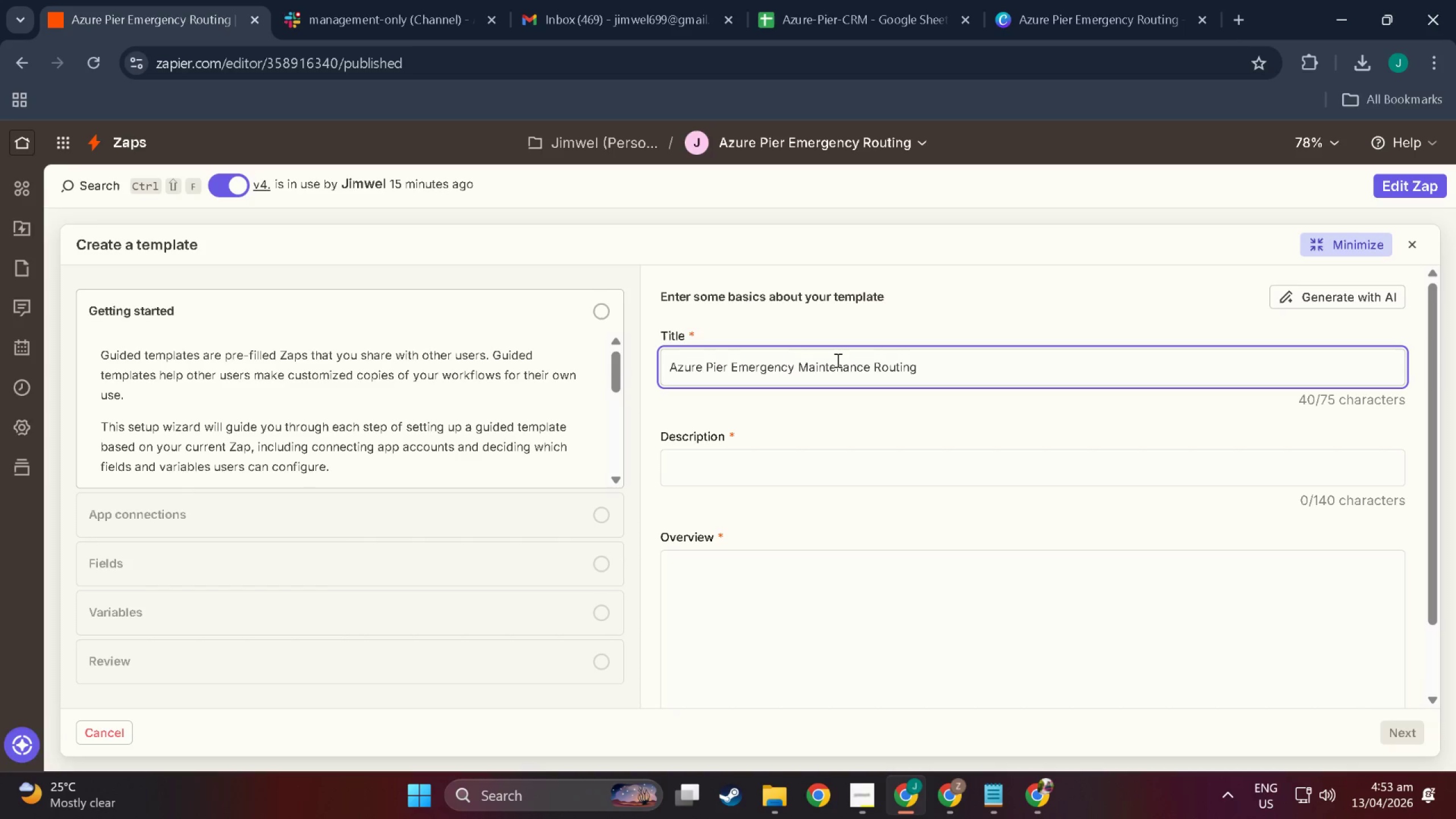 
wait(6.09)
 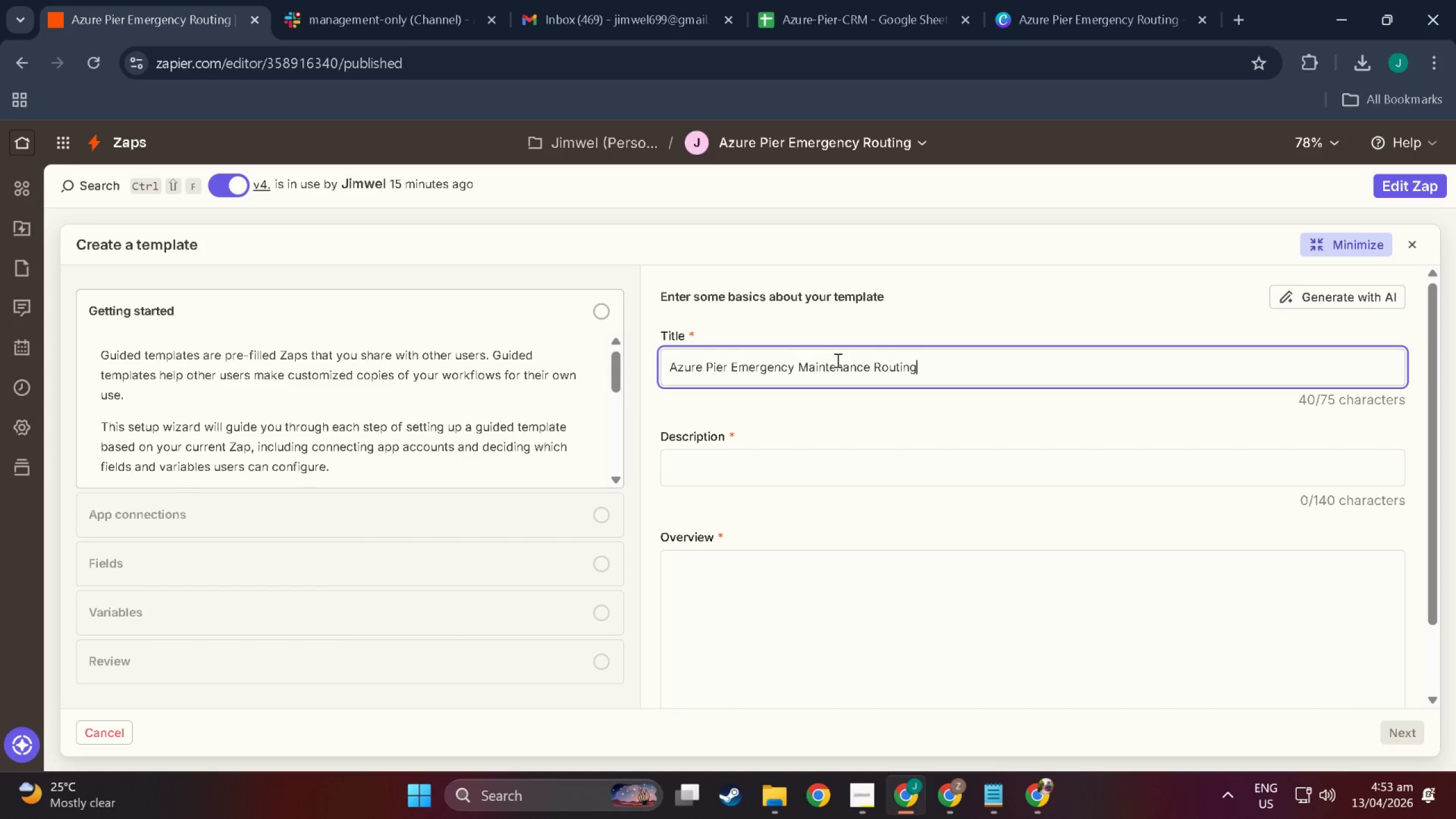 
double_click([777, 466])
 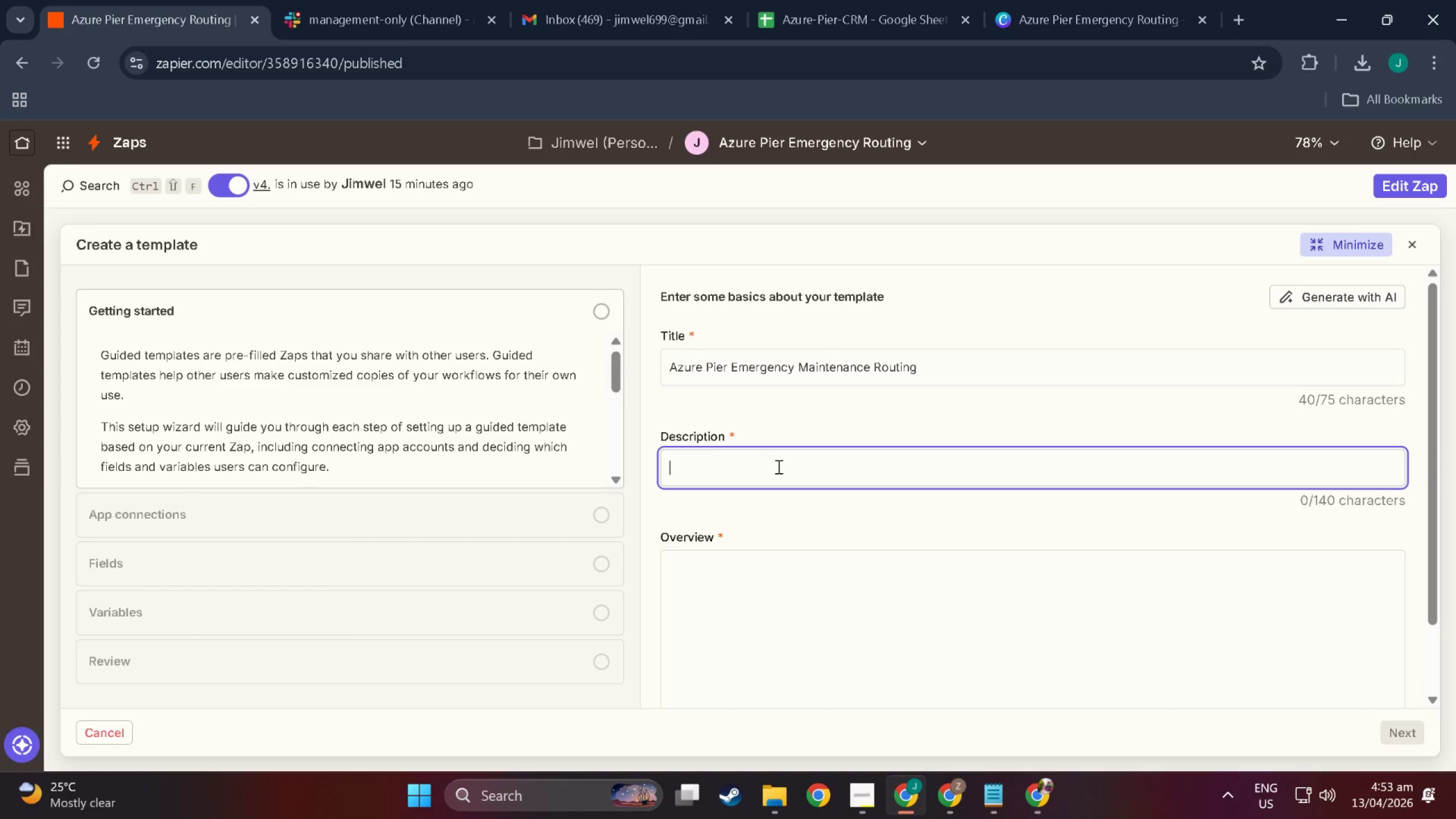 
type(Routes emergency marina requests tagged by)
key(Backspace)
key(Backspace)
type(Submerged Hazard or Electrical Isseu)
key(Backspace)
key(Backspace)
type(ue to Slack #emergency)
 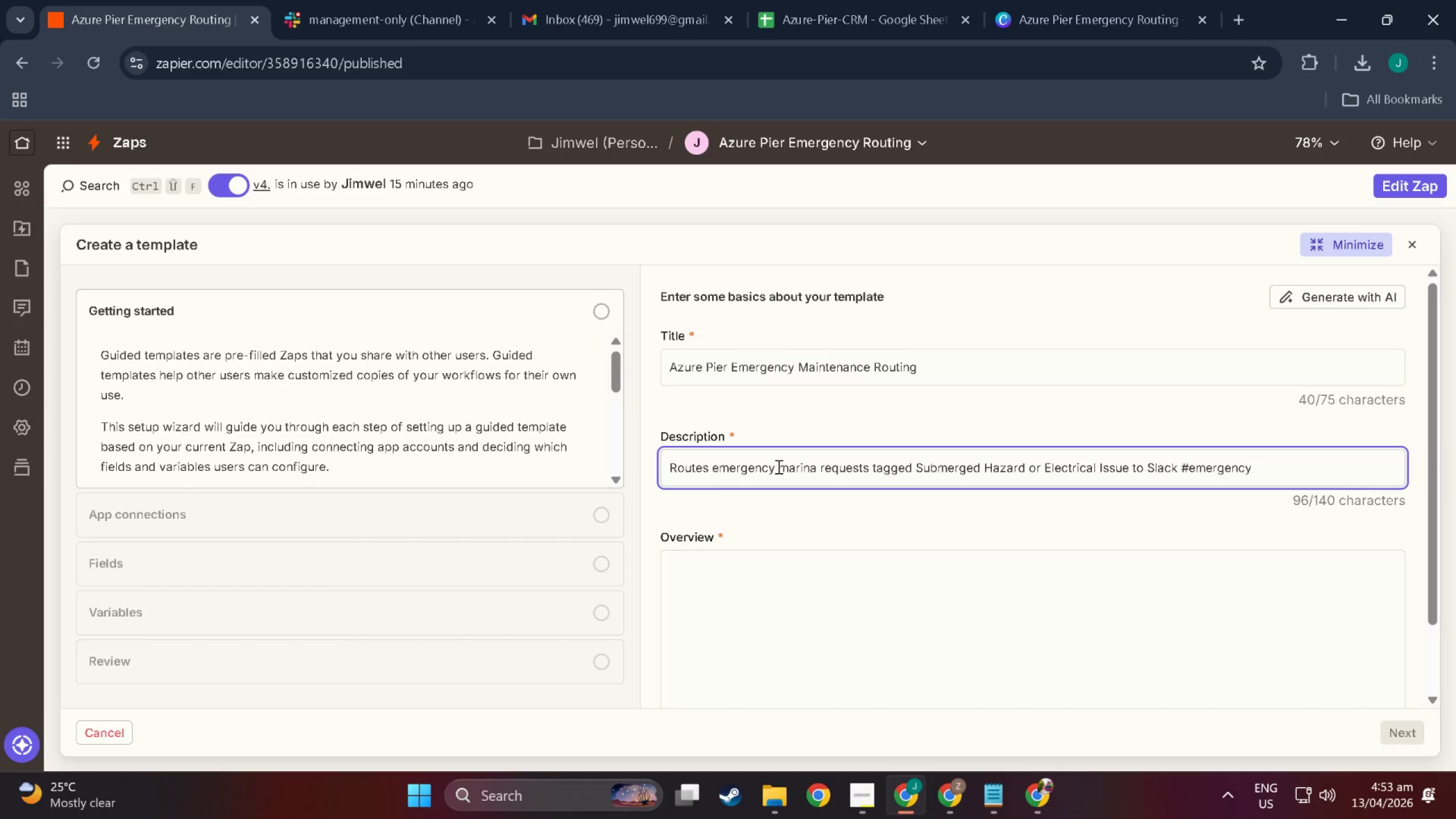 
type(-mn)
key(Backspace)
type(aintenance and Lead Diver DM instantly.)
 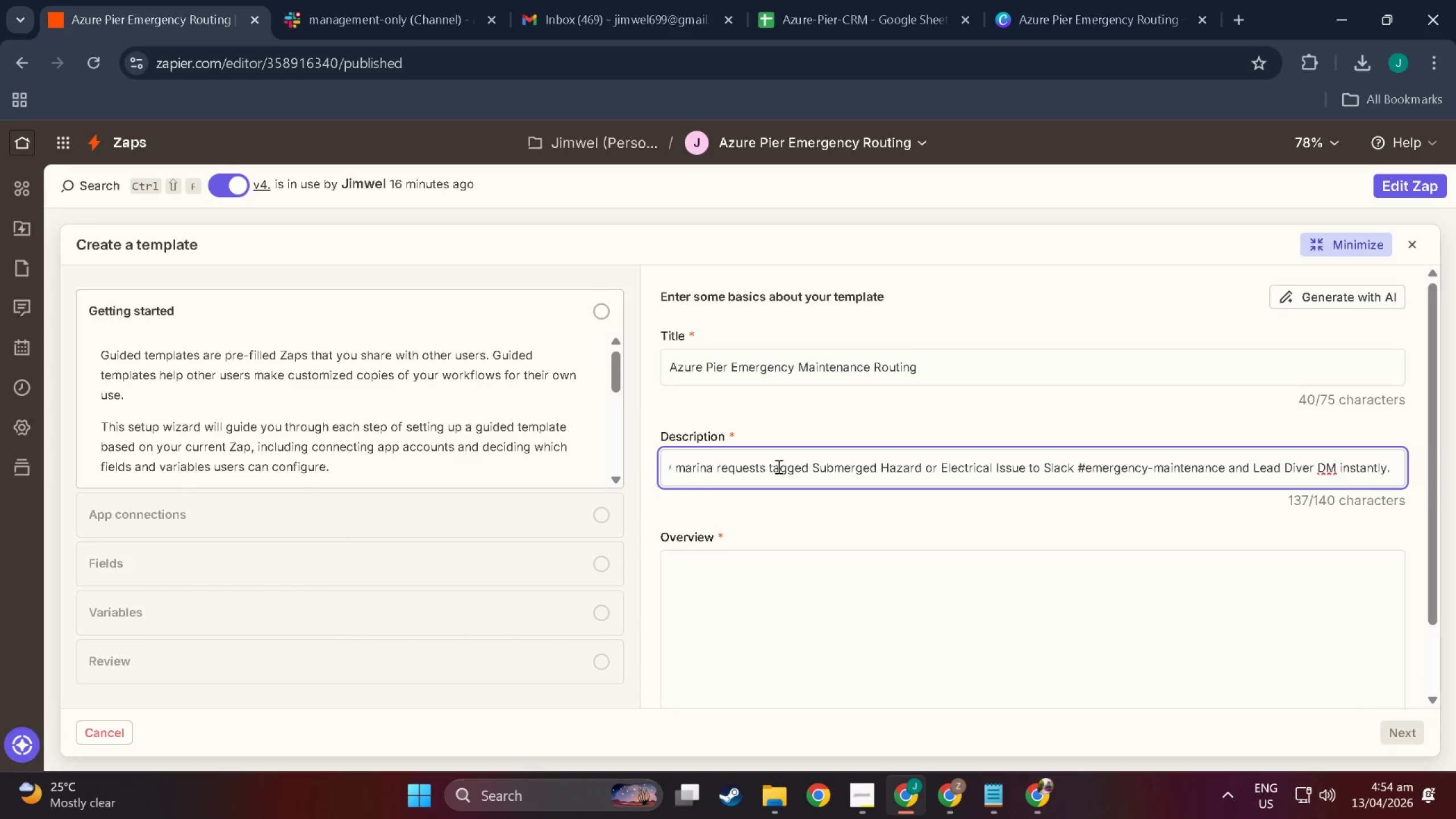 
left_click([776, 625])
 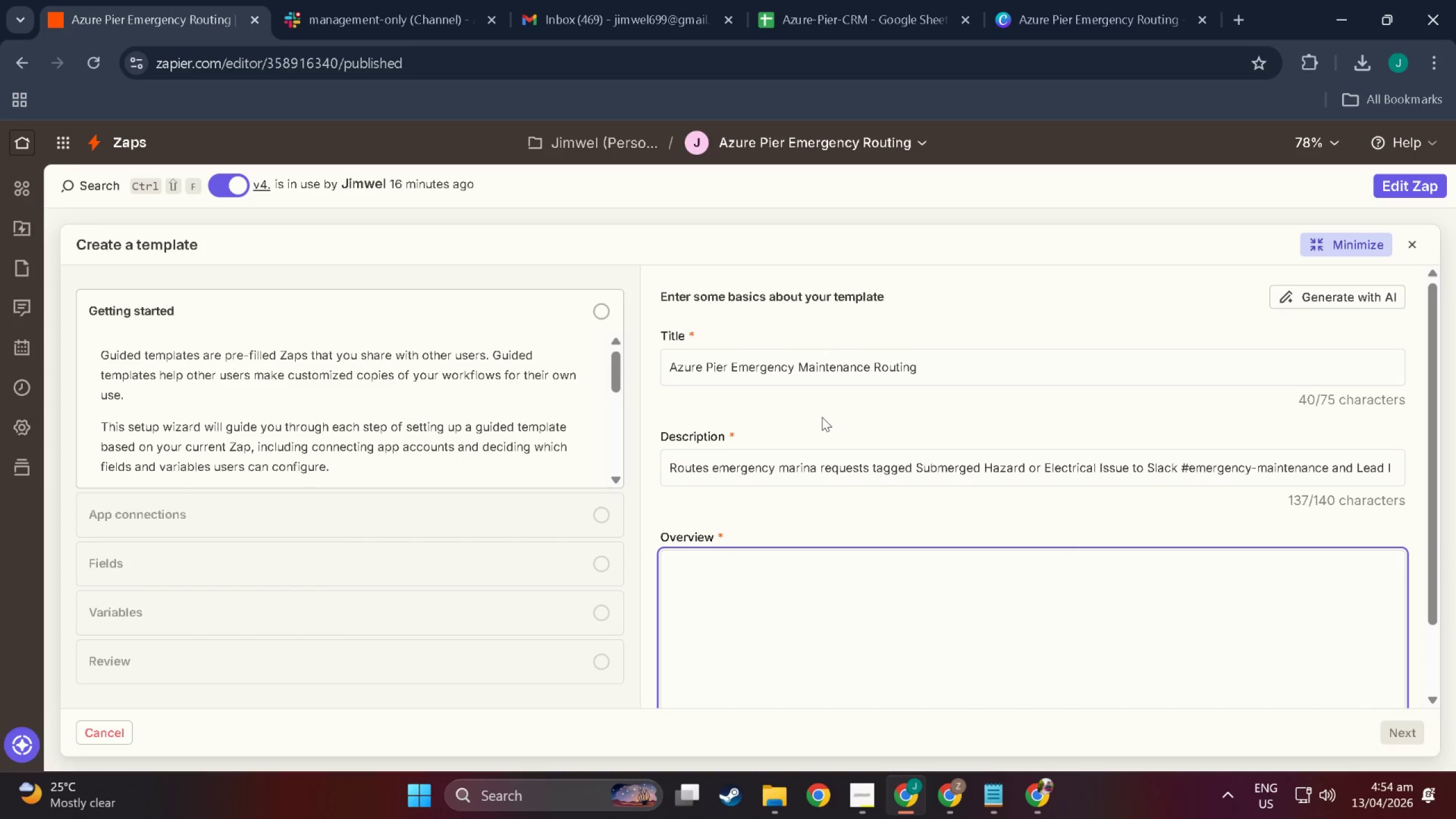 
wait(7.19)
 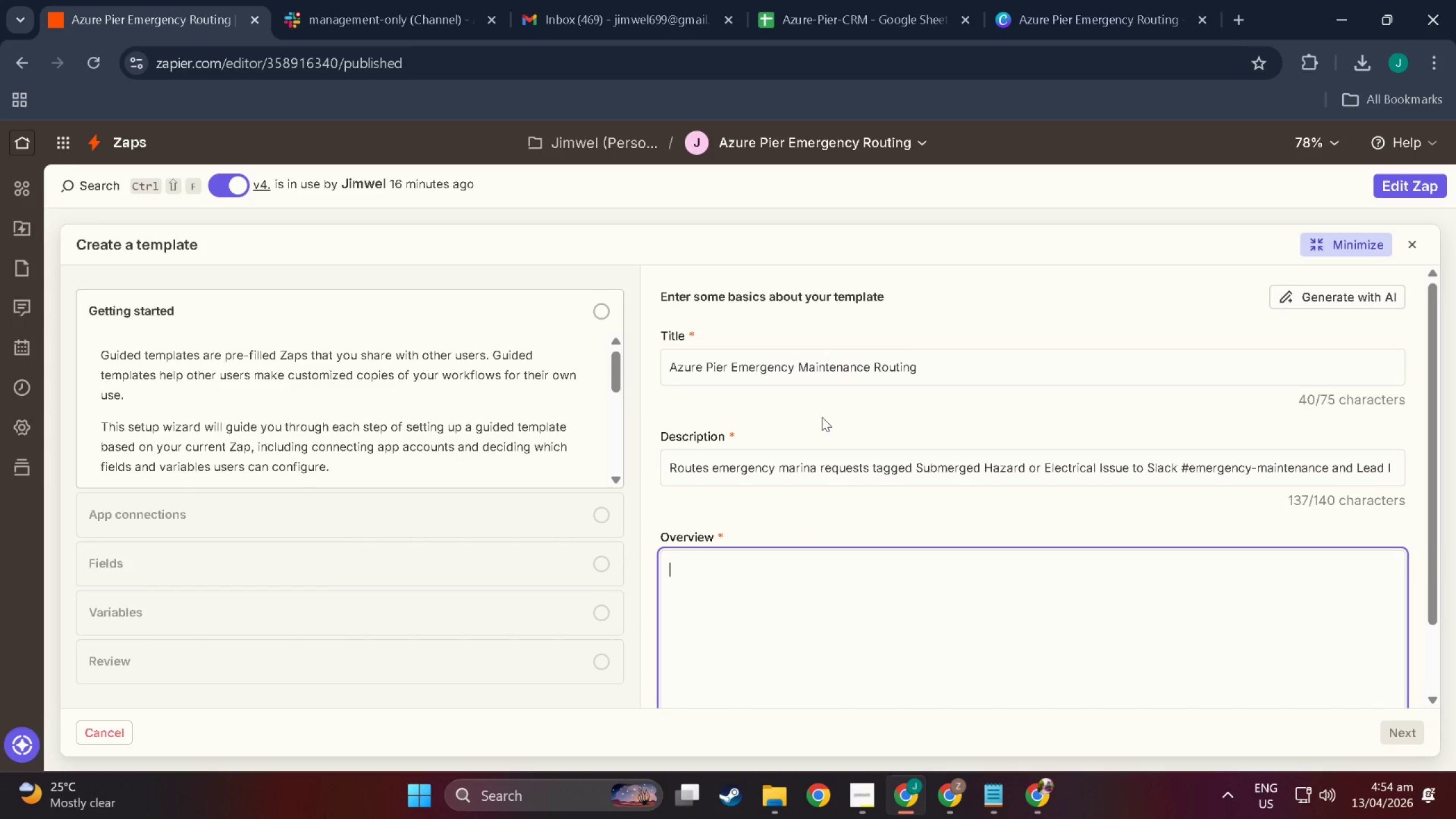 
type(This Zap monitors the Main)
 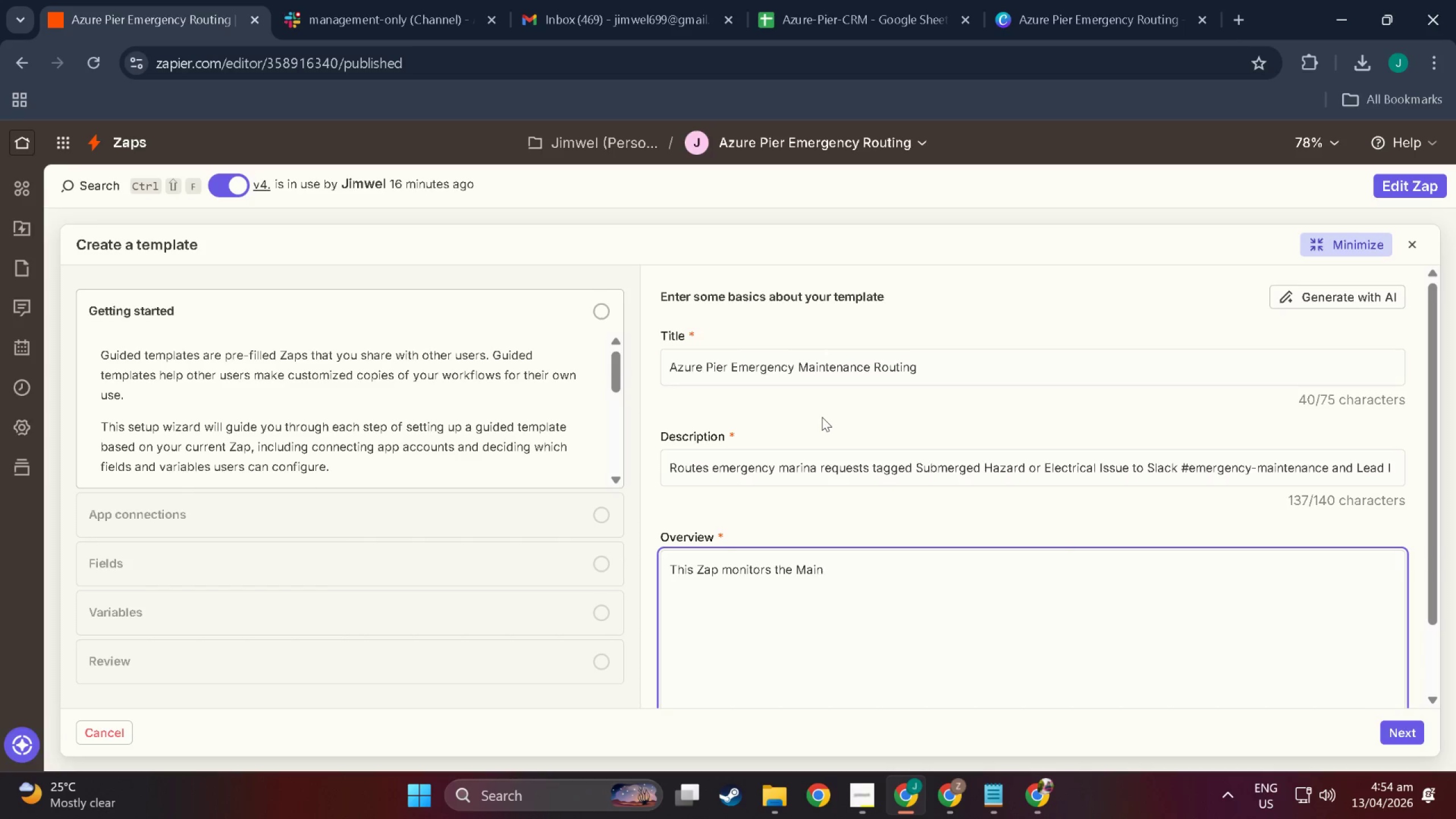 
type(tenance Request G)
key(Backspace)
key(Backspace)
key(Backspace)
type(s)
key(Backspace)
type(ts Google Sheet for new rows. A )
 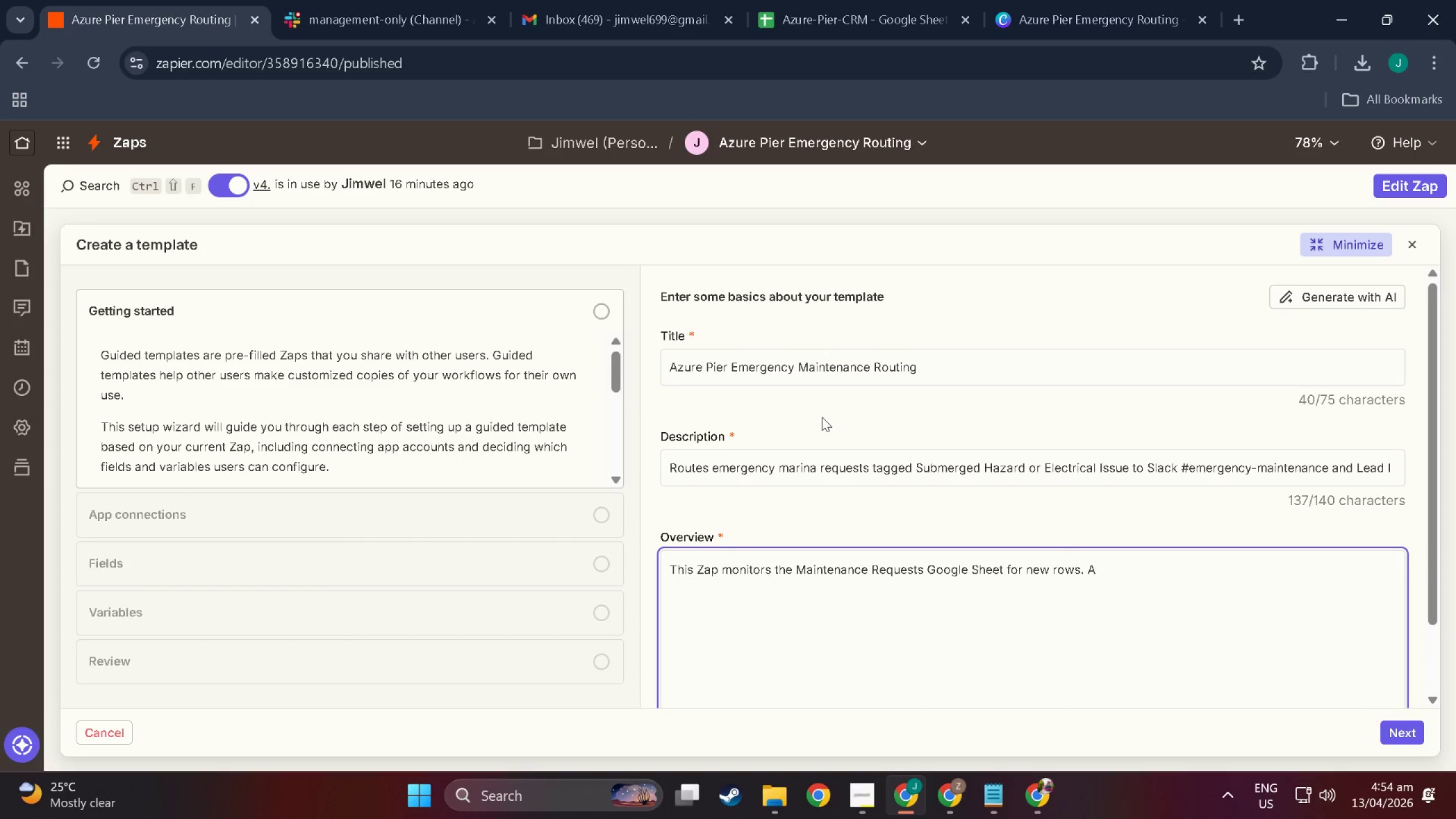 
hold_key(key=ShiftLeft, duration=1.5)
 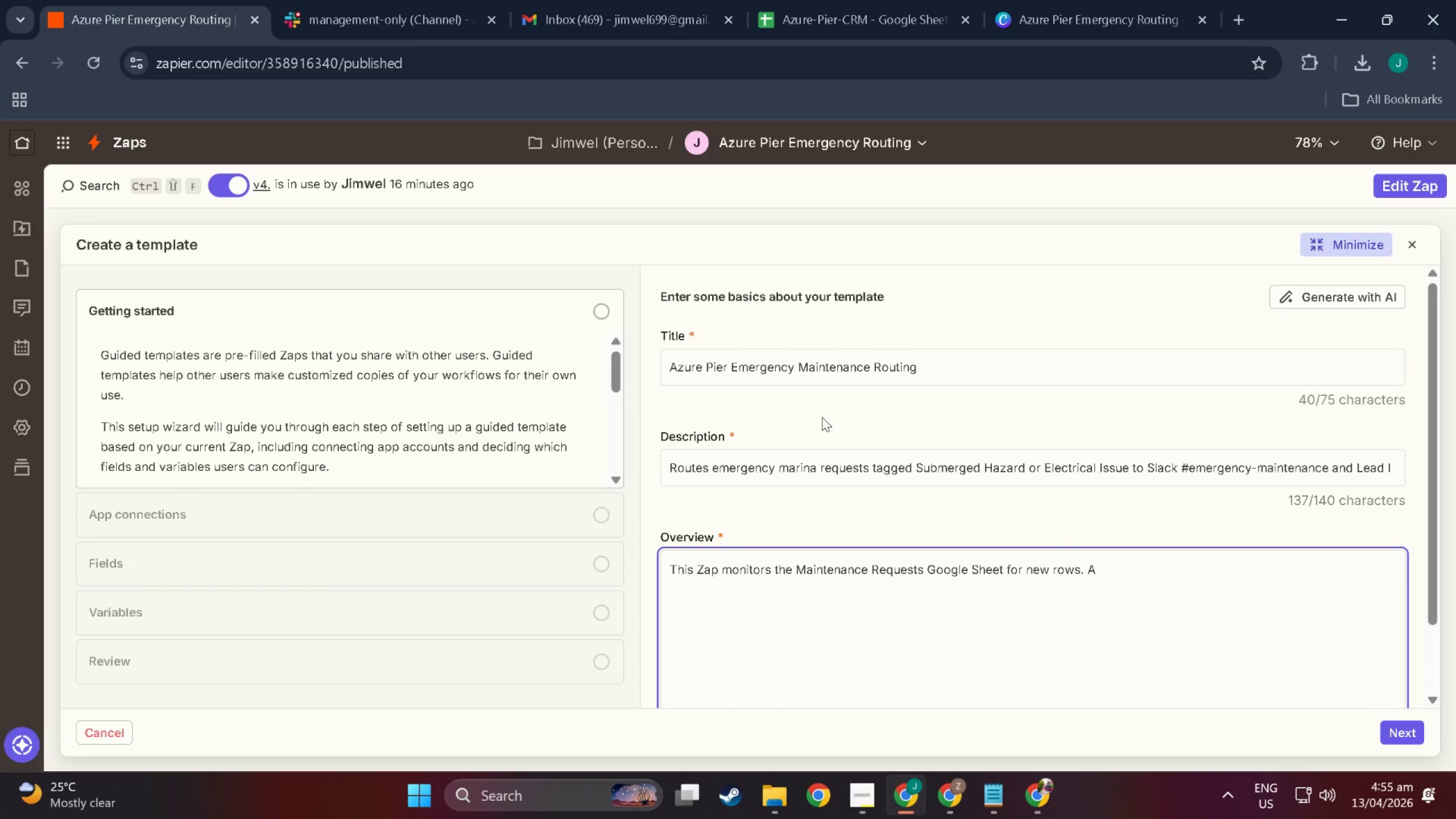 
type(Loopb)
key(Backspace)
type( breaker)
 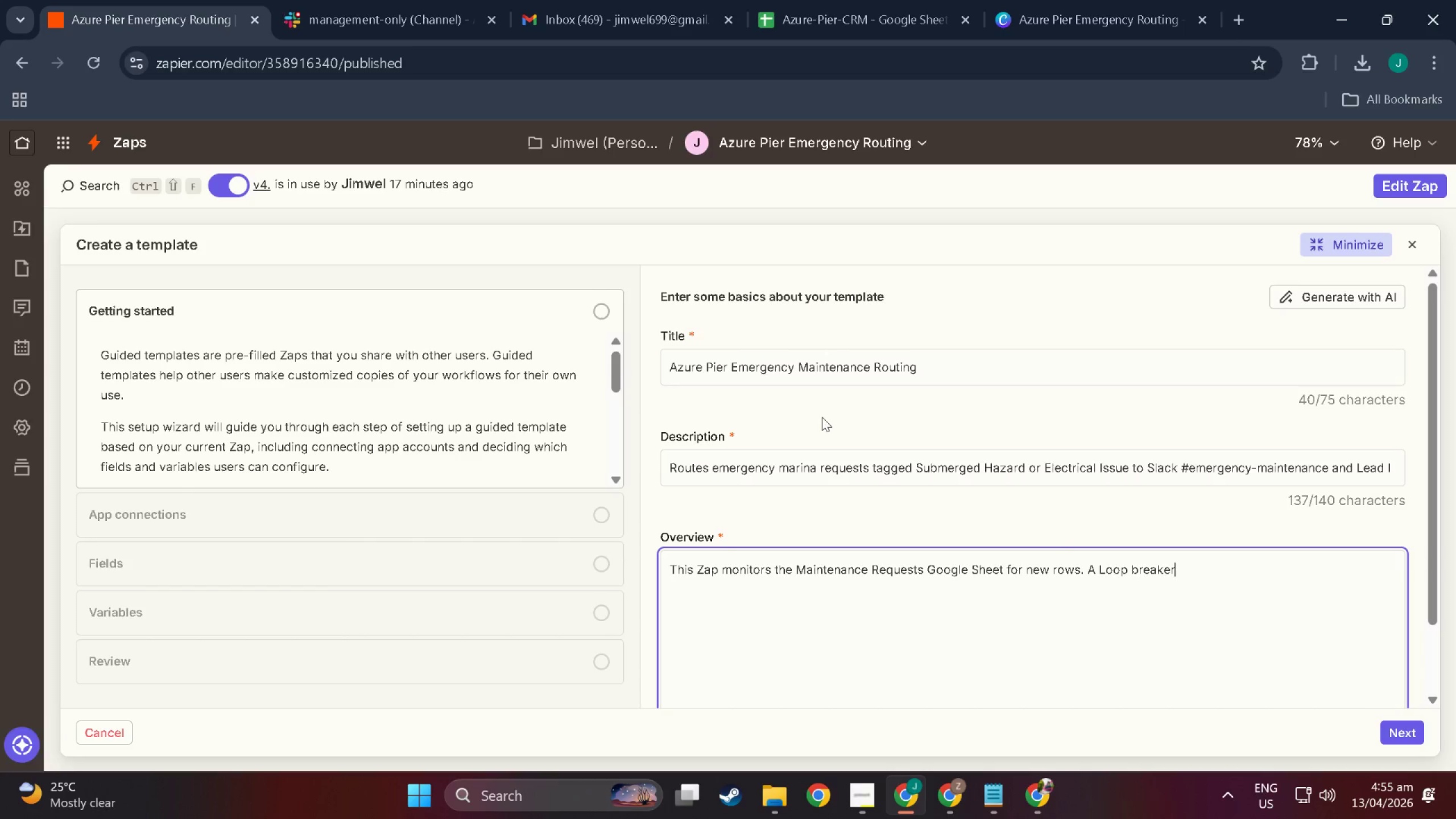 
type( filter prevents duplicaate)
key(Backspace)
key(Backspace)
key(Backspace)
type(te processing by checking if s)
key(Backspace)
type(Status )
 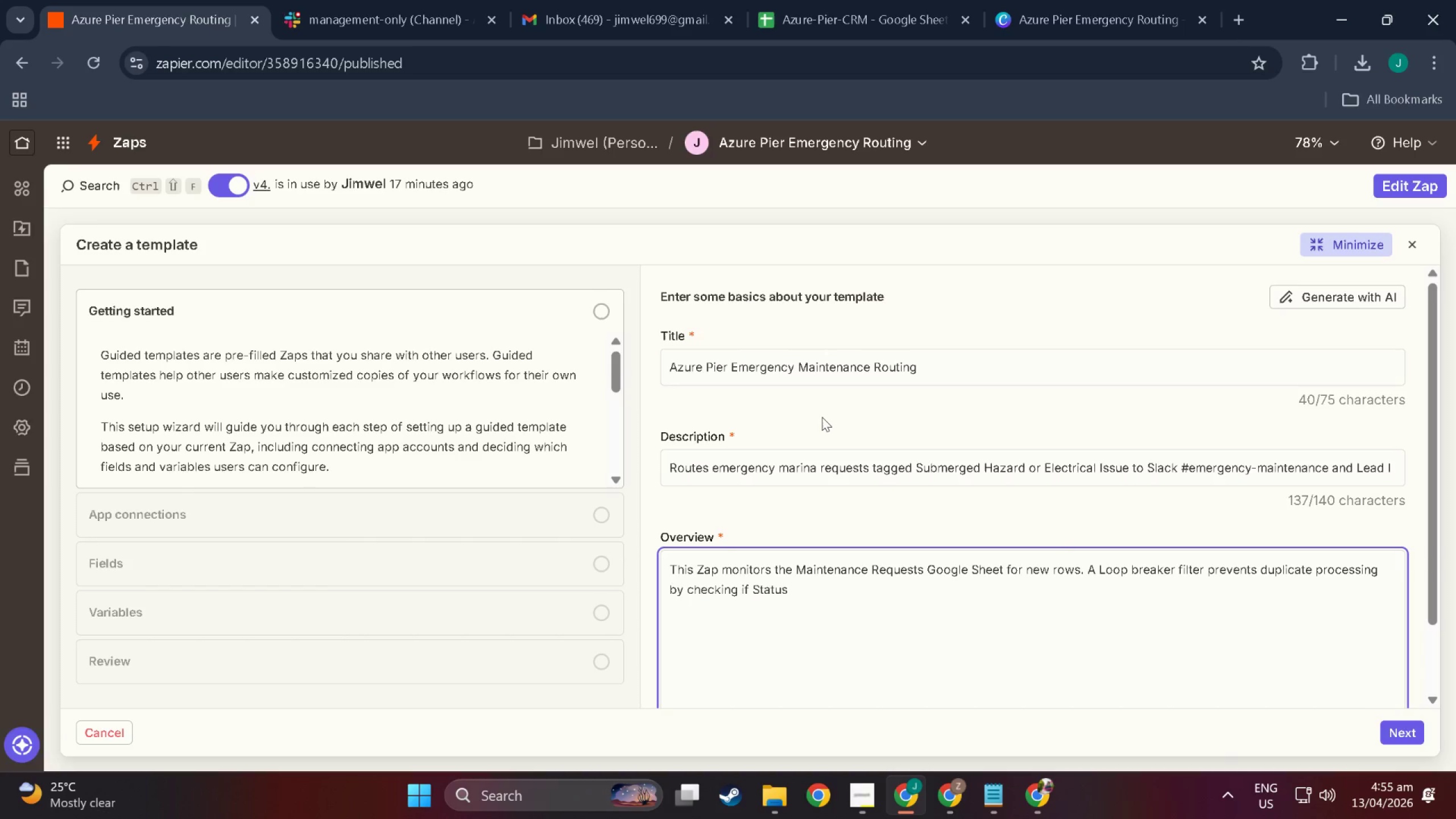 
type(already sa)
 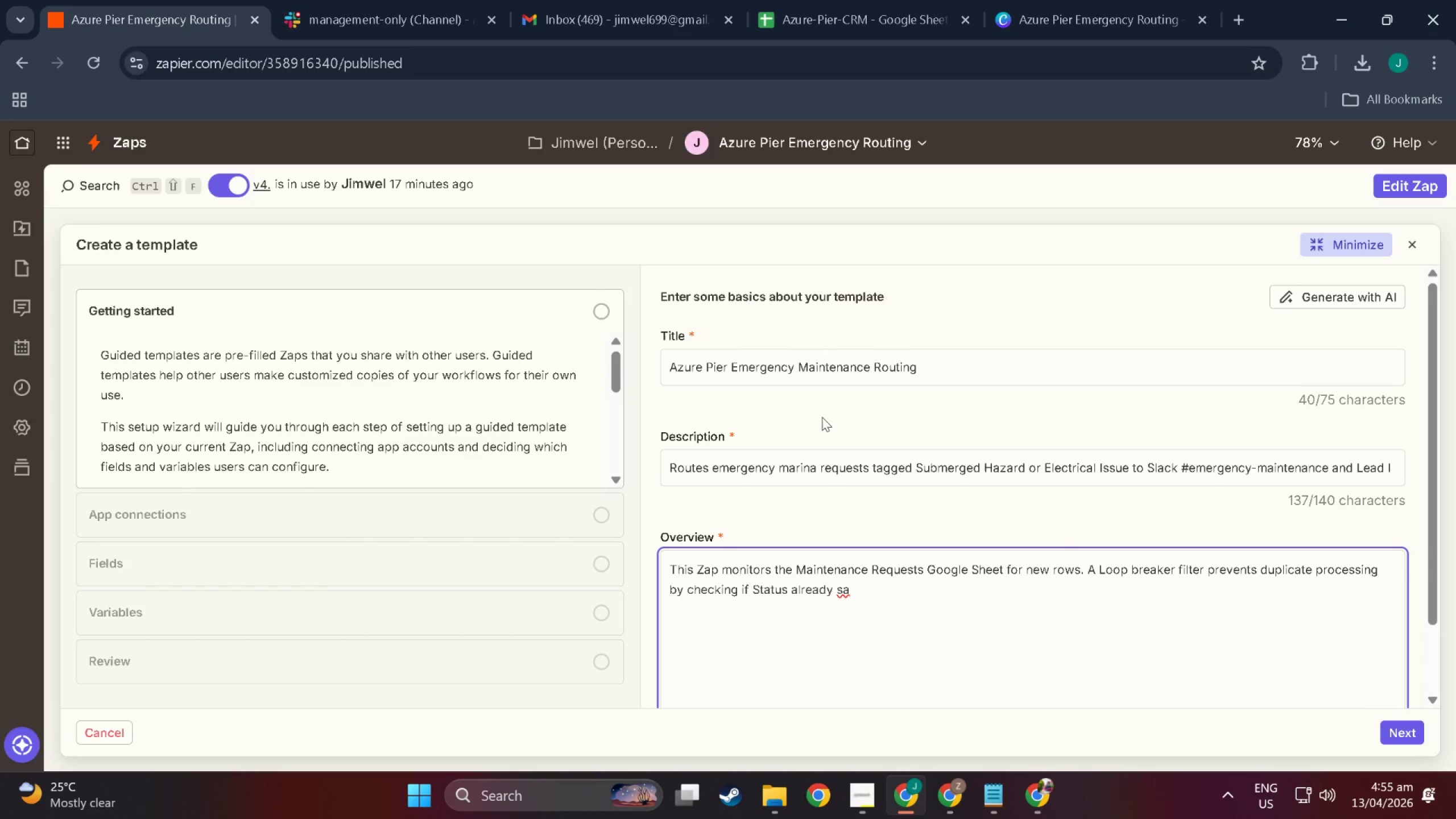 
wait(11.86)
 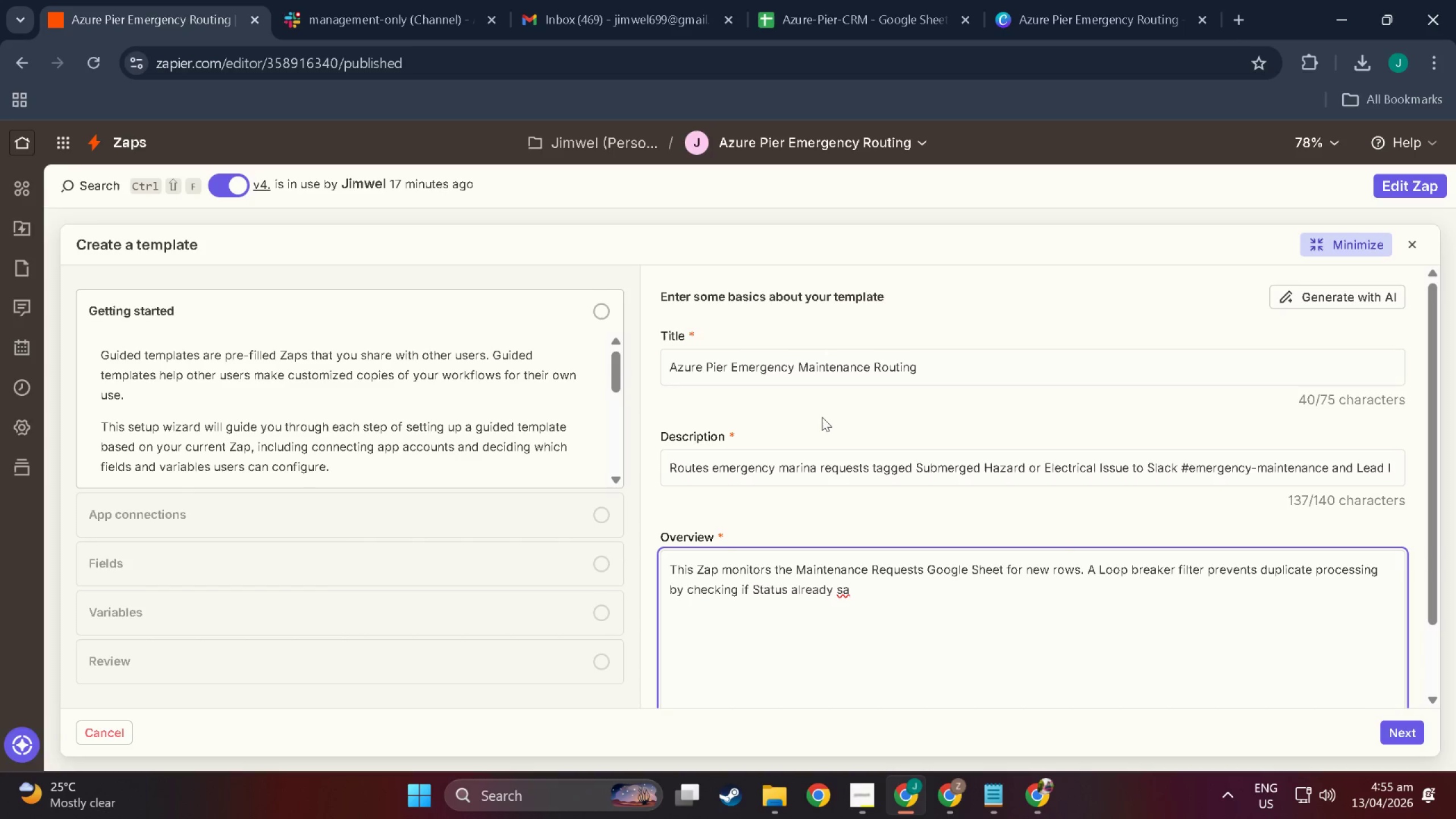 
type(ys notified )
 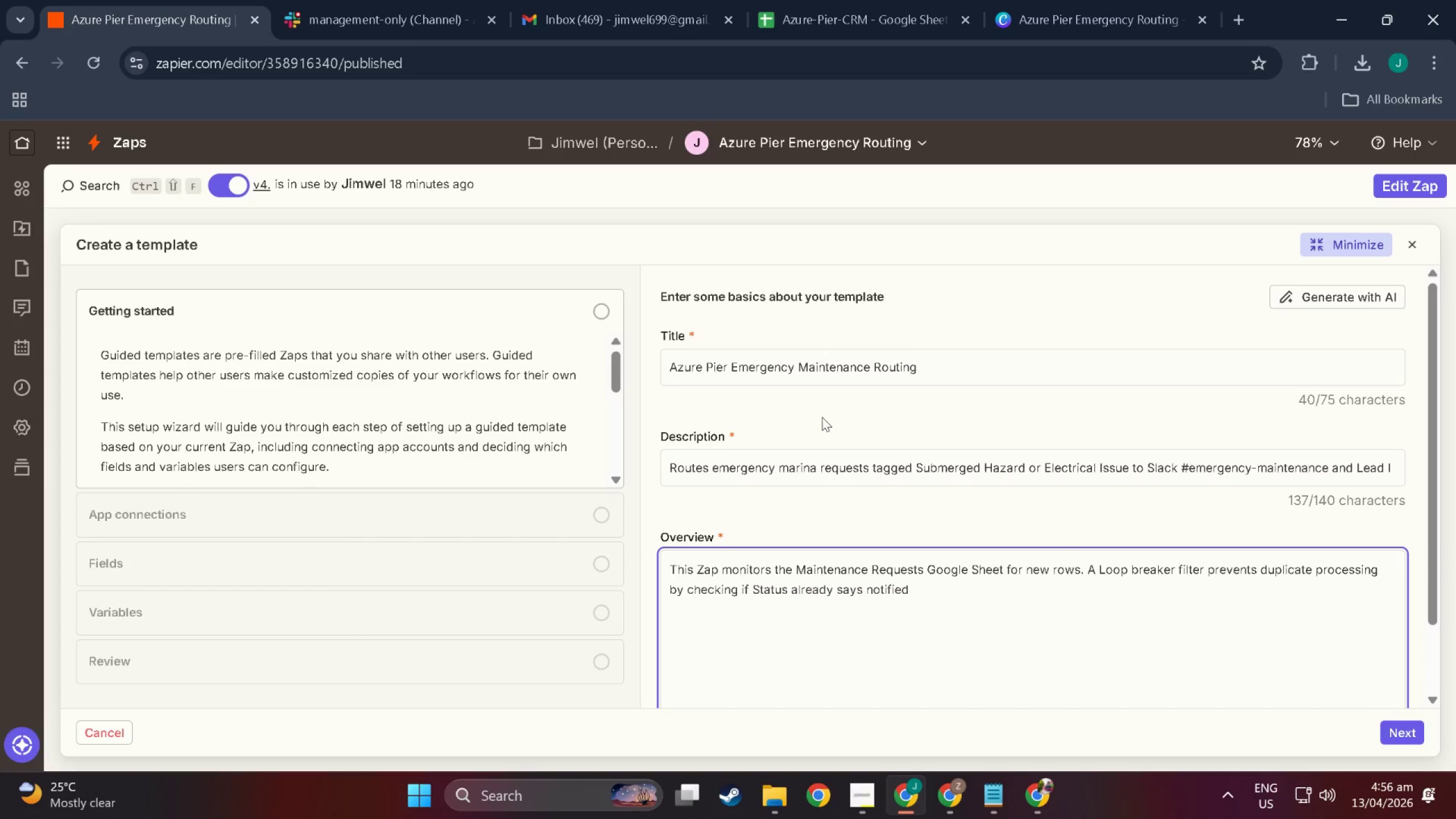 
wait(24.97)
 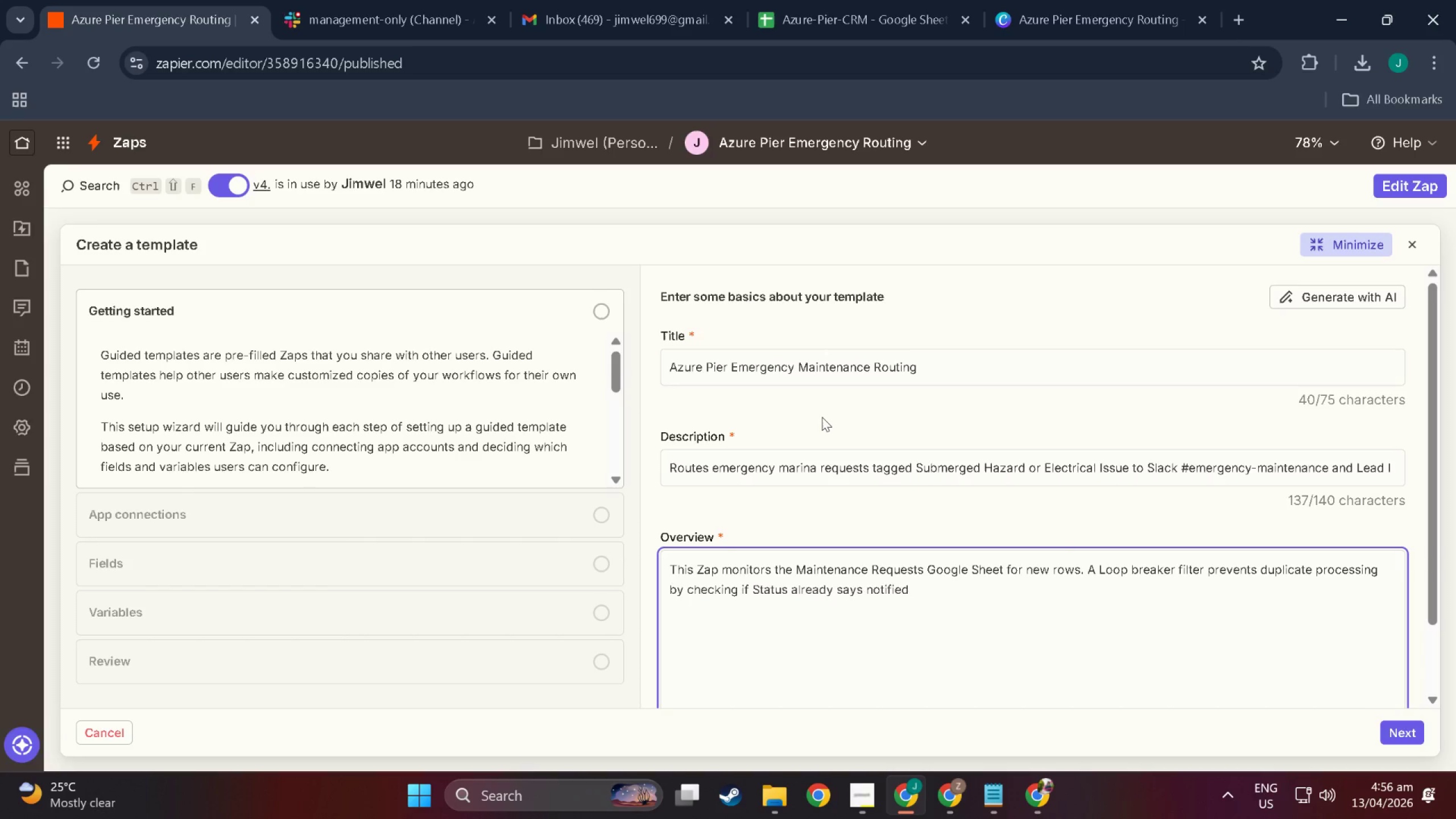 
key(Backspace)
type( )
key(Backspace)
key(Backspace)
key(Backspace)
key(Backspace)
key(Backspace)
key(Backspace)
key(Backspace)
key(Backspace)
key(Backspace)
type(Notified. It uses PAt)
key(Backspace)
key(Backspace)
key(Backspace)
type(Patth)
key(Backspace)
key(Backspace)
type(h)
 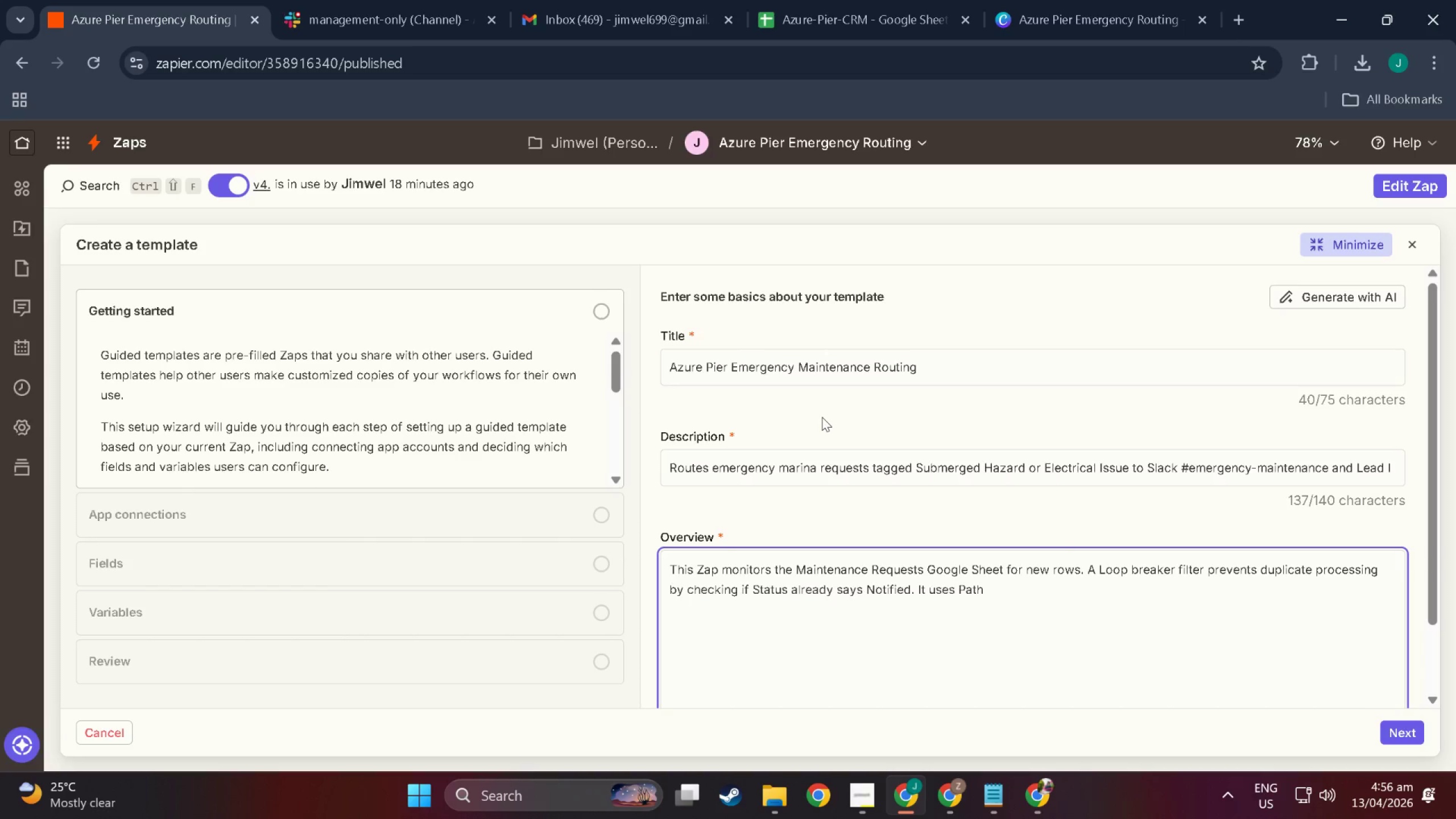 
type(s to distinguish )
 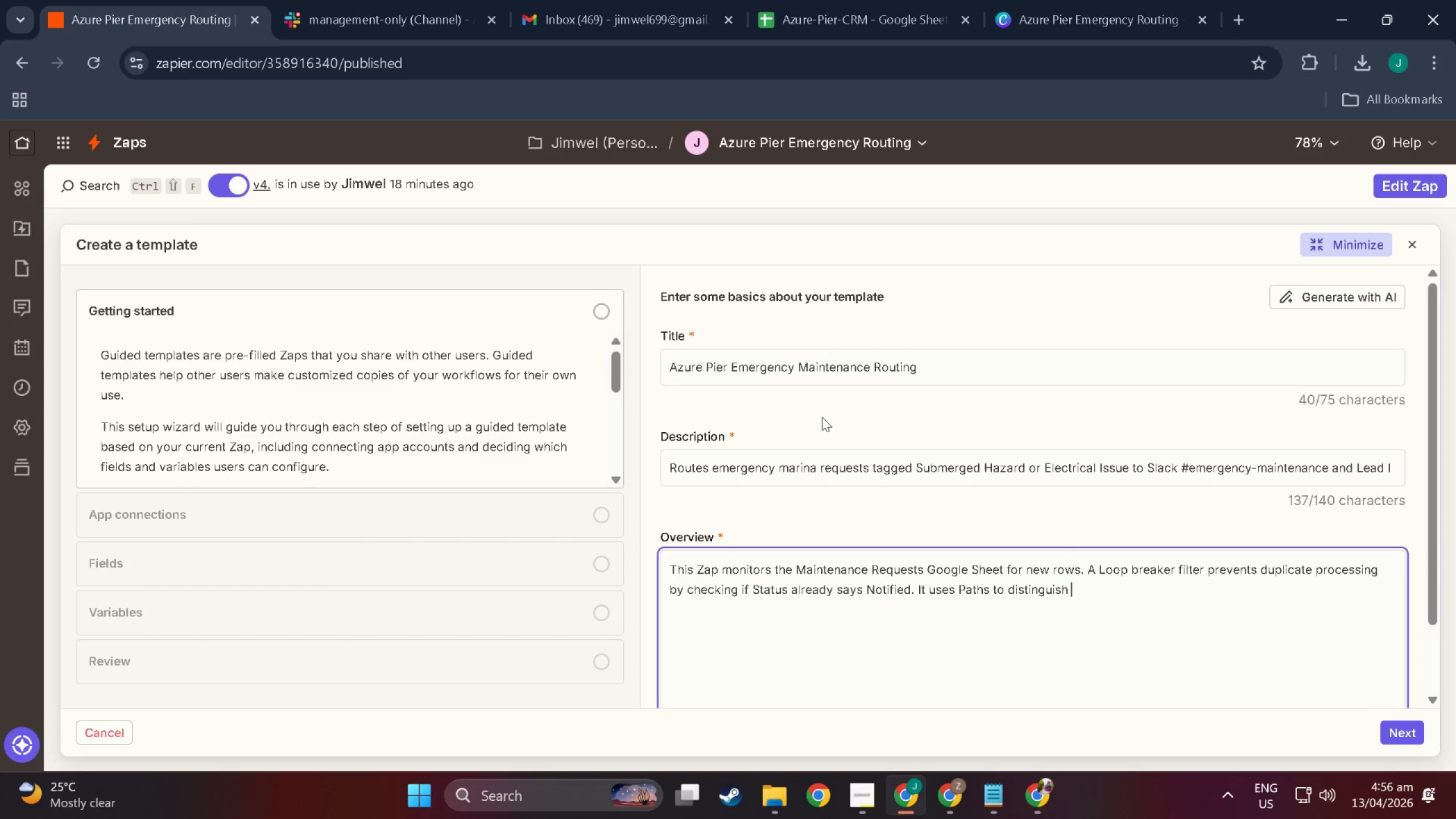 
type(emergency request)
 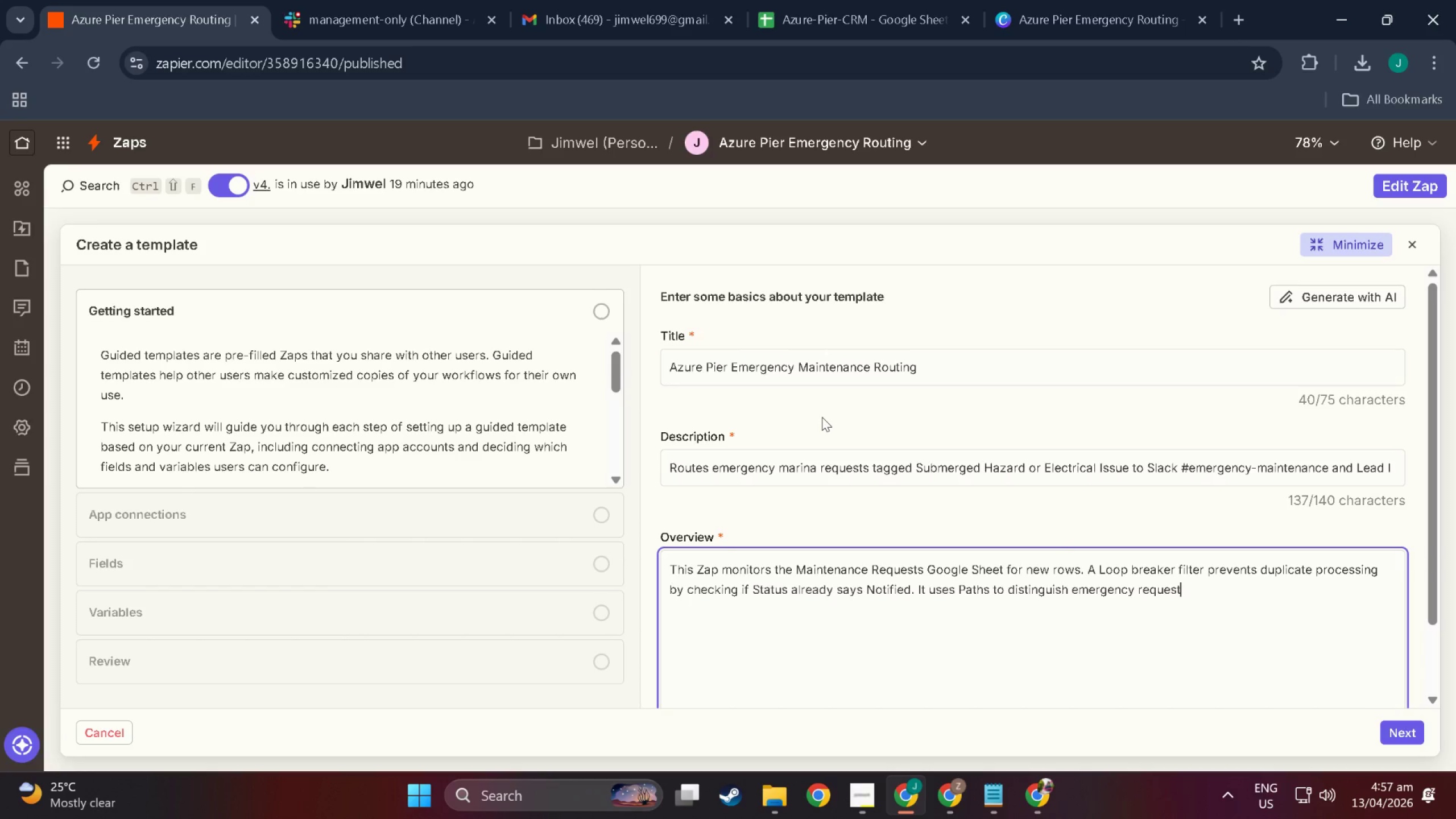 
wait(18.06)
 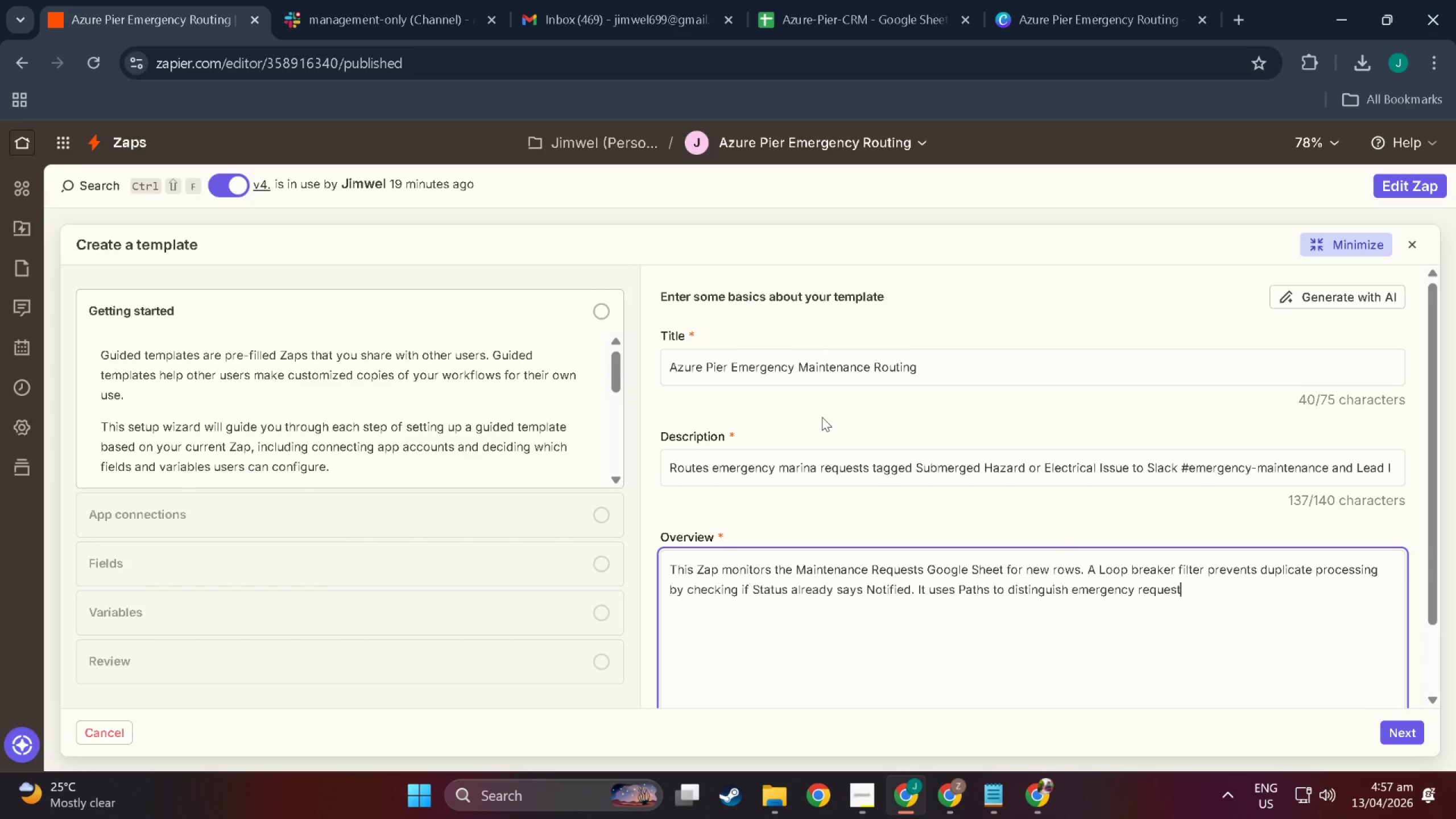 
key(Space)
 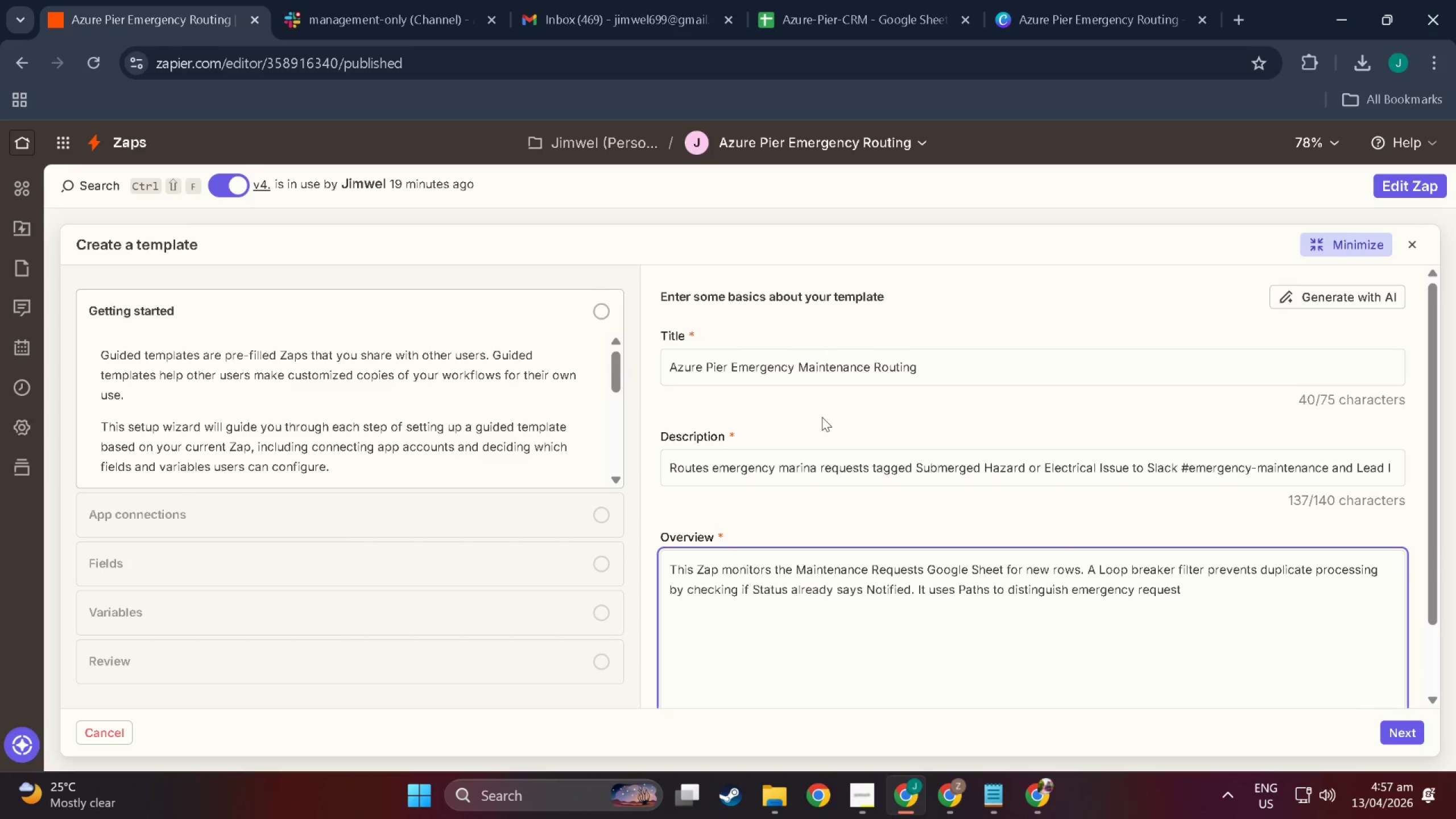 
wait(43.86)
 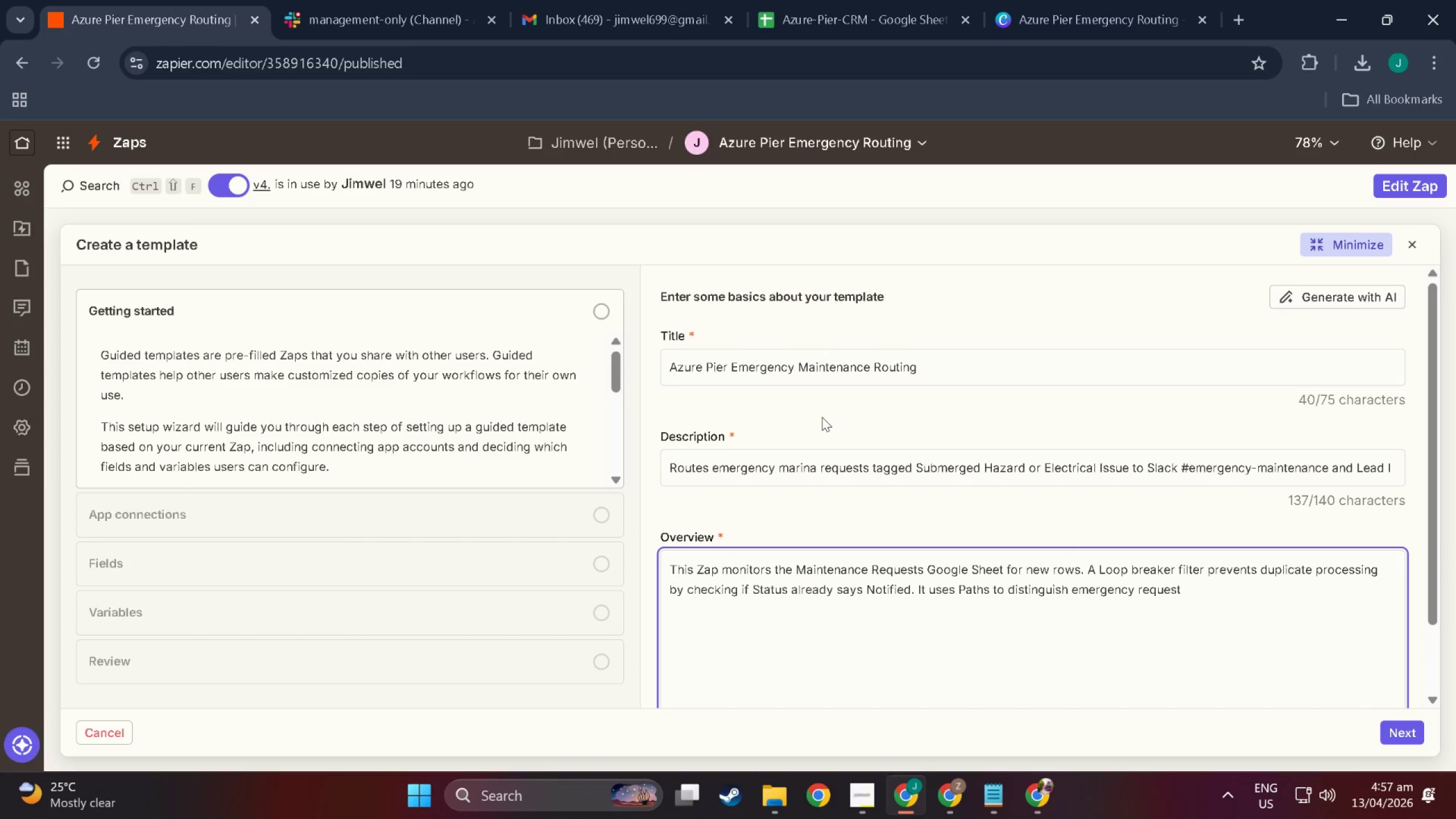 
key(Equal)
 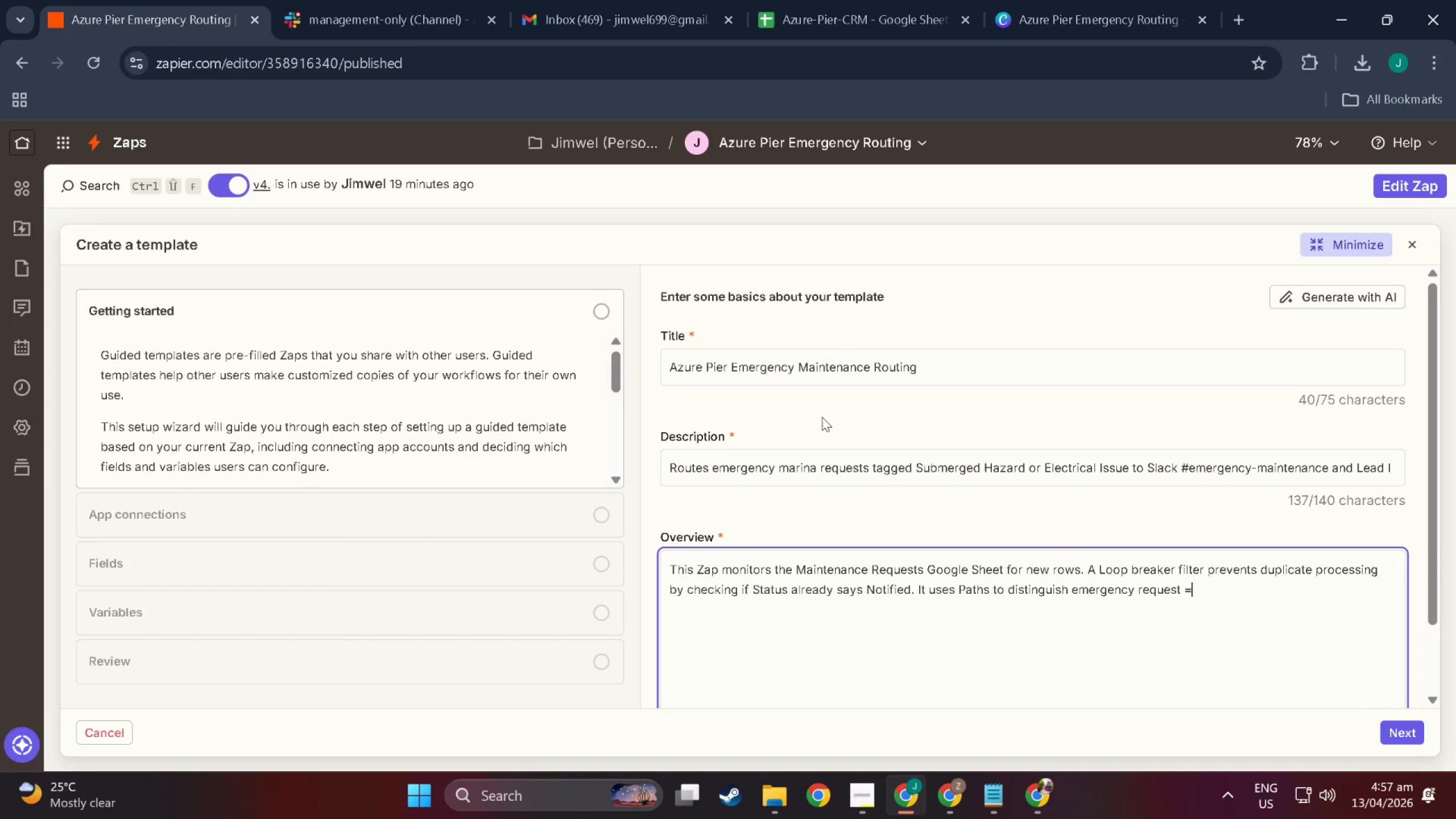 
key(Backspace)
 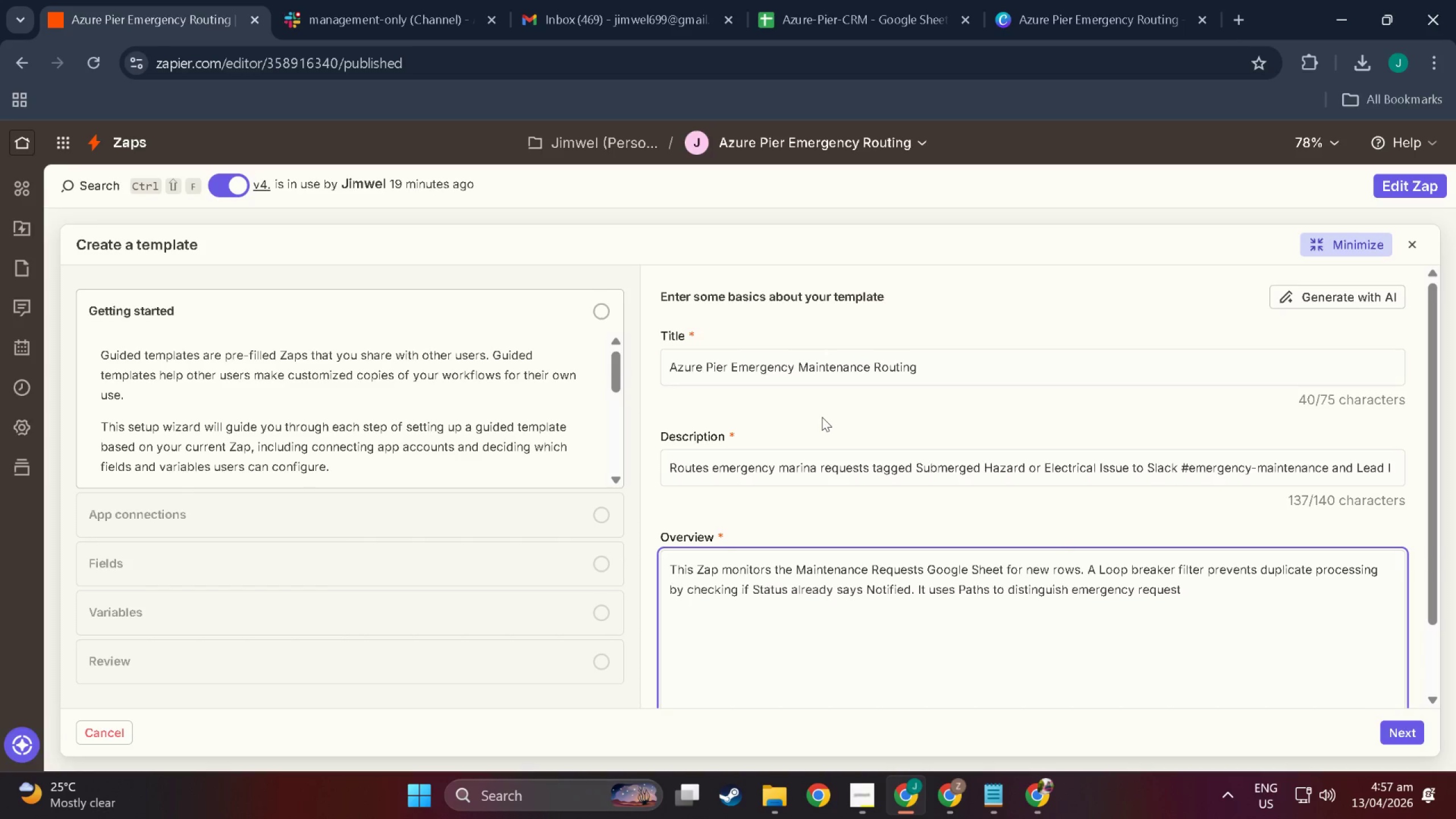 
key(Backspace)
 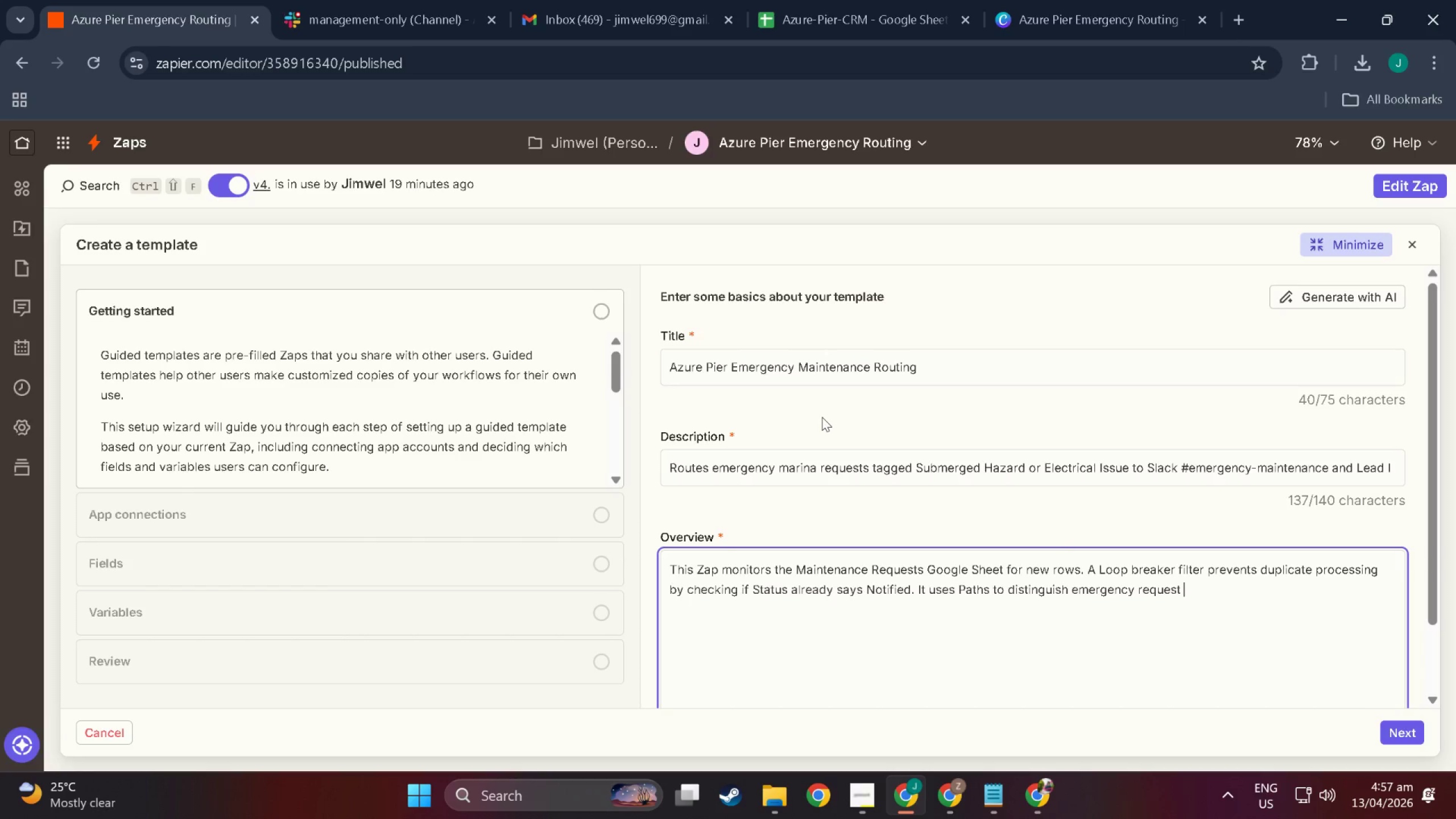 
key(Space)
 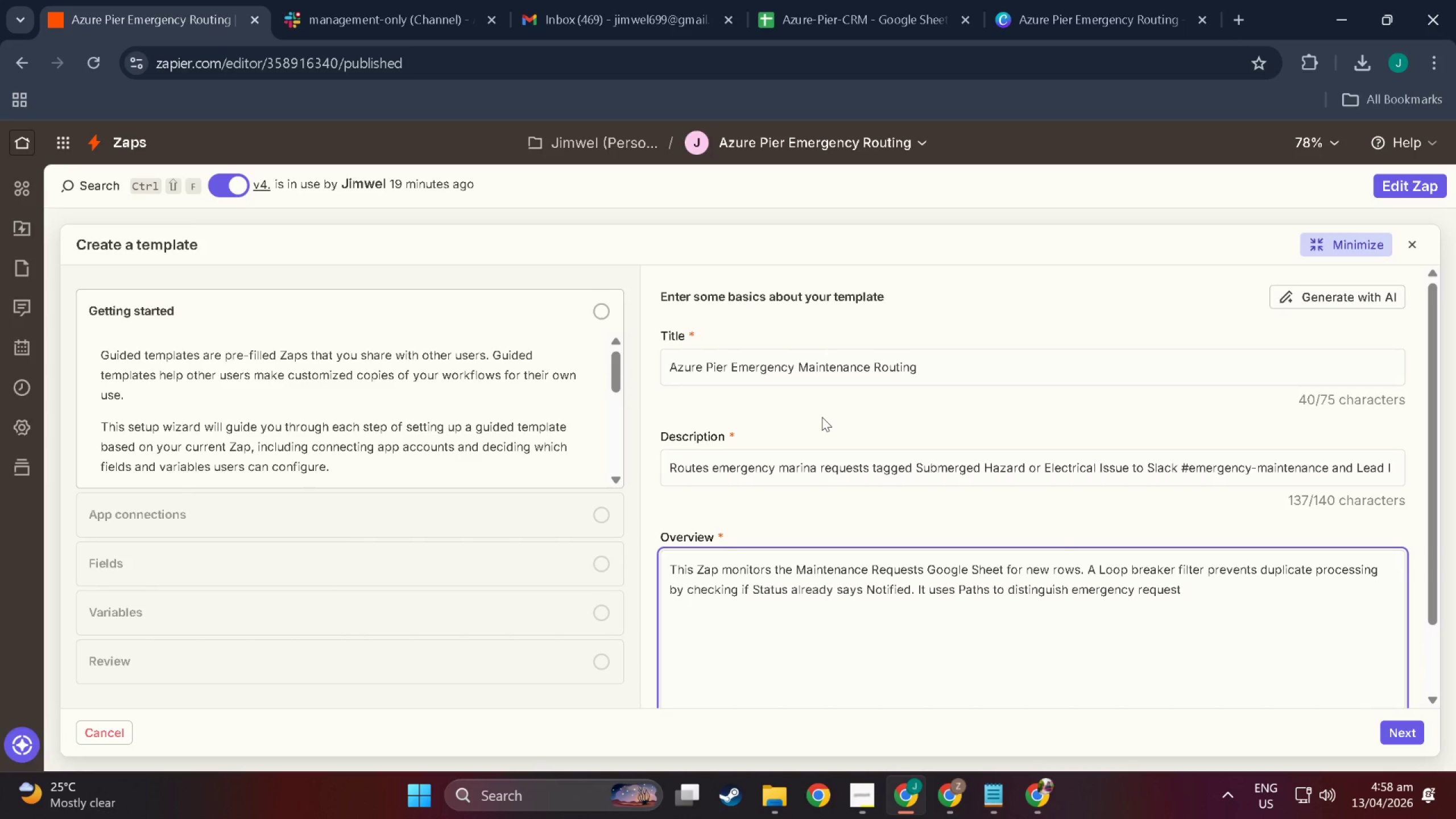 
wait(5.09)
 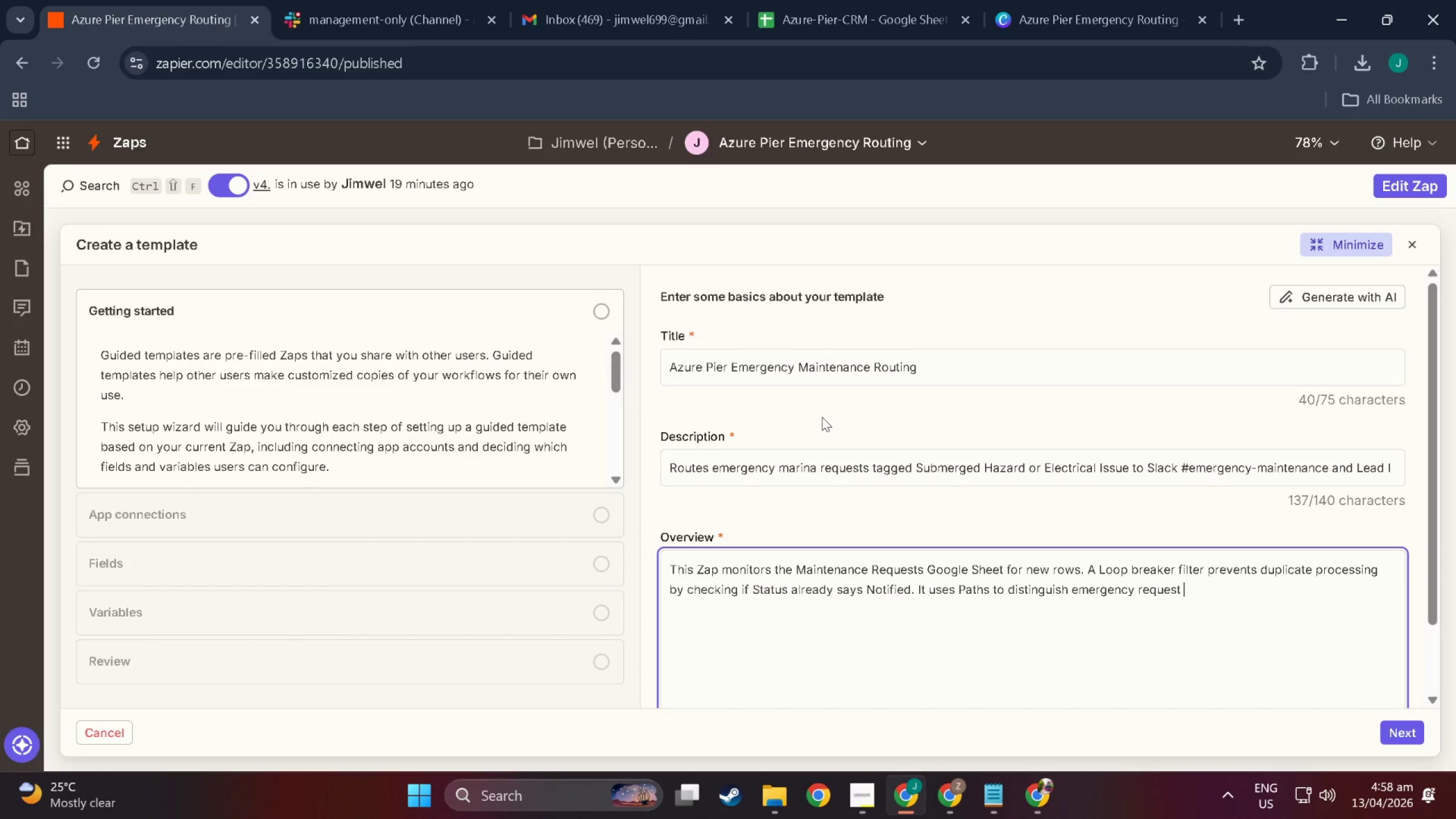 
type(s)
key(Backspace)
key(Backspace)
type(s from routine)
 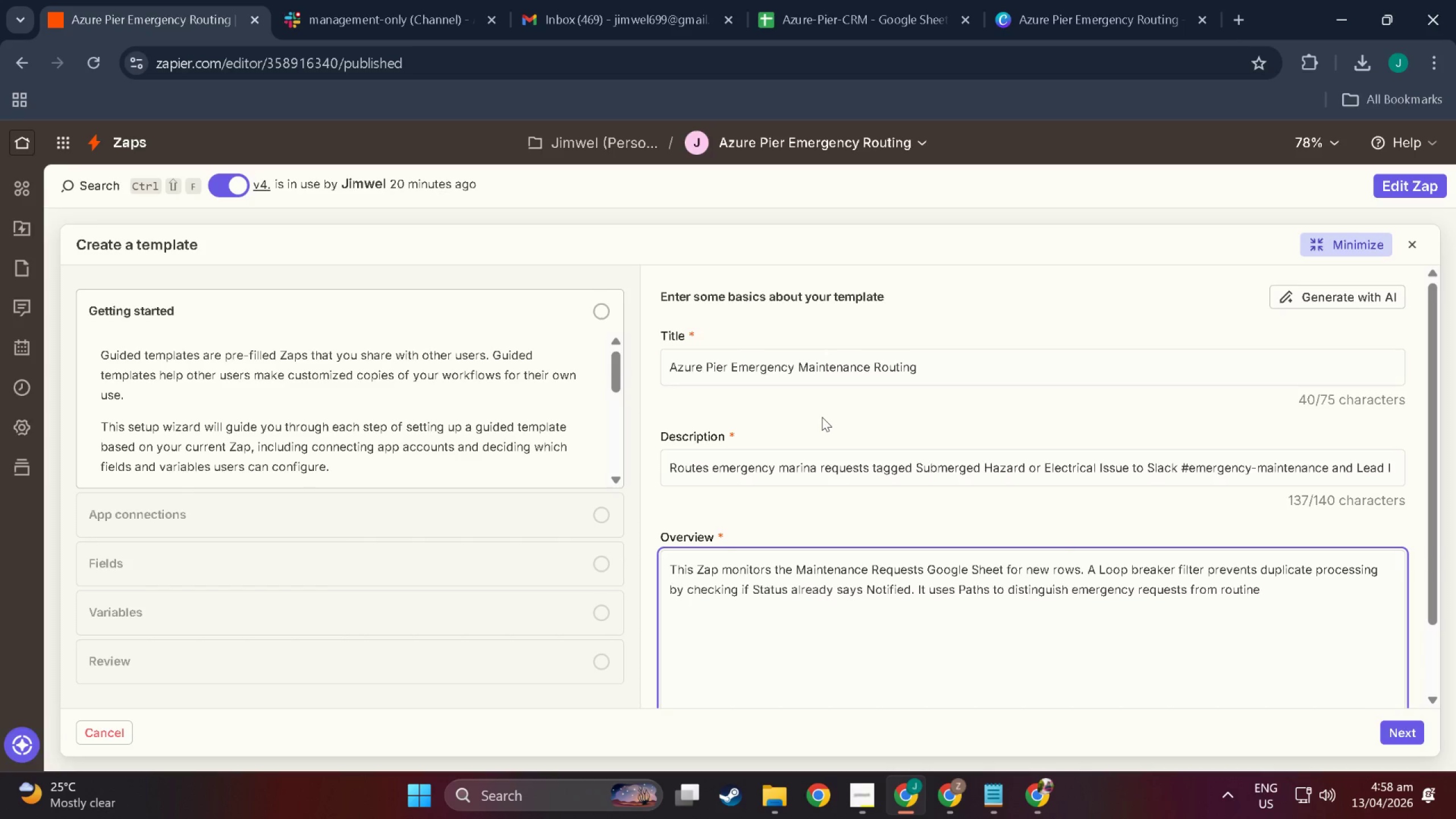 
type( ones)
 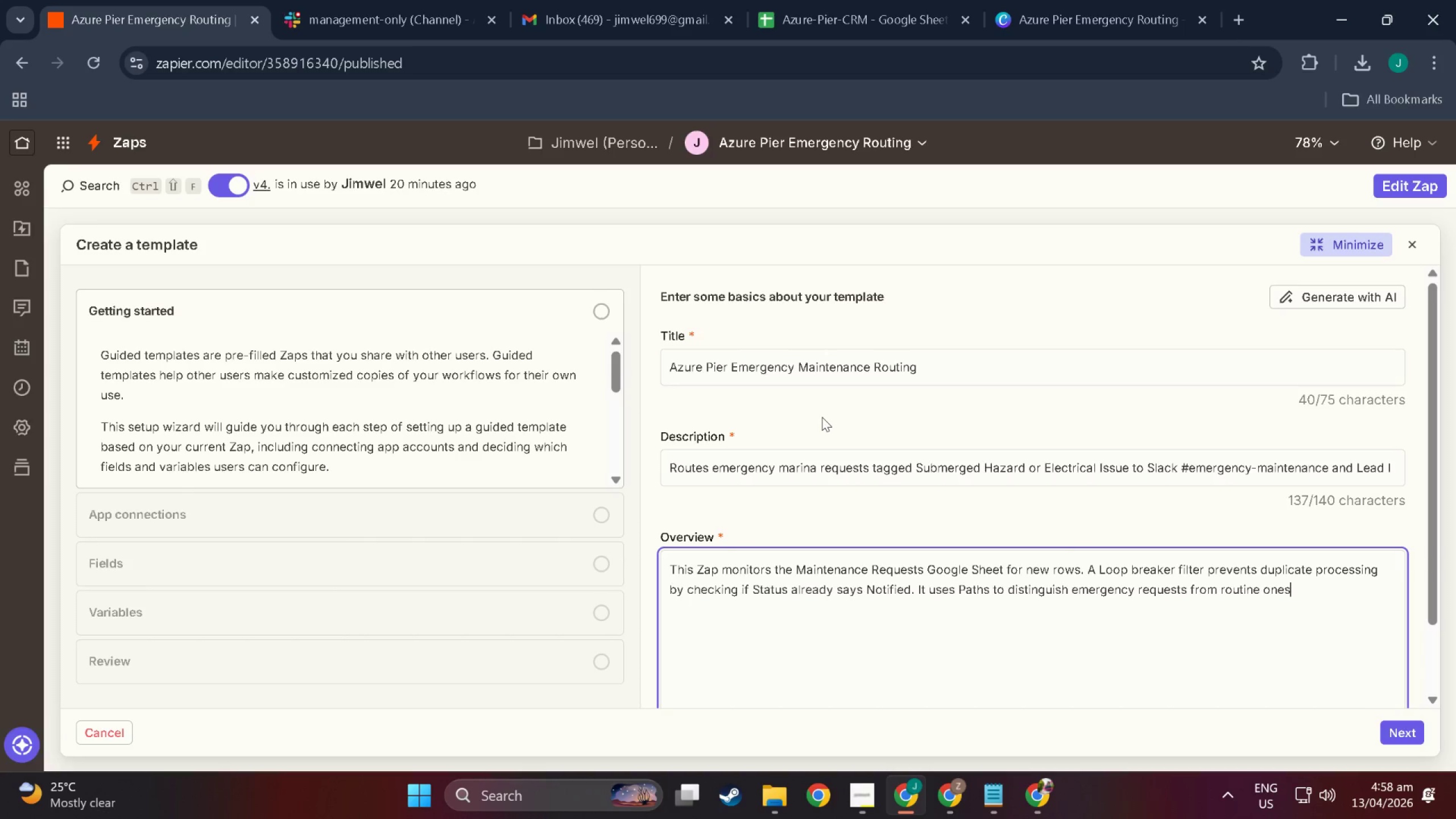 
wait(8.3)
 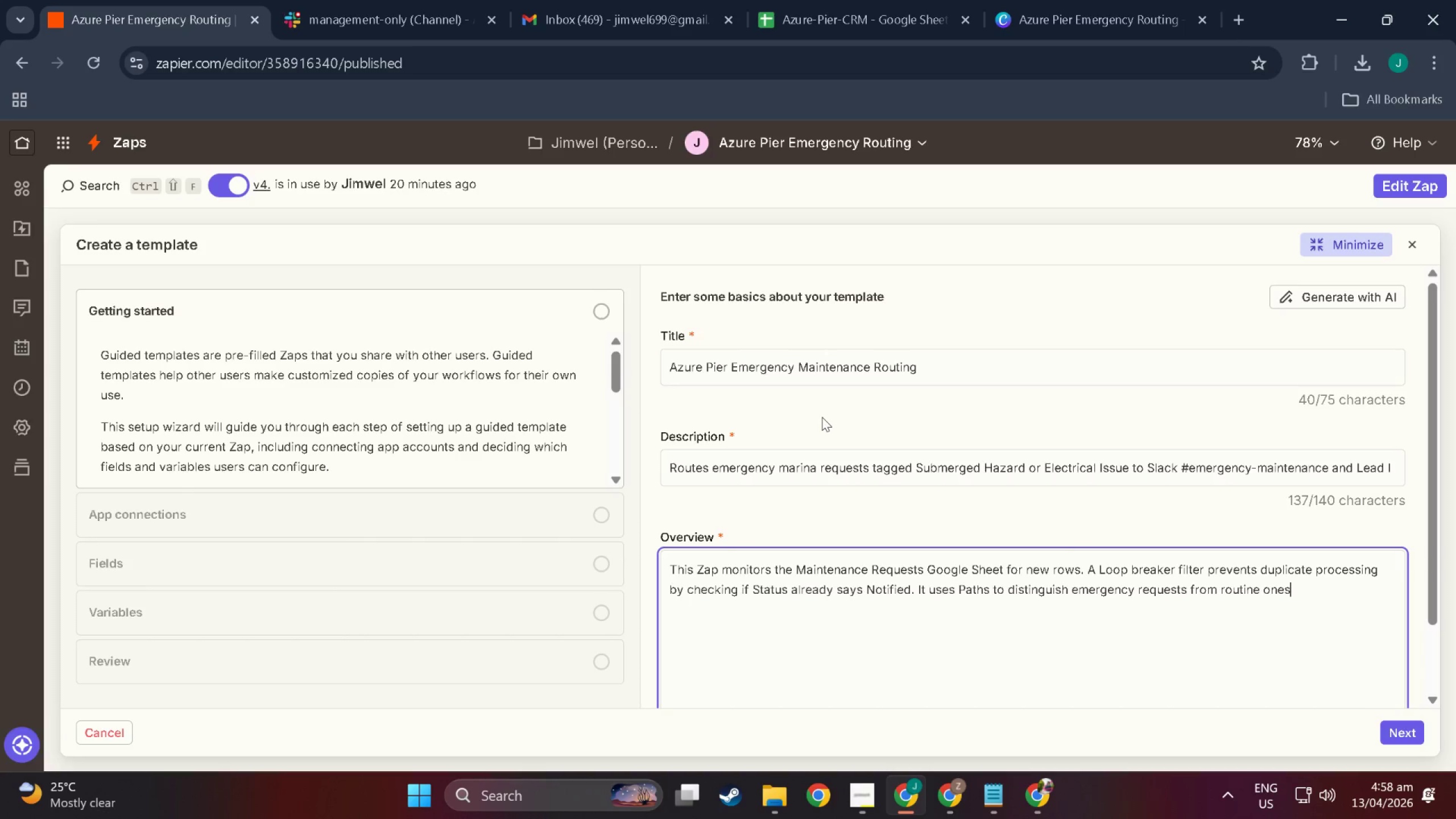 
type(.  Emergec)
key(Backspace)
type(ncy )
 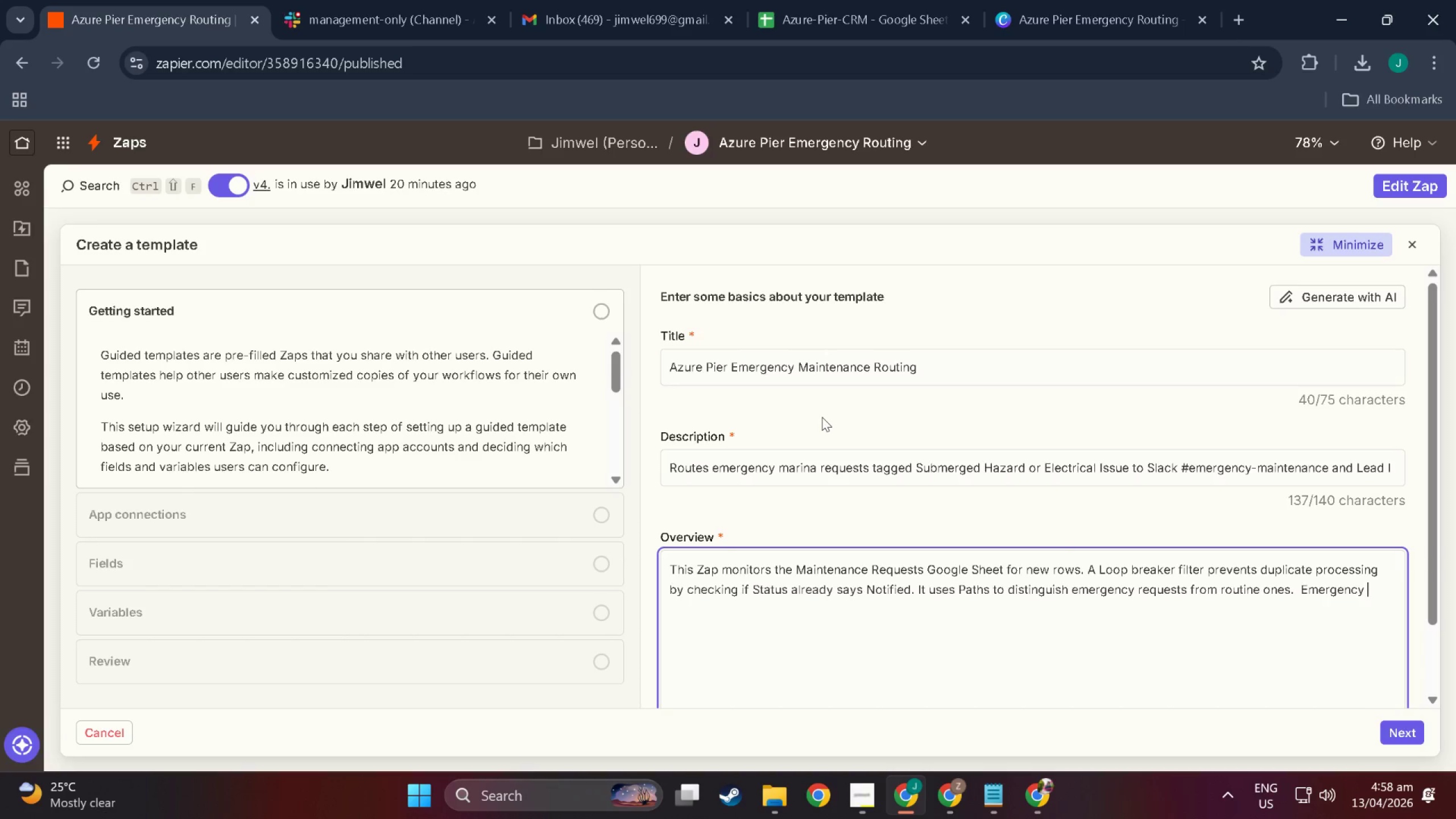 
type(requests trif)
key(Backspace)
type(gger a)
 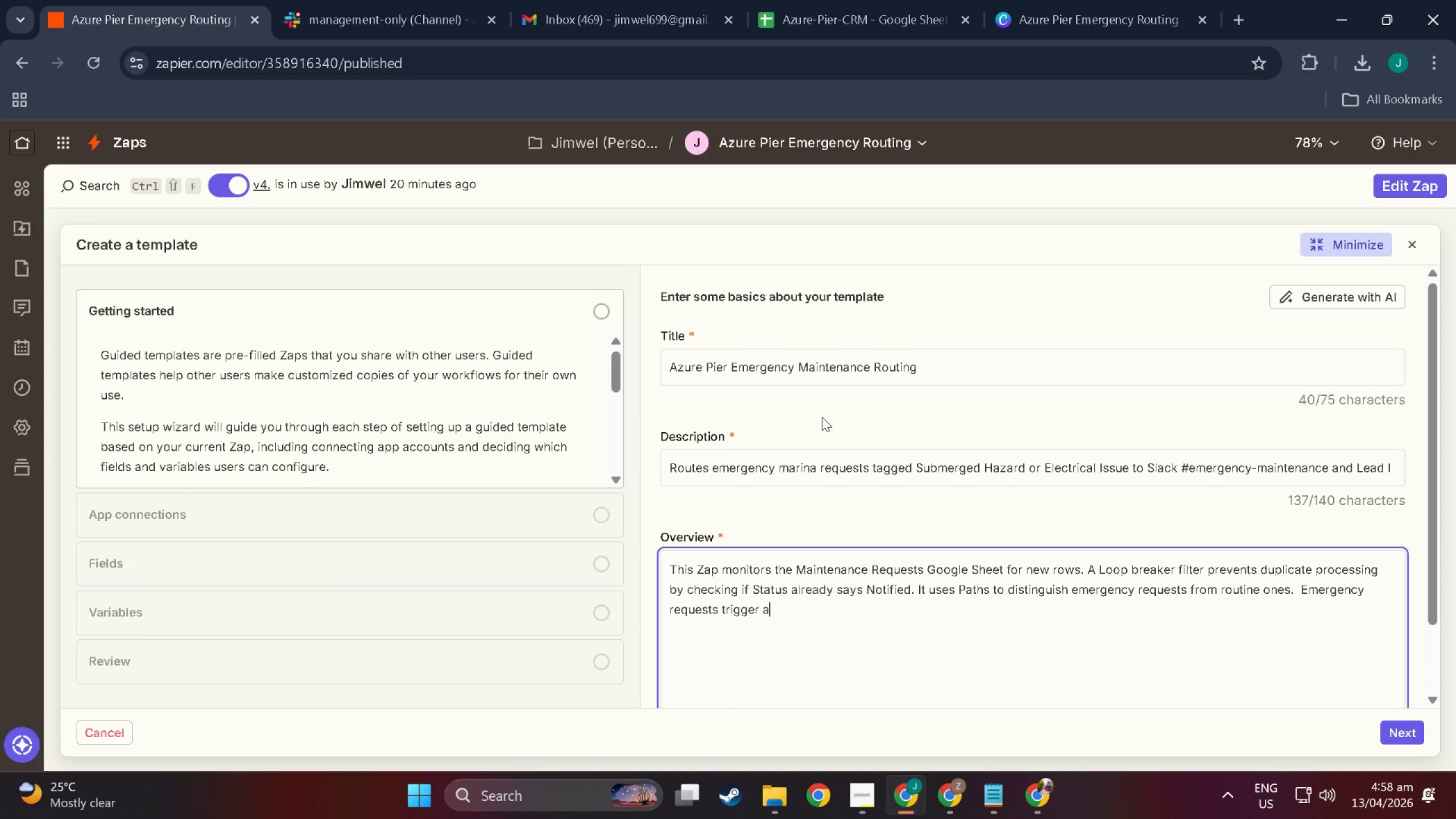 
type(n @ )
key(Backspace)
type(C)
key(Backspace)
type(channel alert in )
 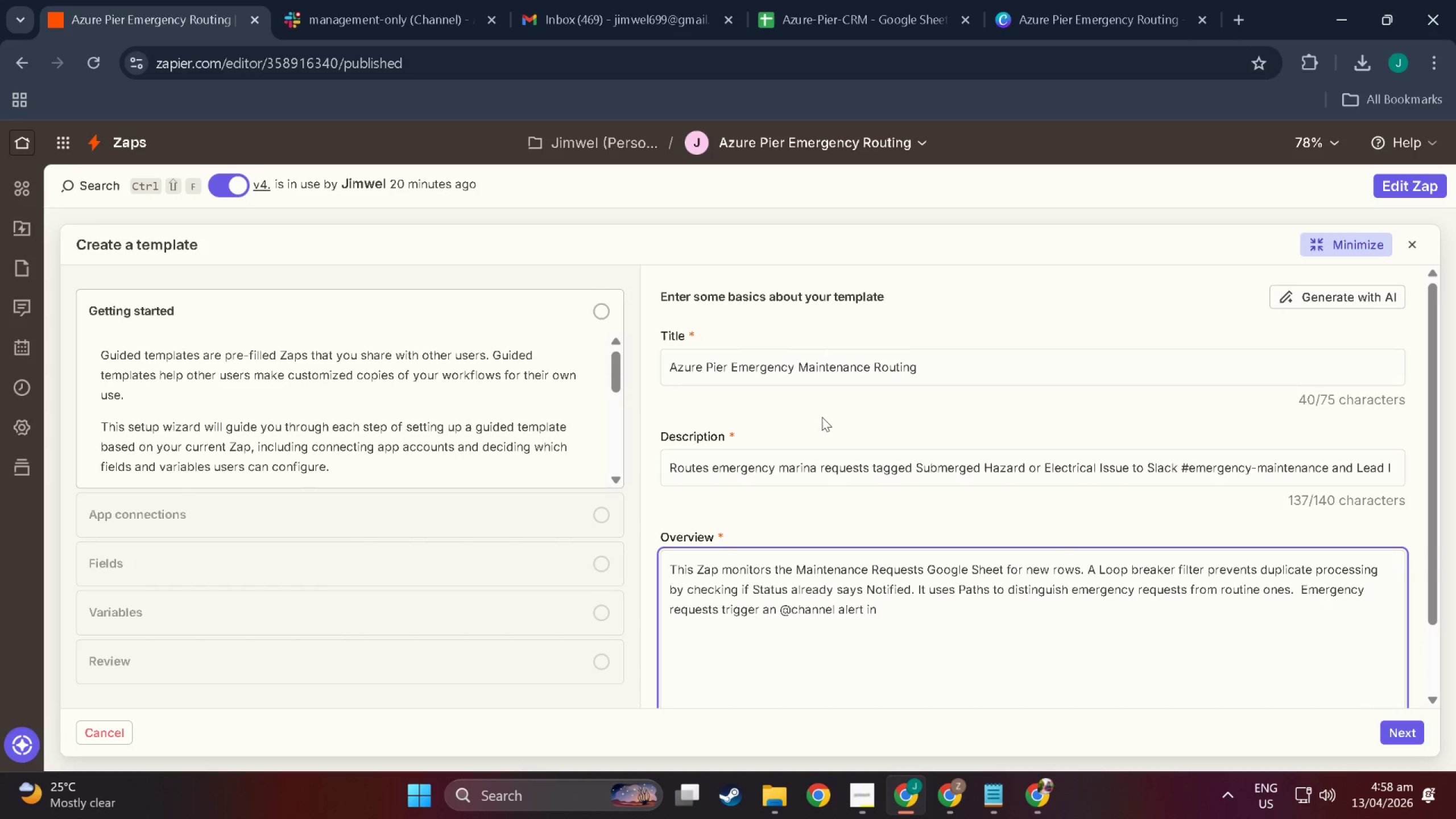 
type(#emergency-mainten)
key(Backspace)
key(Backspace)
 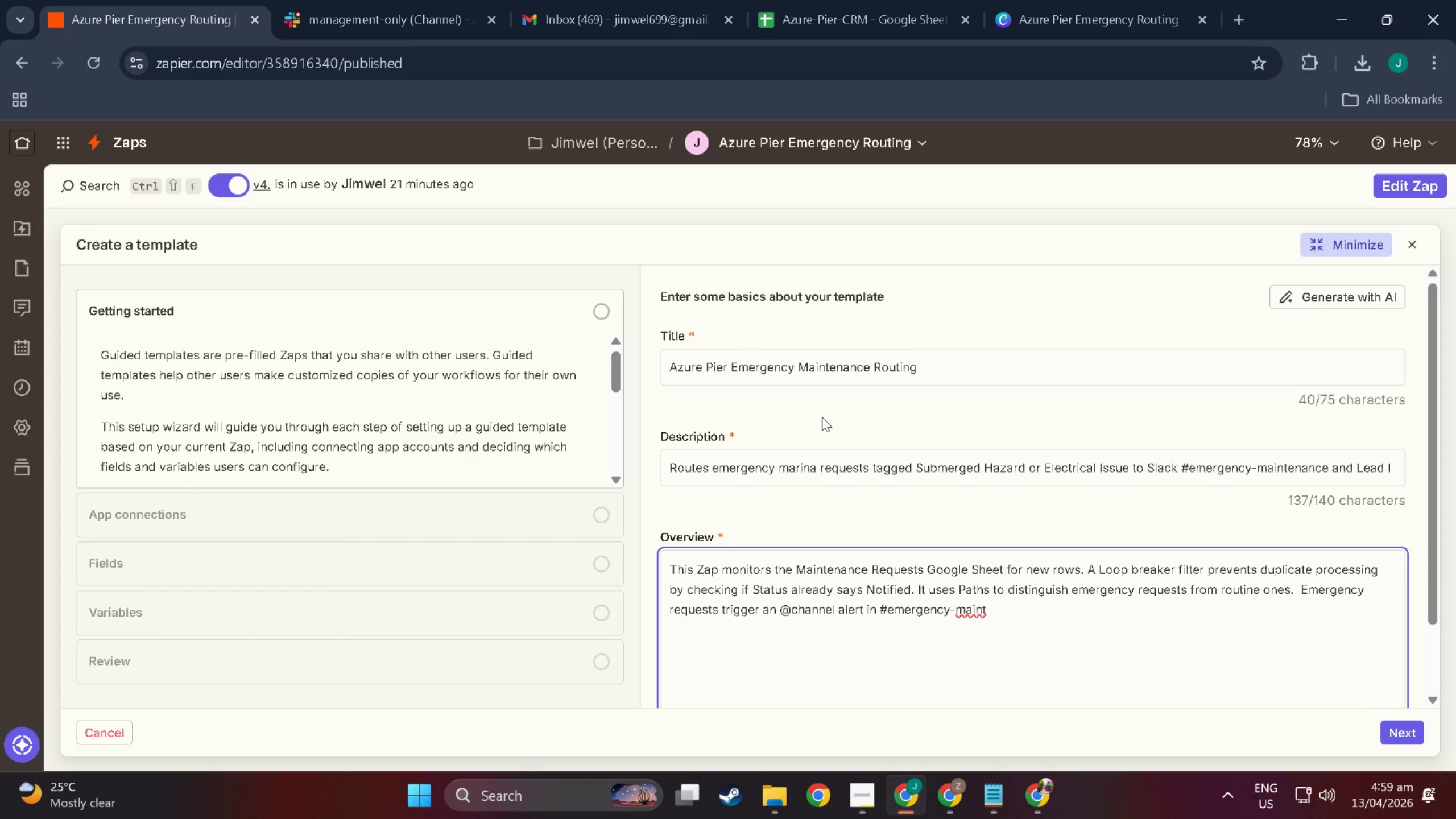 
type(enance )
 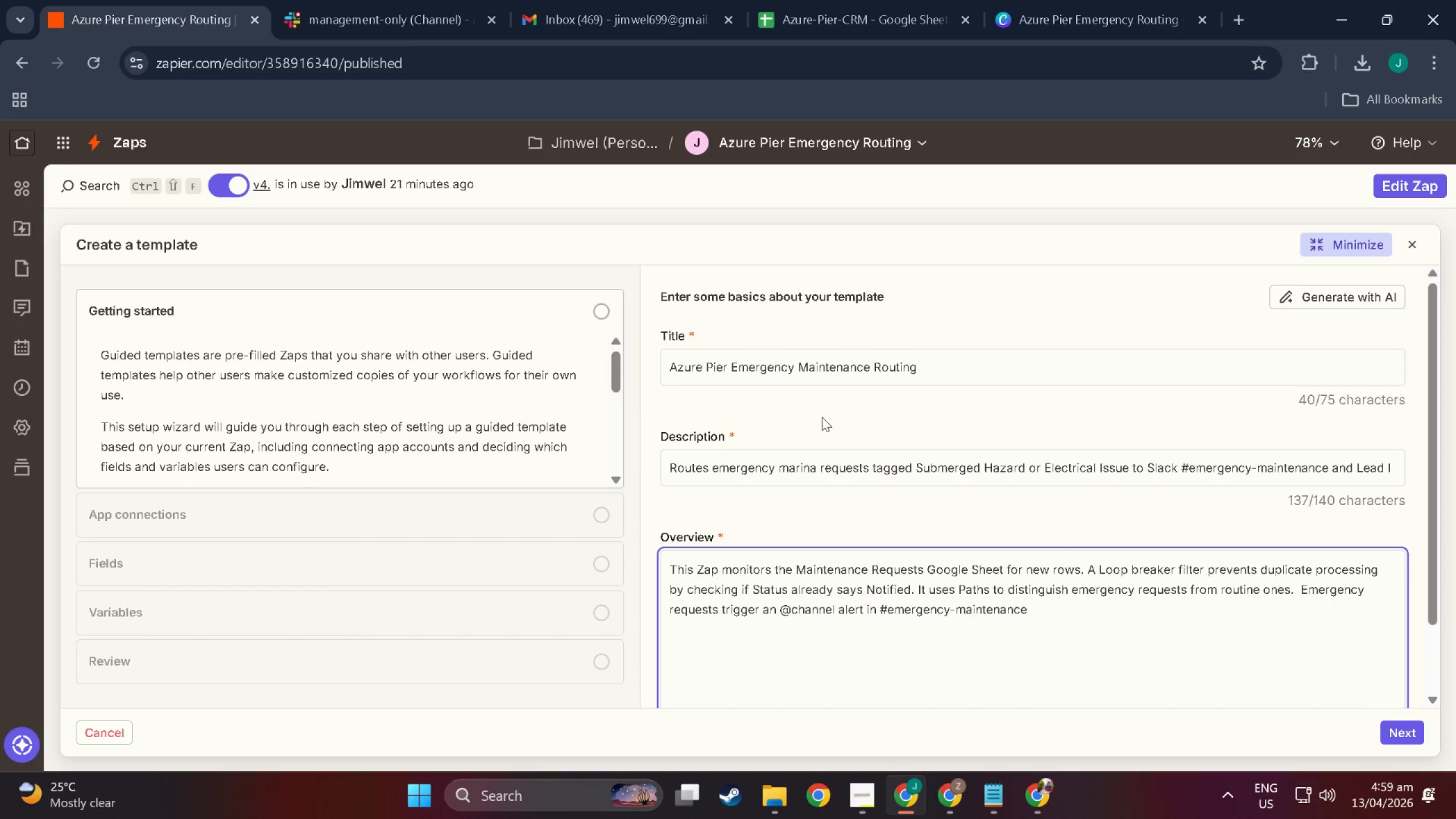 
type(and  a direct  message t)
 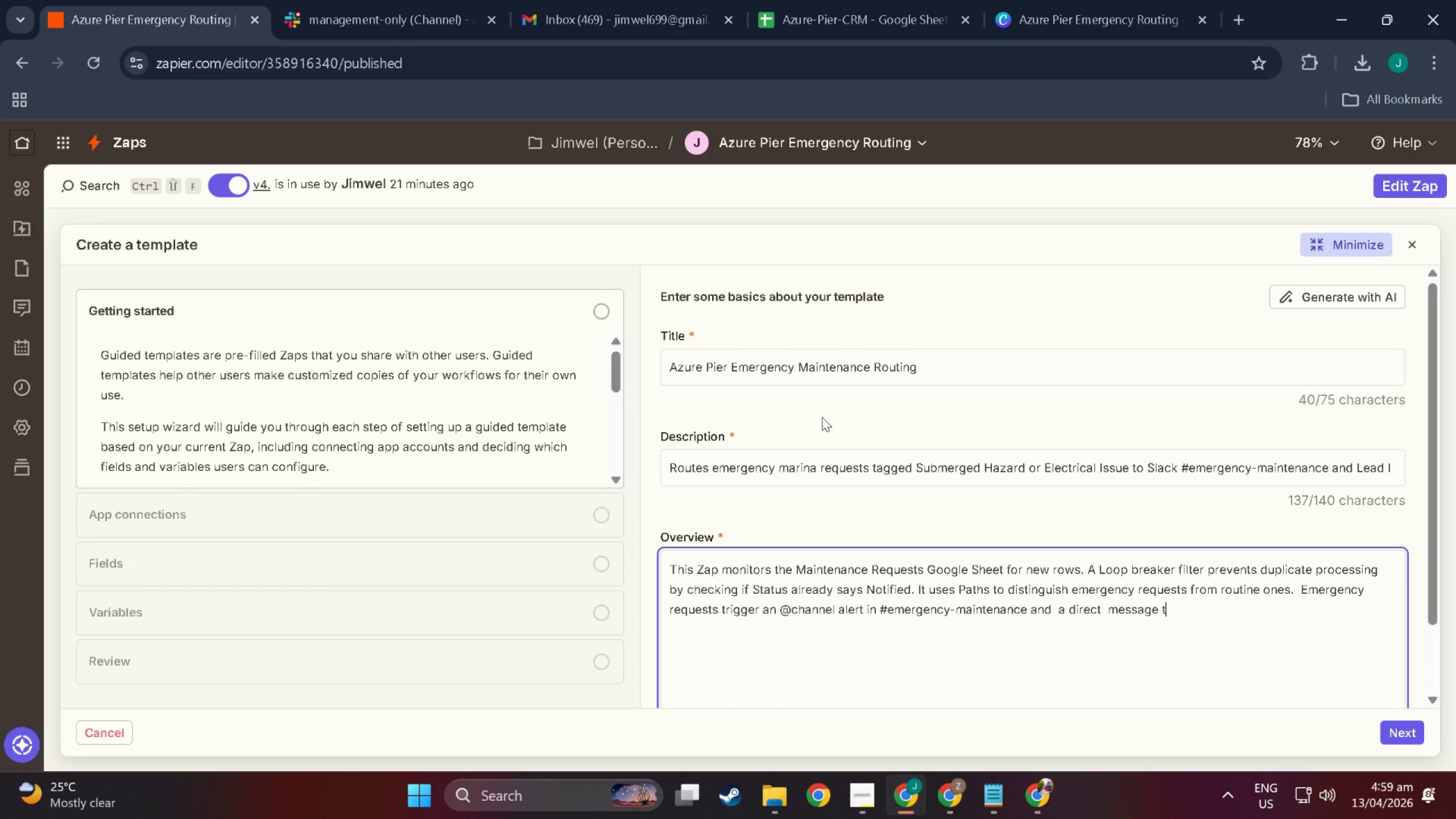 
type(o the Lead )
 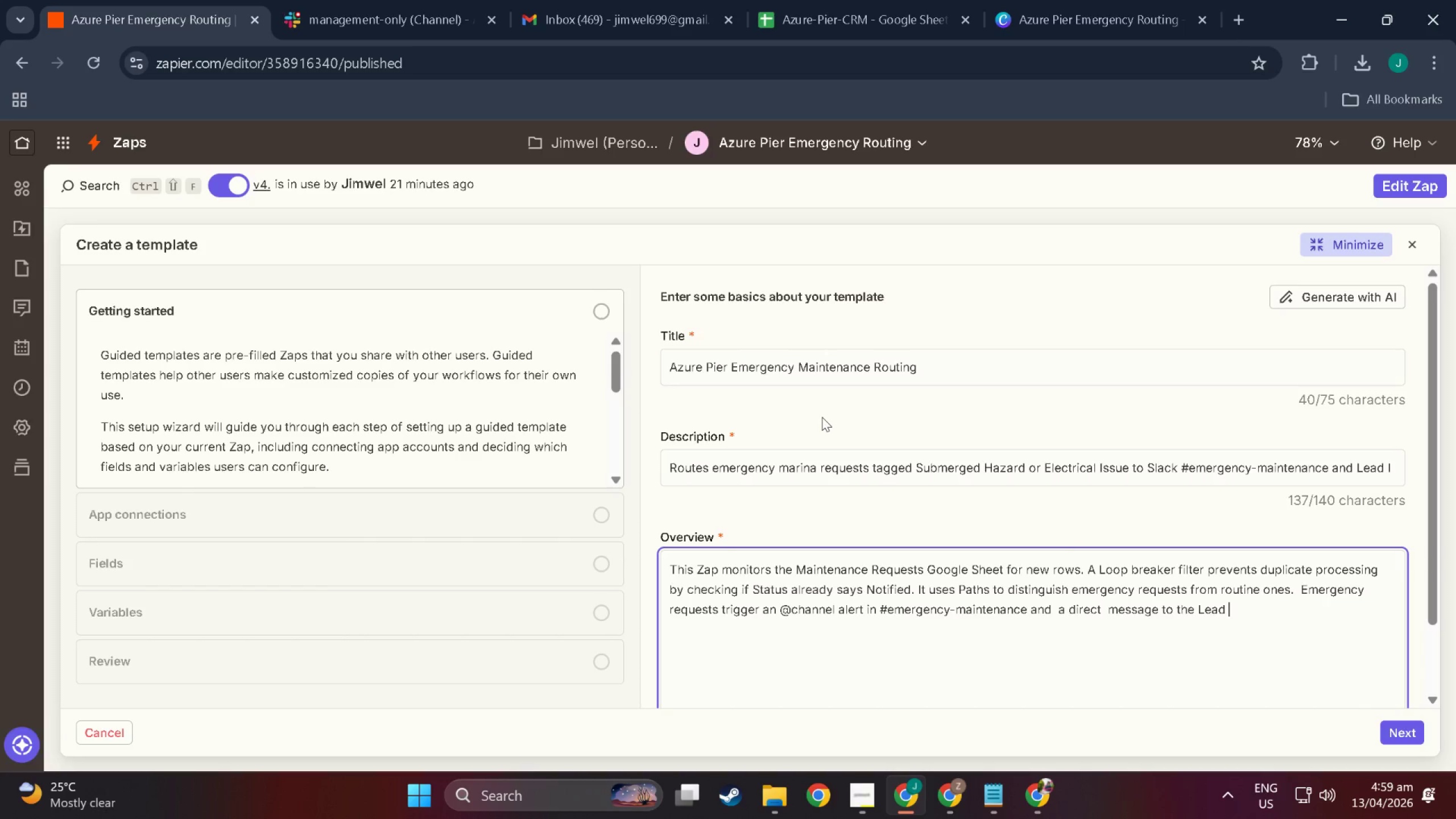 
type(.)
key(Backspace)
key(Backspace)
type(. On success the )
 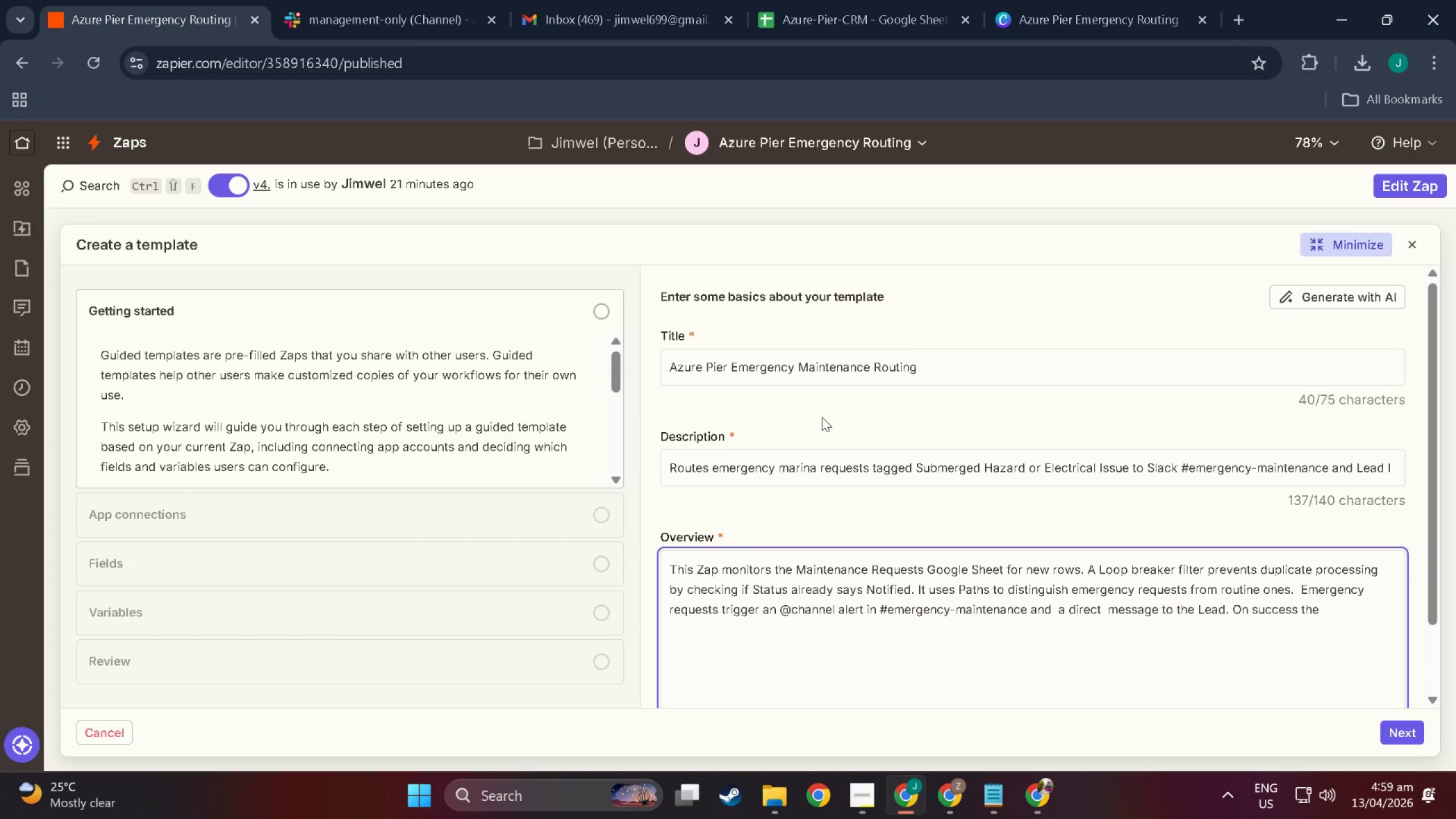 
wait(5.81)
 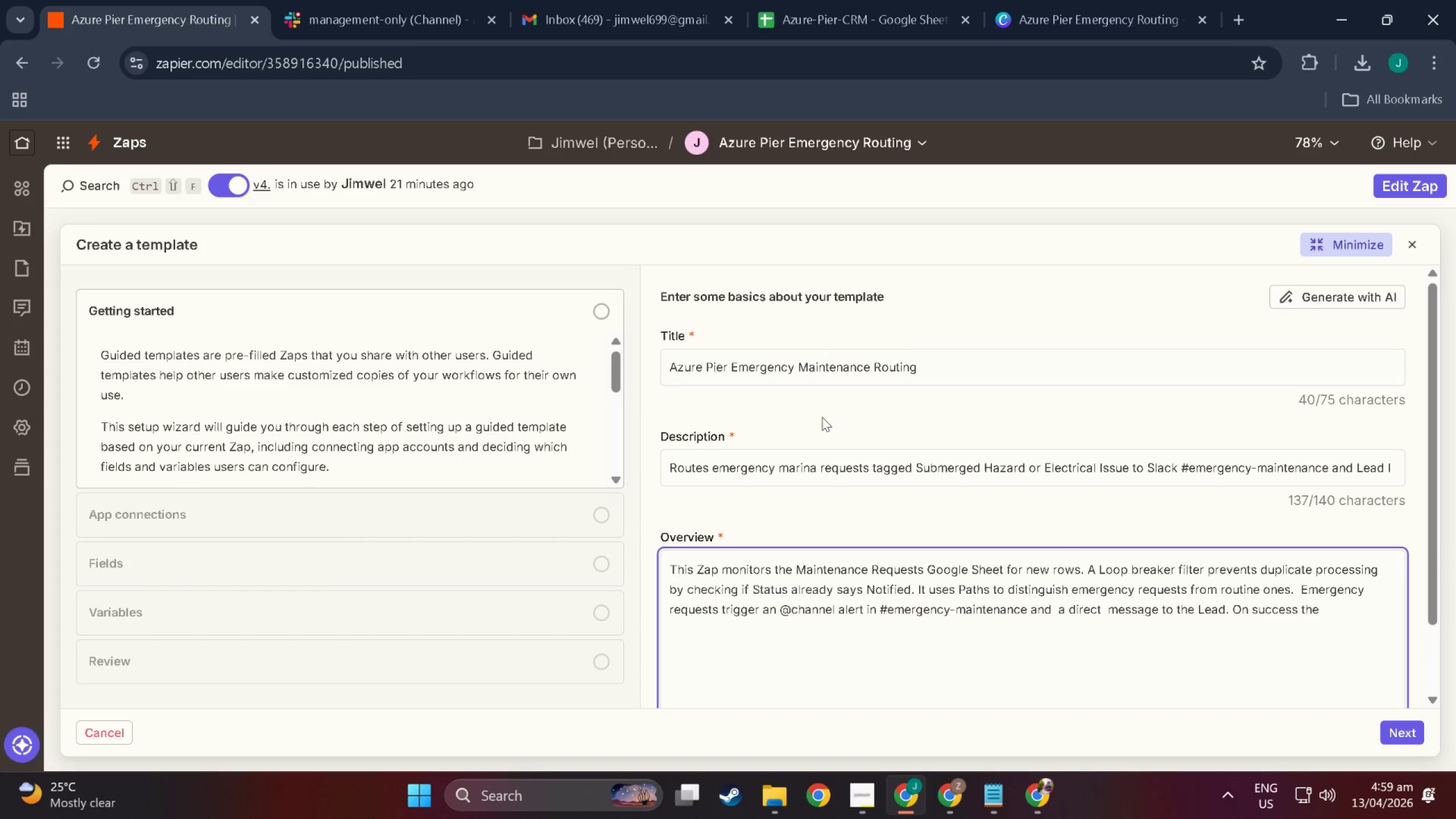 
type(t)
key(Backspace)
type(sheetb )
key(Backspace)
key(Backspace)
type( row is updated top)
key(Backspace)
type( Notified./)
key(Backspace)
type( If slacks)
 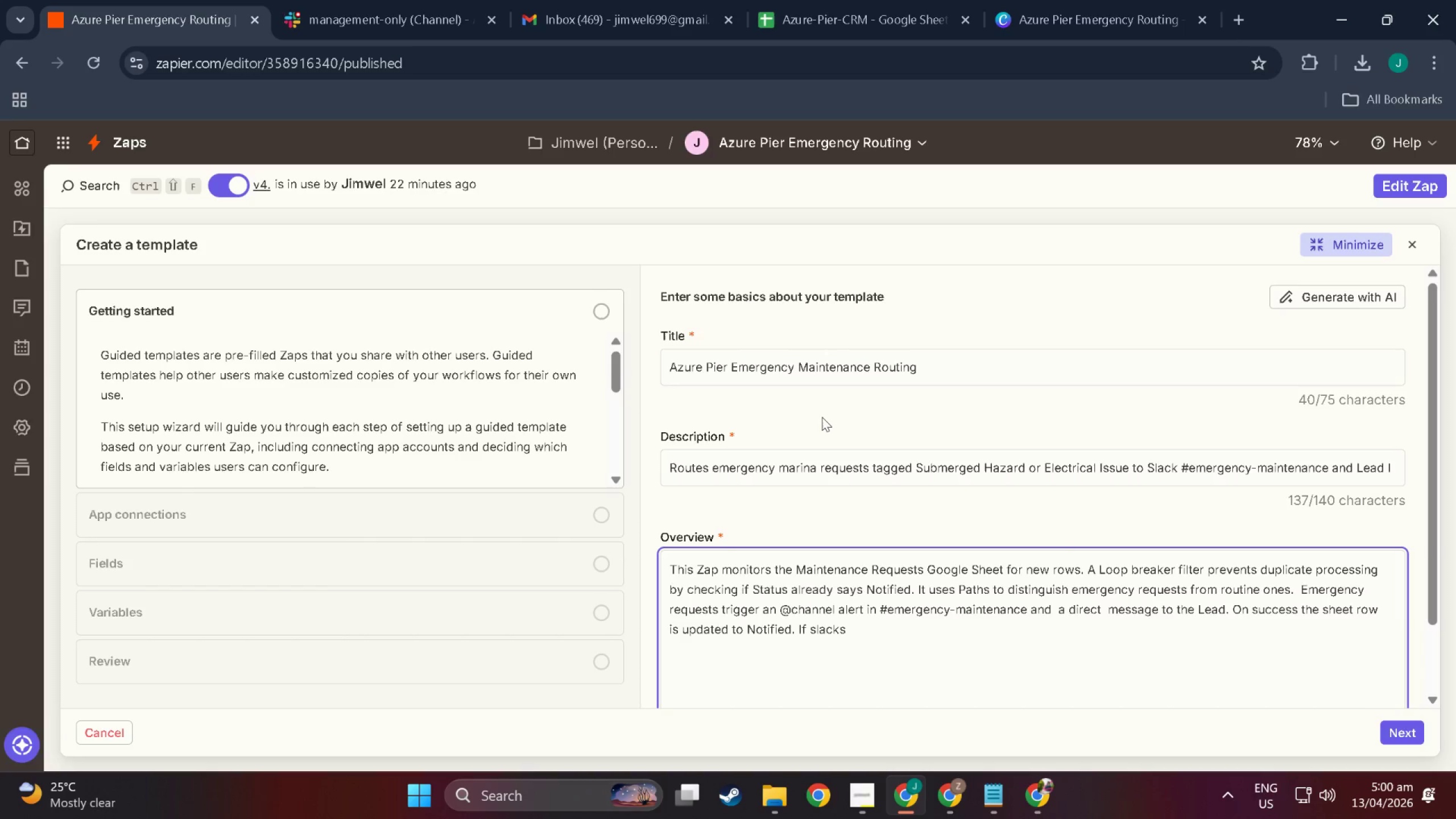 
wait(7.16)
 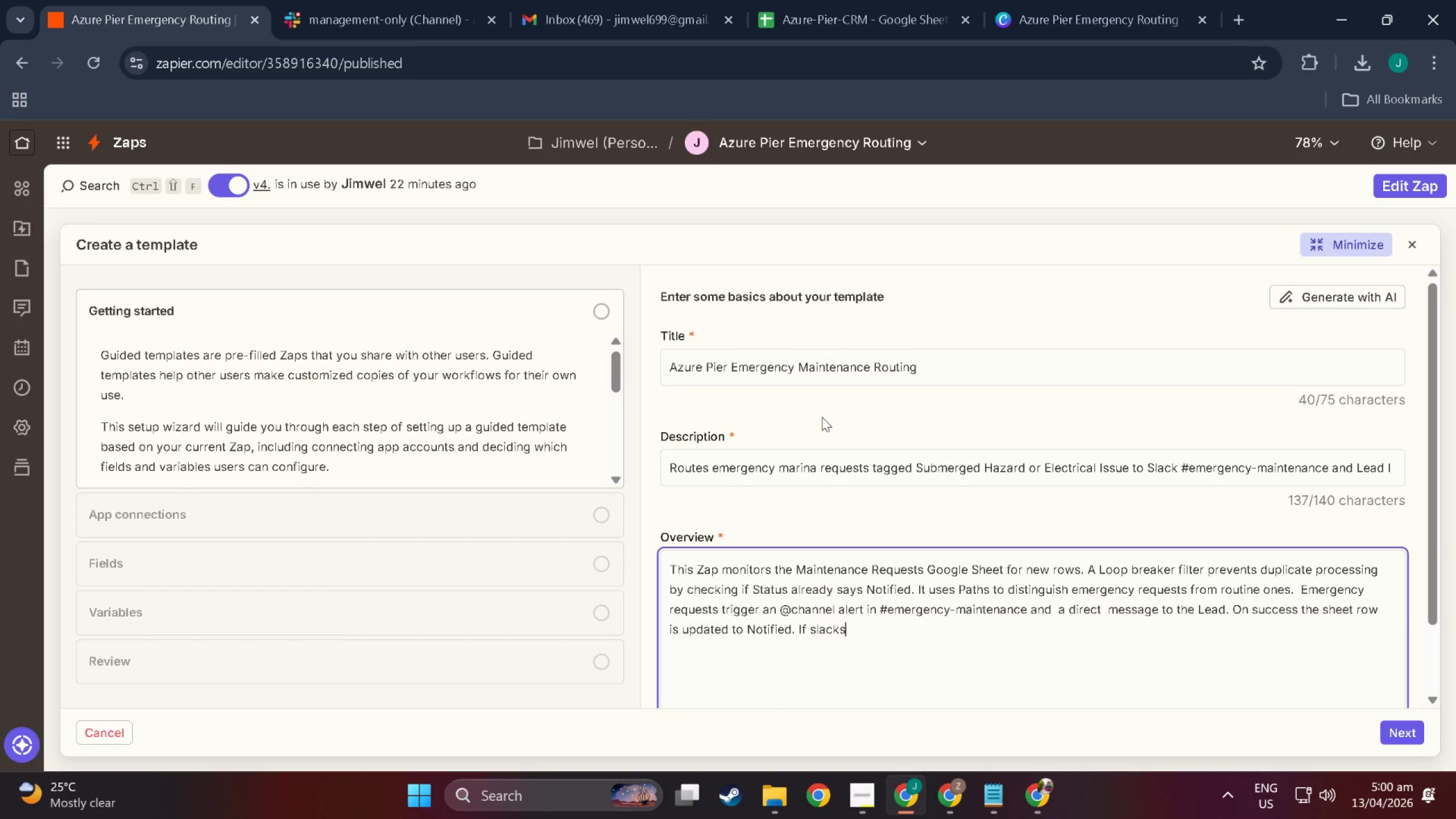 
type( fails a Gmail fallback fires to t he admin.)
 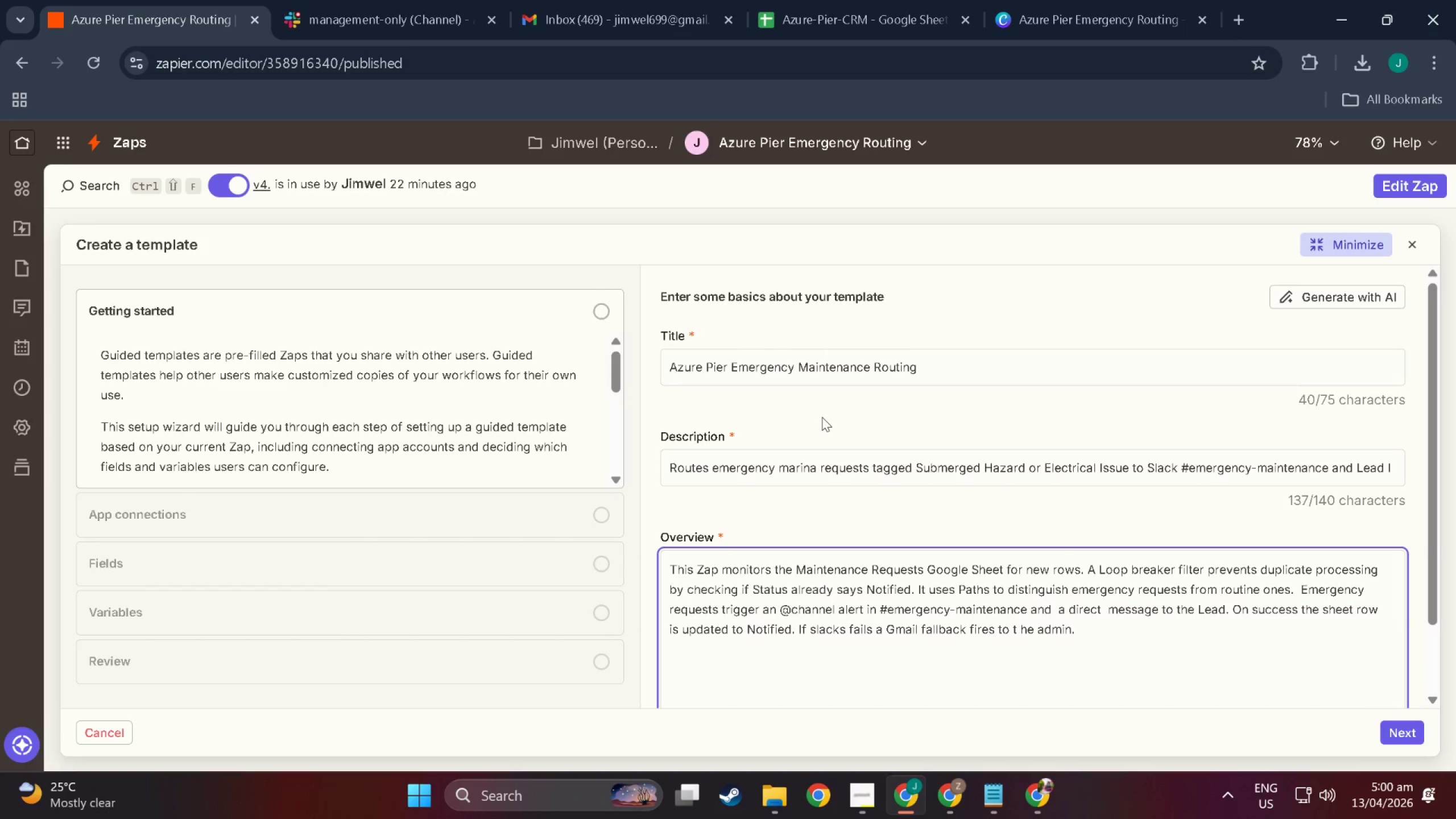 
type( Routine requests are quietl;)
key(Backspace)
type(y)
 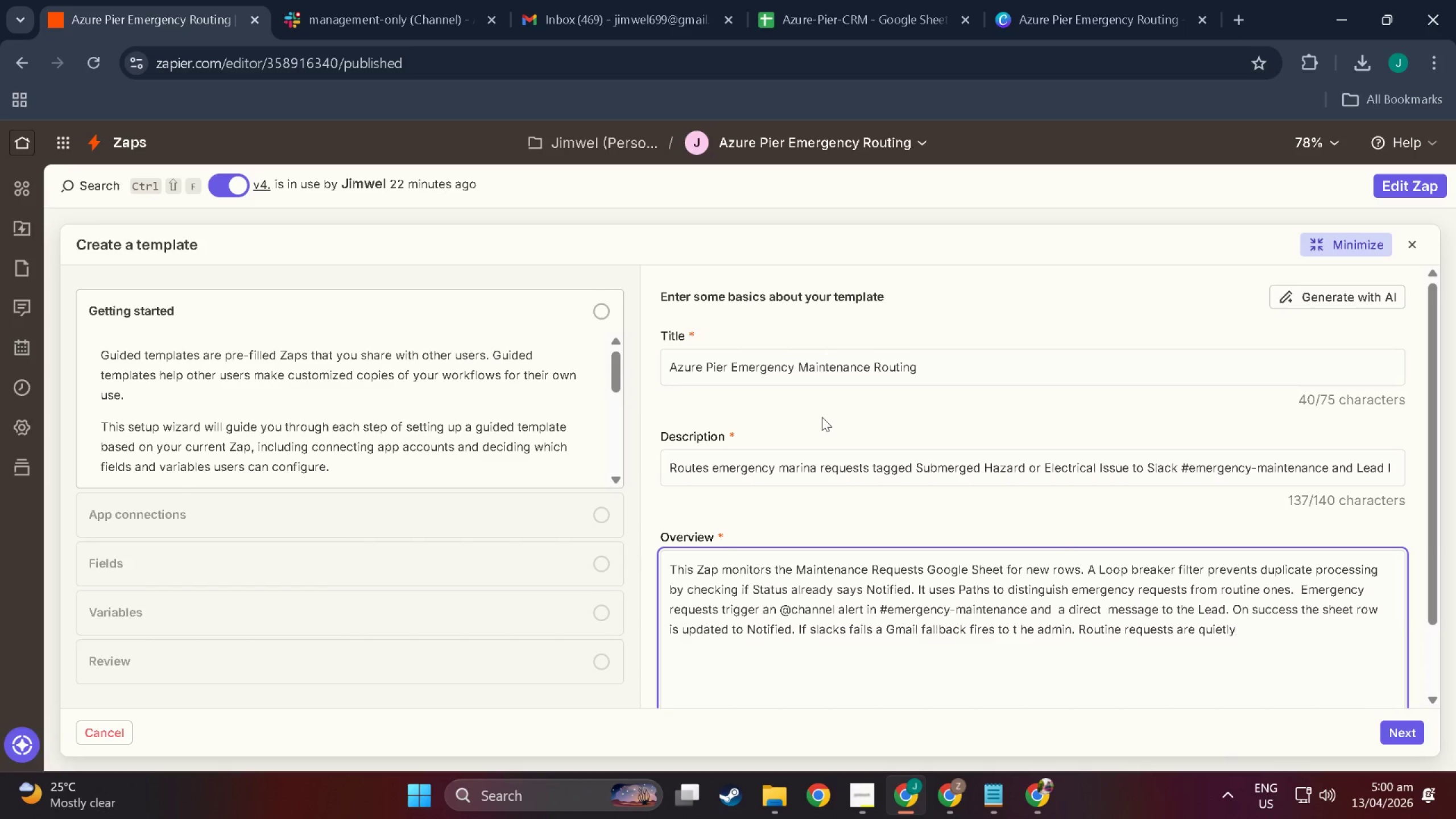 
type(  logged to )
 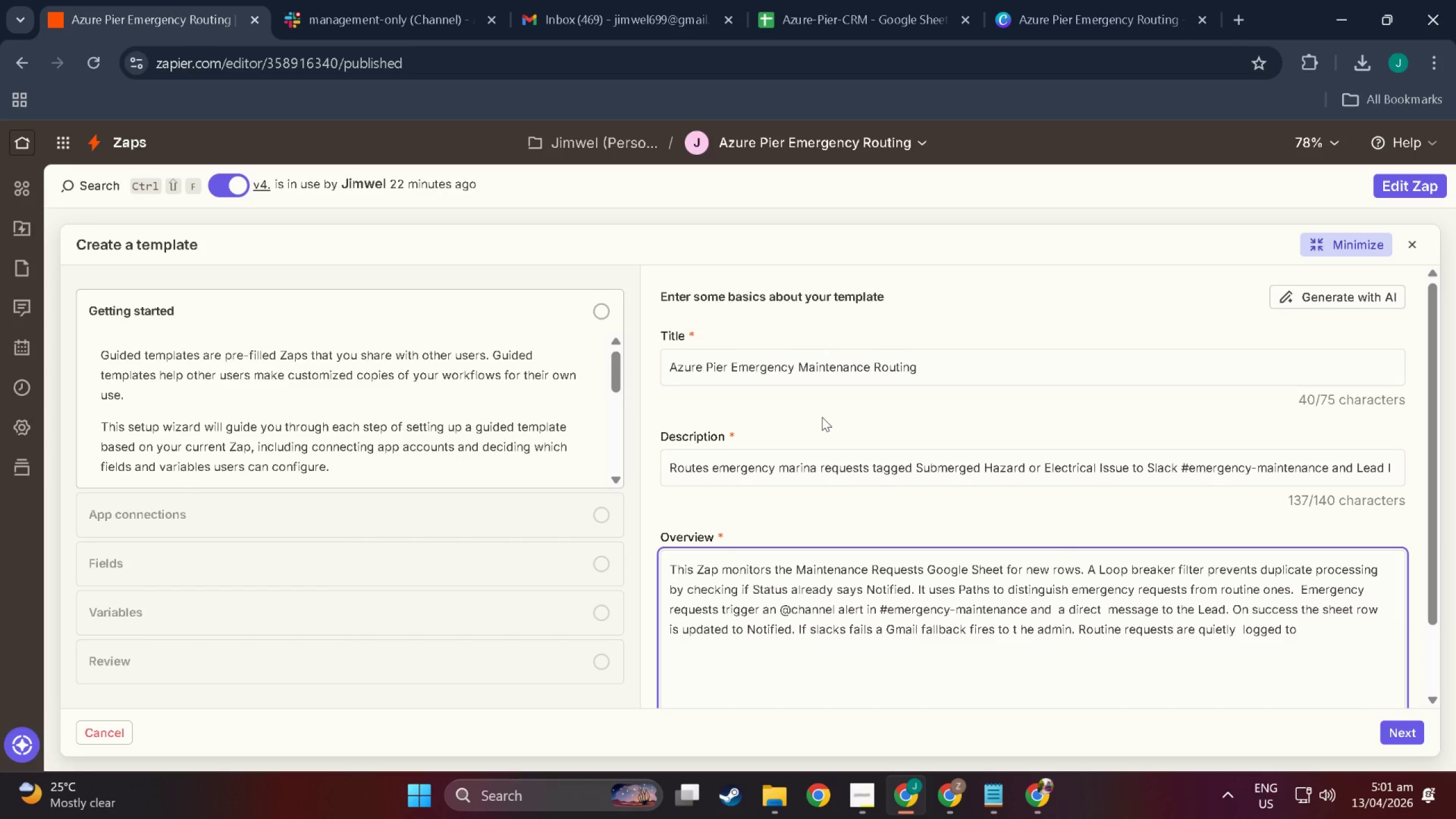 
type(#man a)
key(Backspace)
key(Backspace)
type(agement-only)
 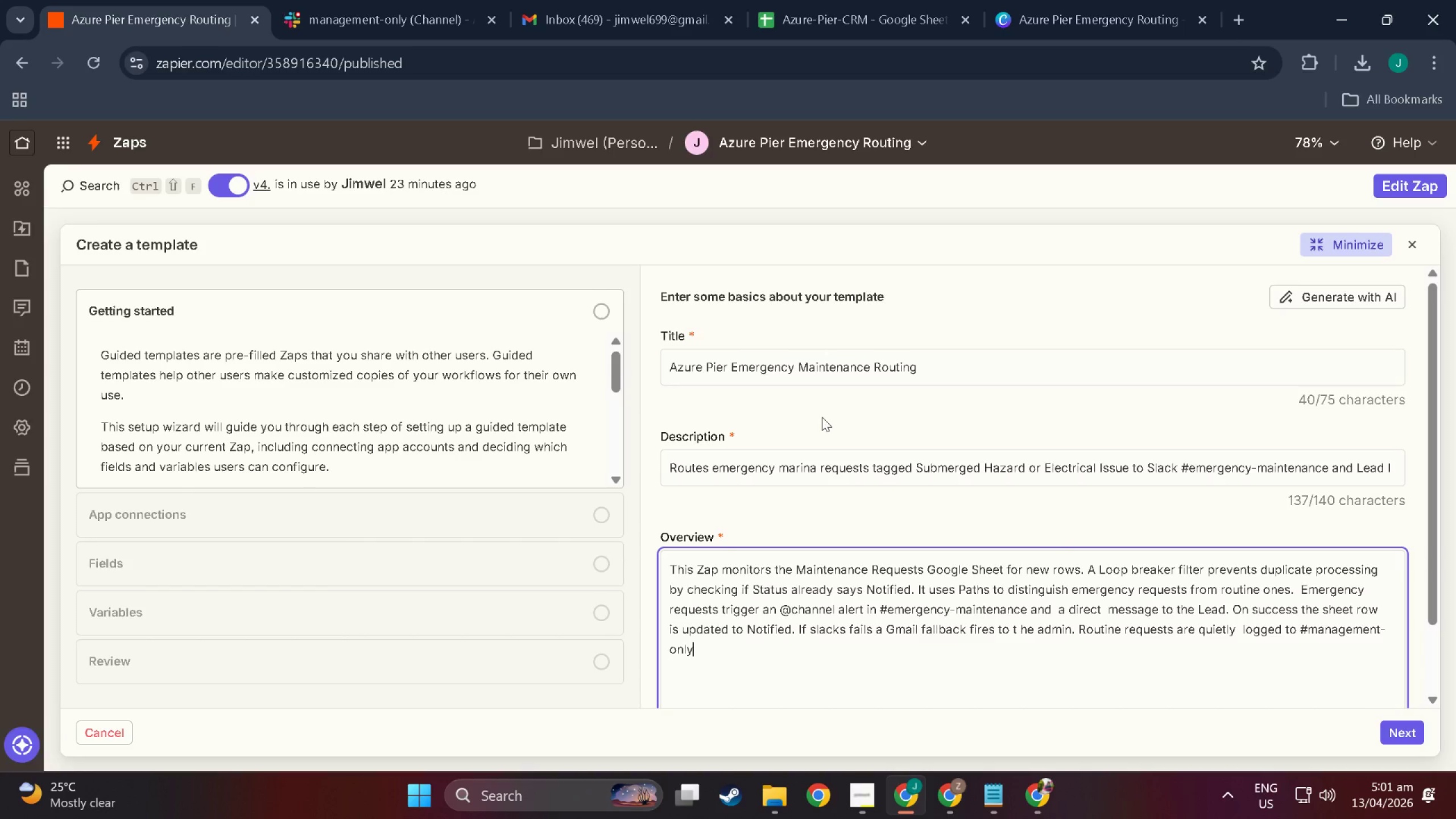 
key(Period)
 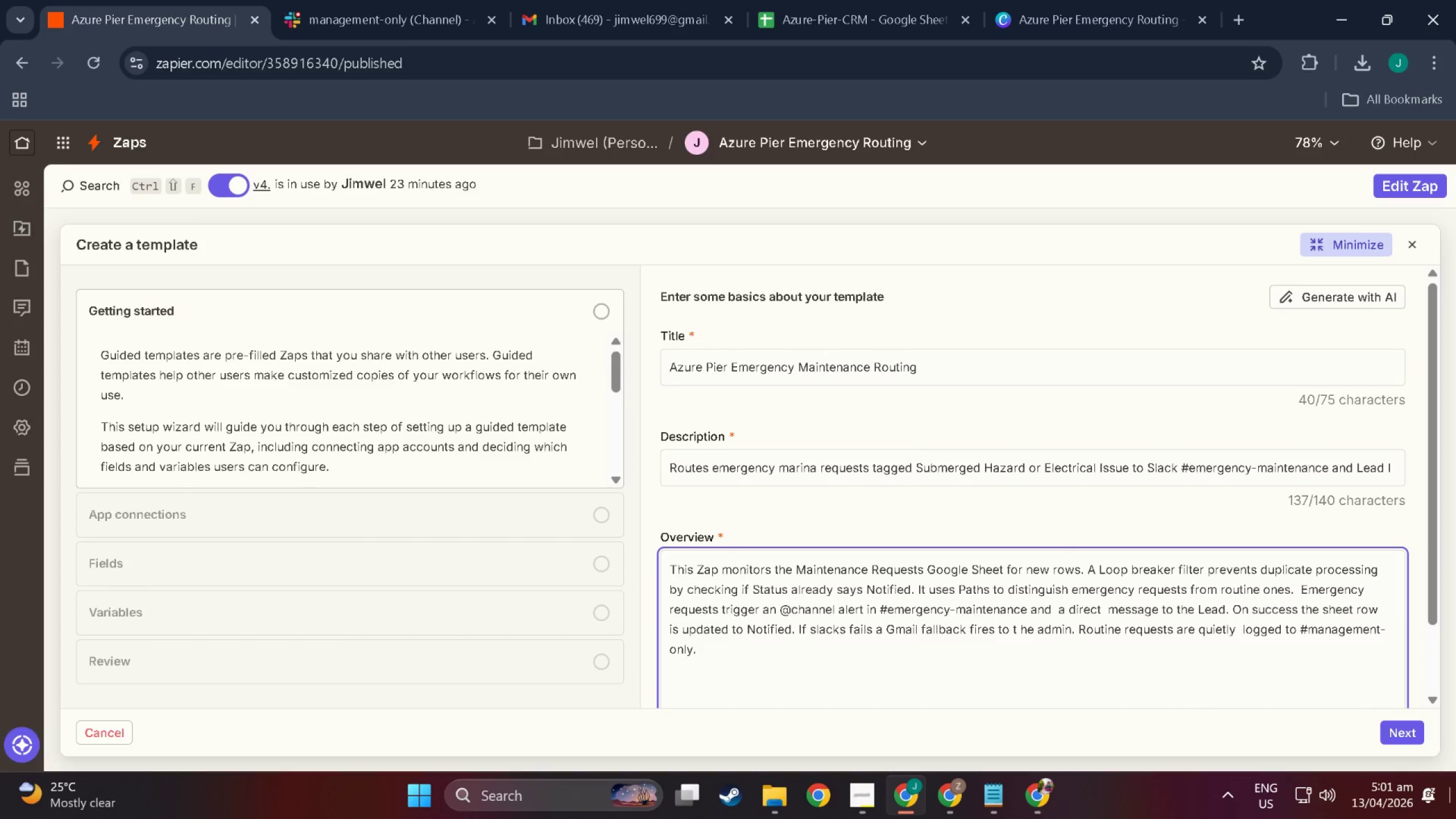 
left_click([1401, 731])
 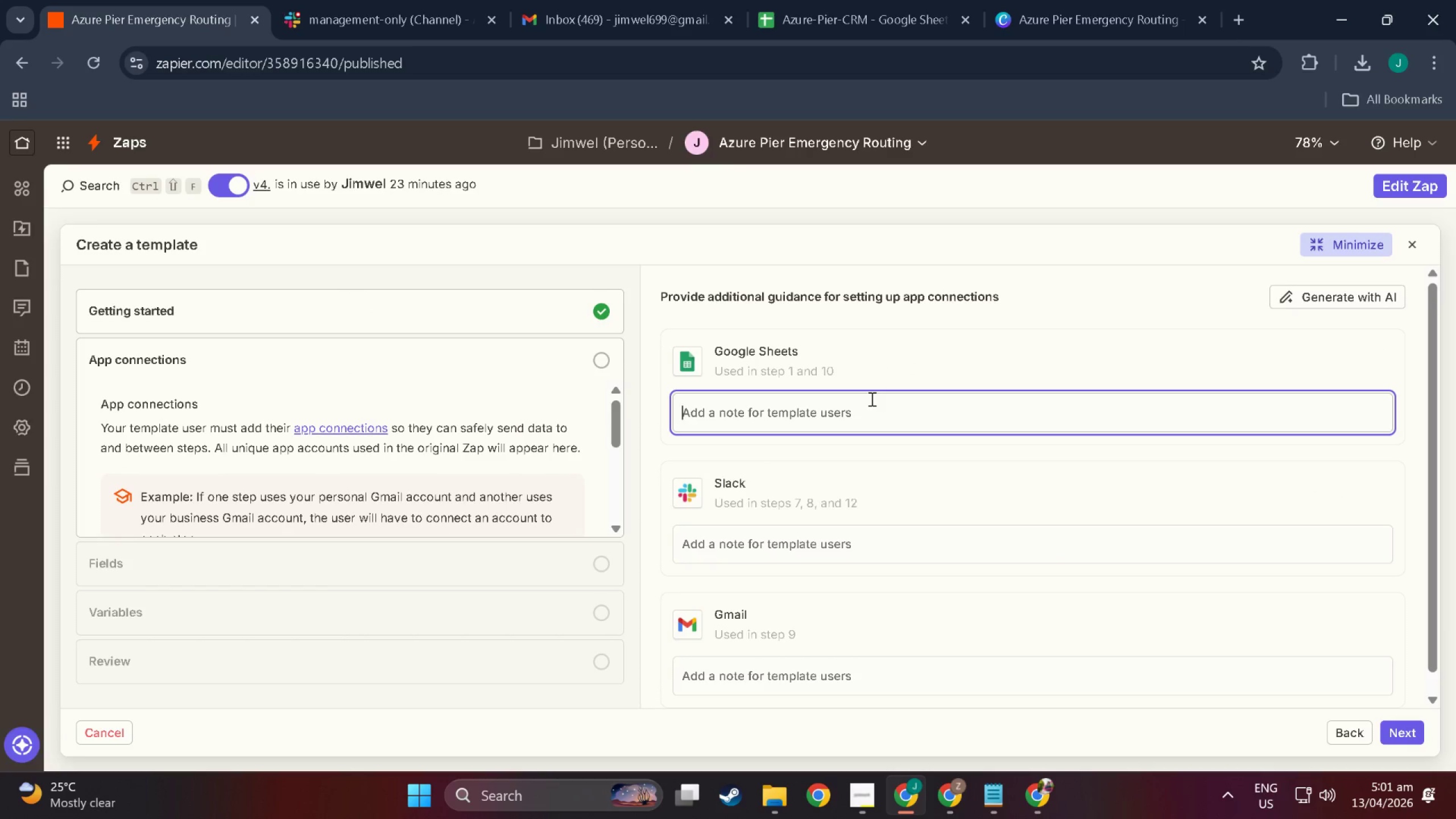 
wait(7.0)
 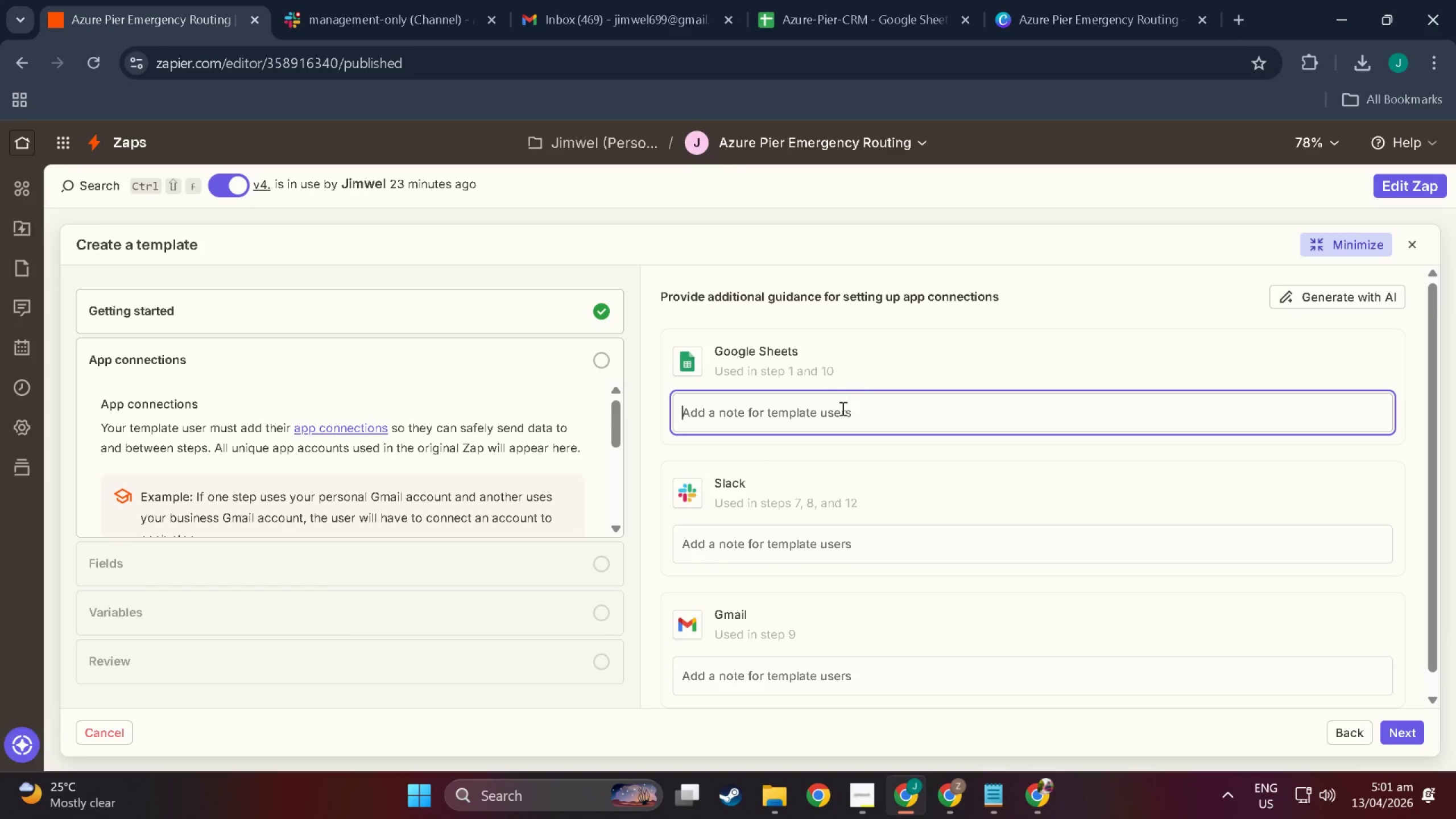 
type(Connect)
 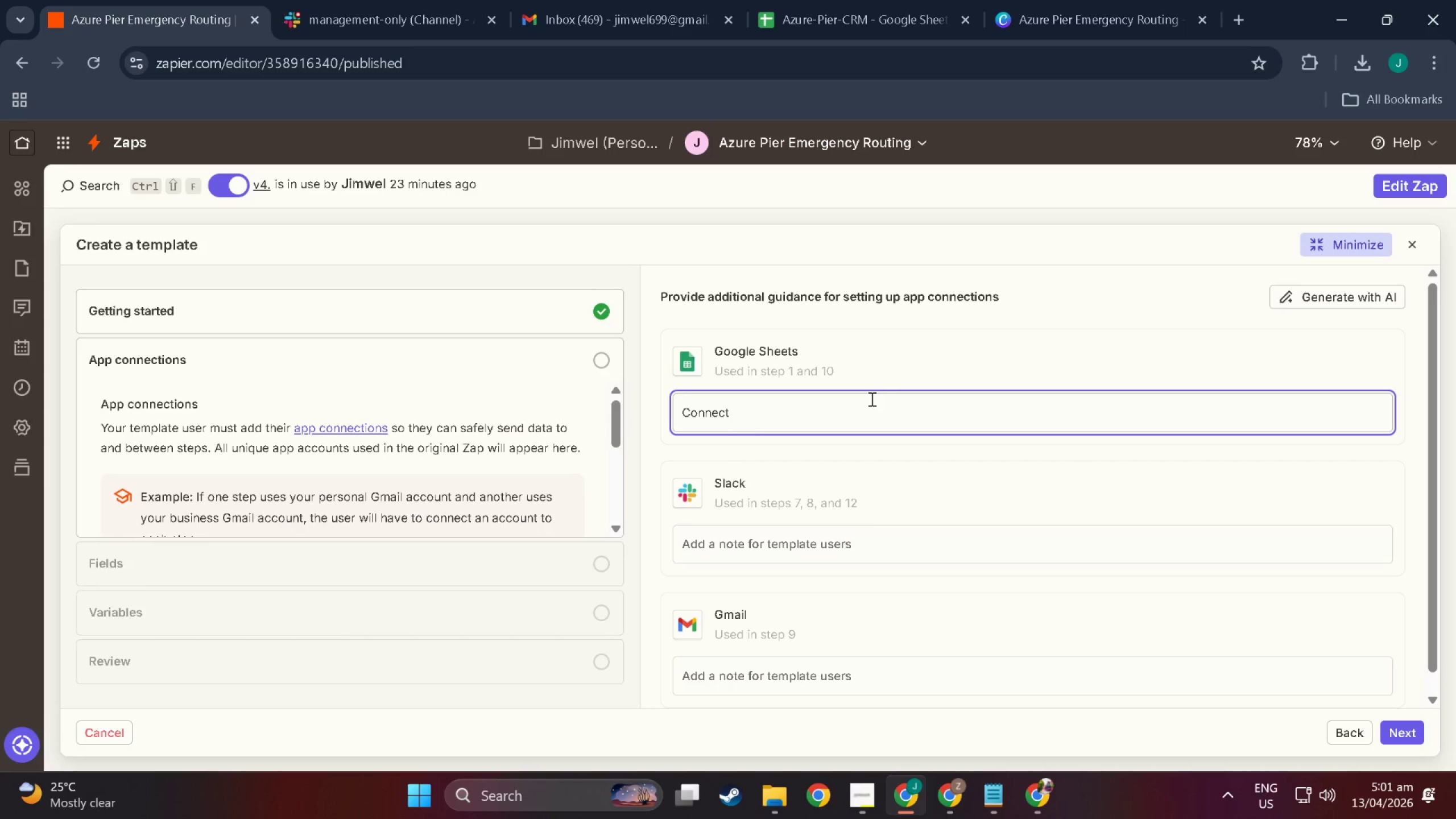 
scroll: coordinate [901, 413], scroll_direction: down, amount: 6.0
 